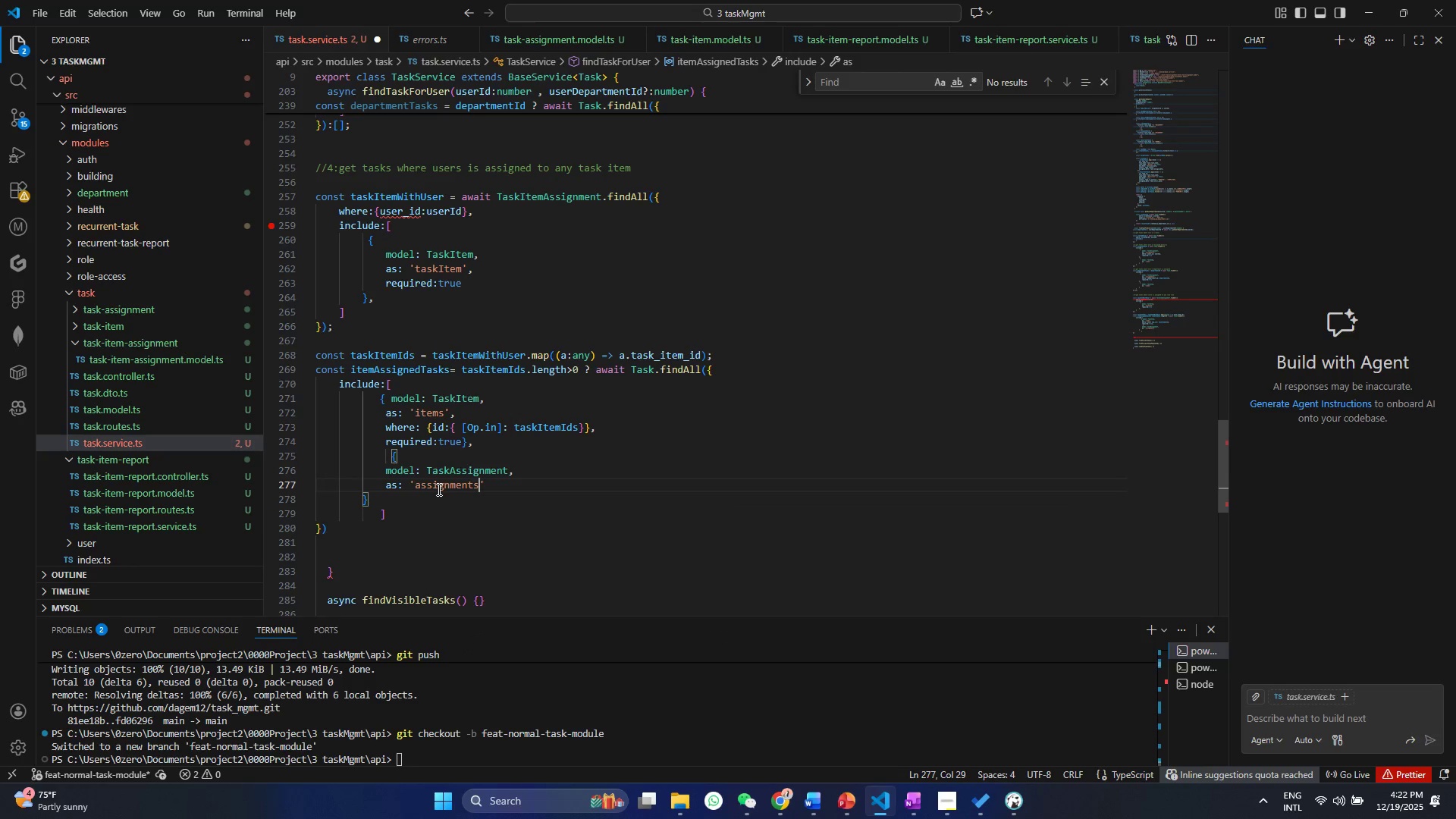 
key(Control+ControlLeft)
 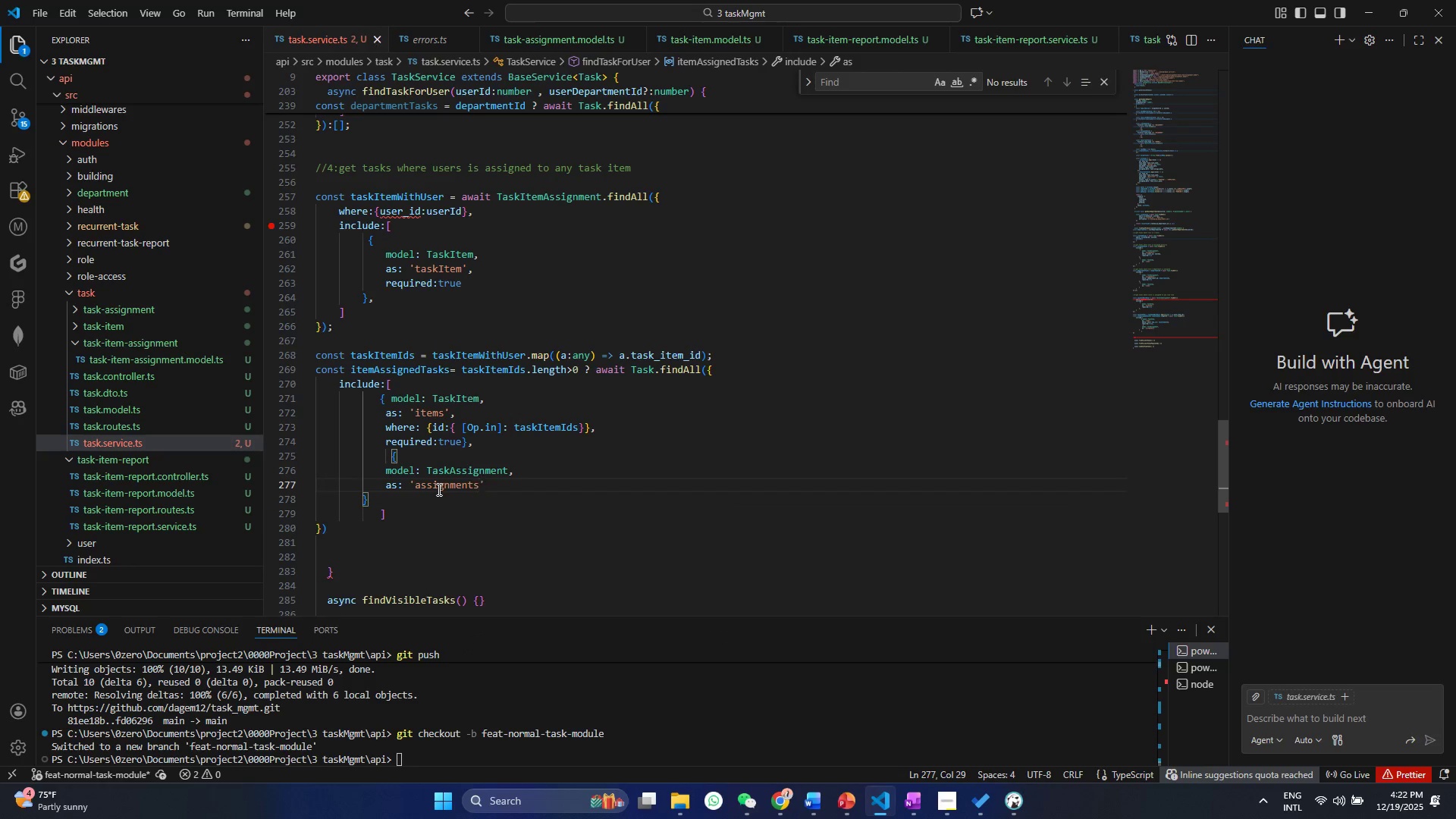 
key(Control+S)
 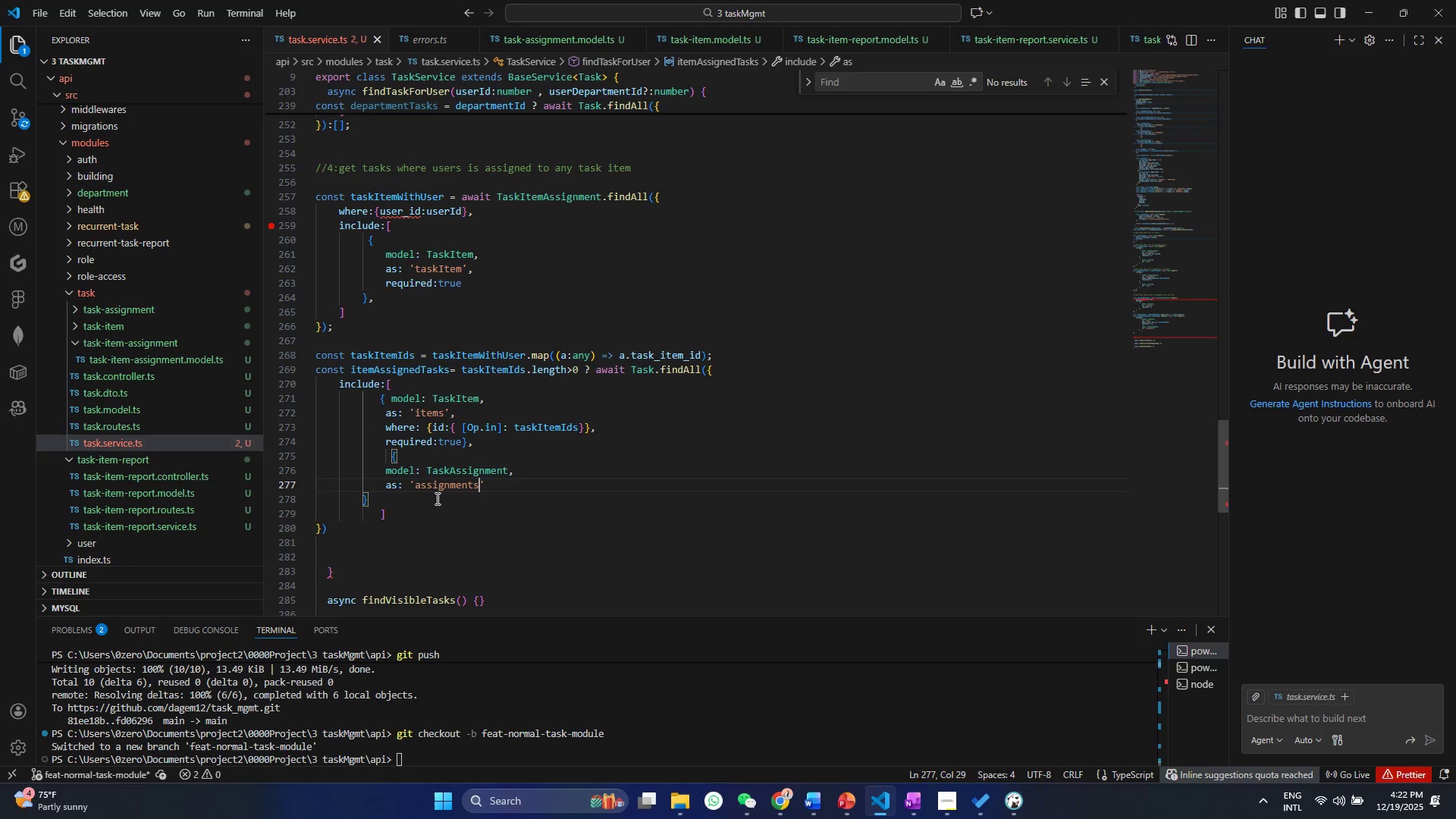 
left_click([398, 501])
 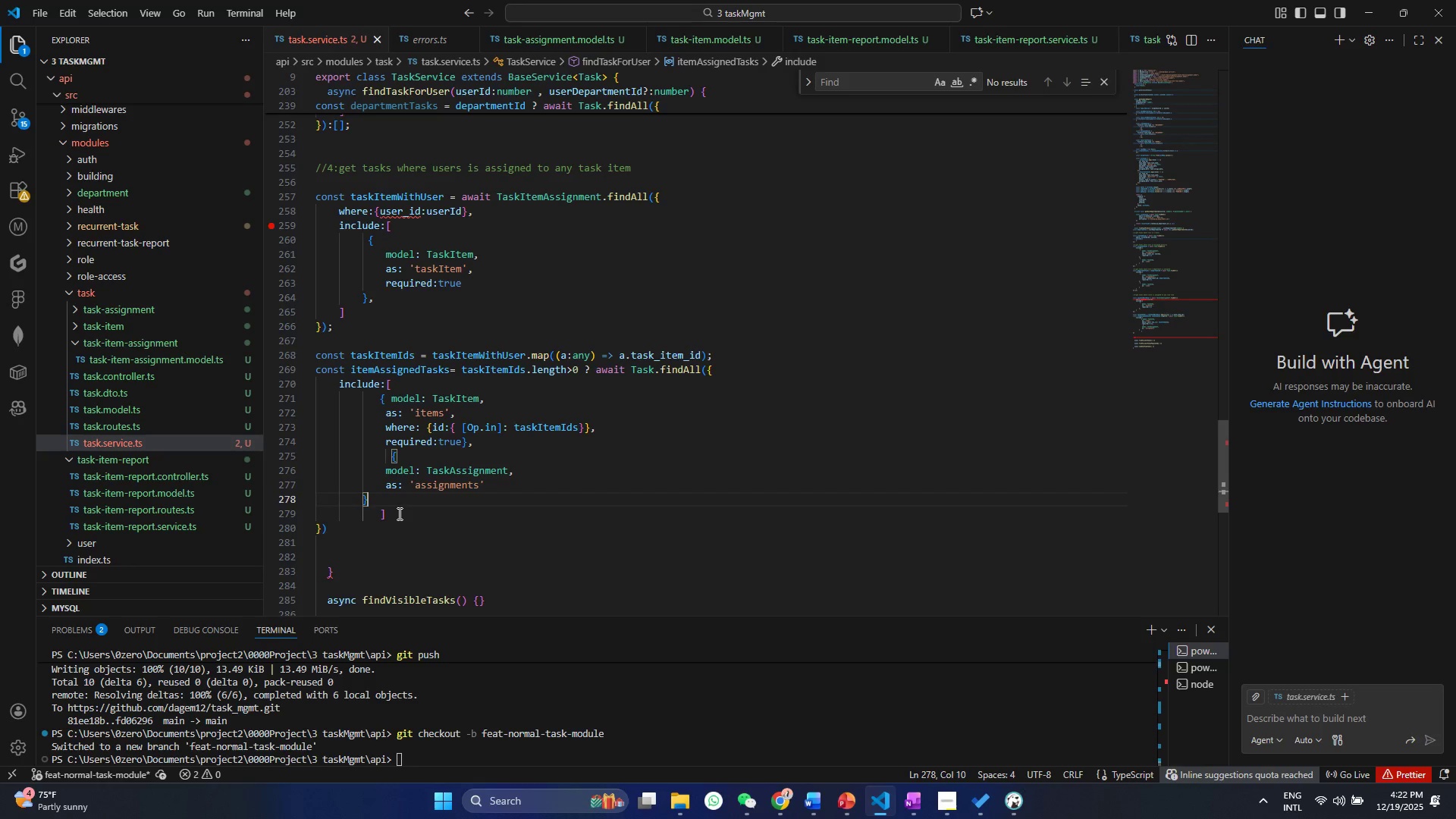 
left_click([398, 513])
 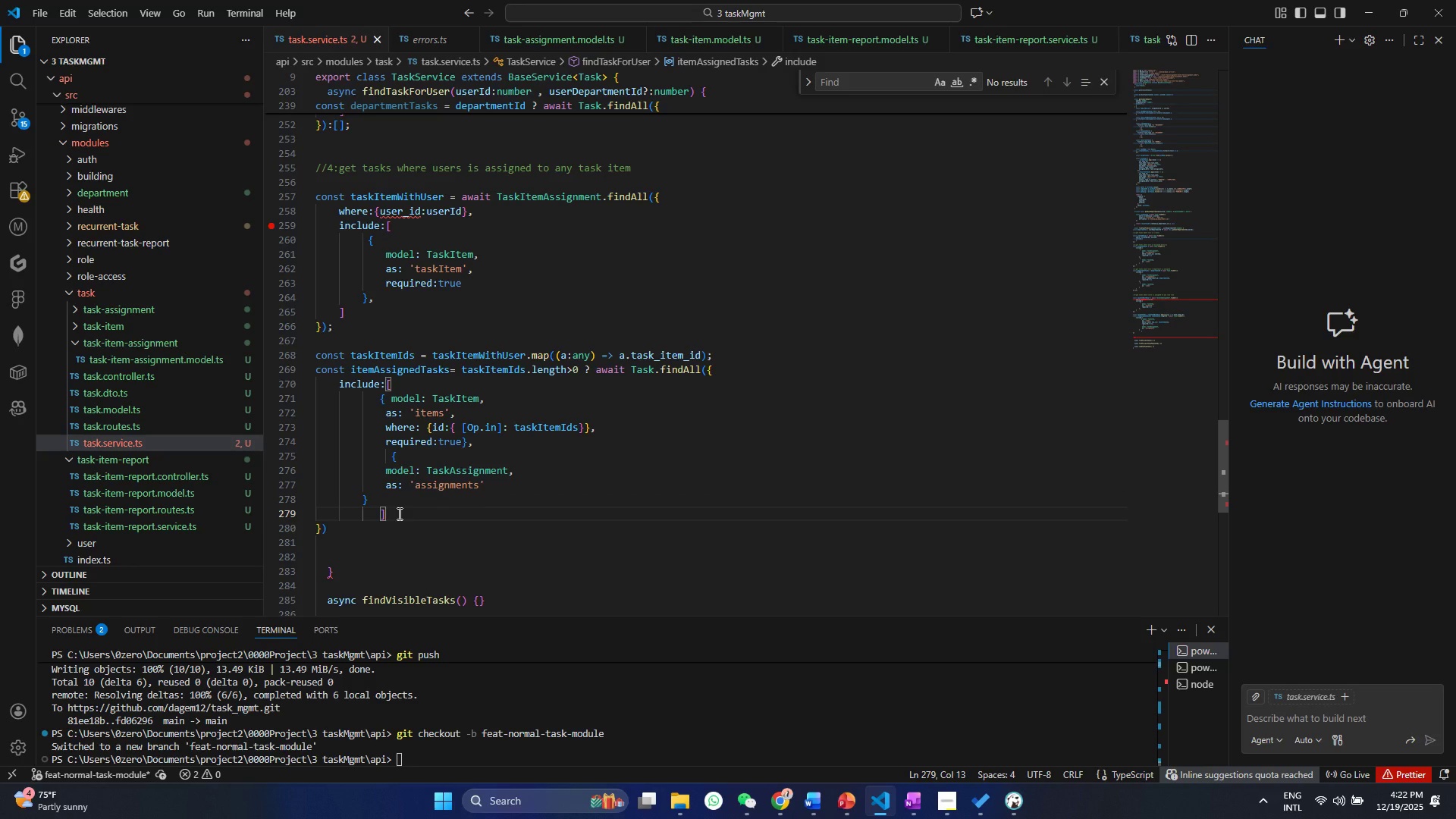 
wait(6.34)
 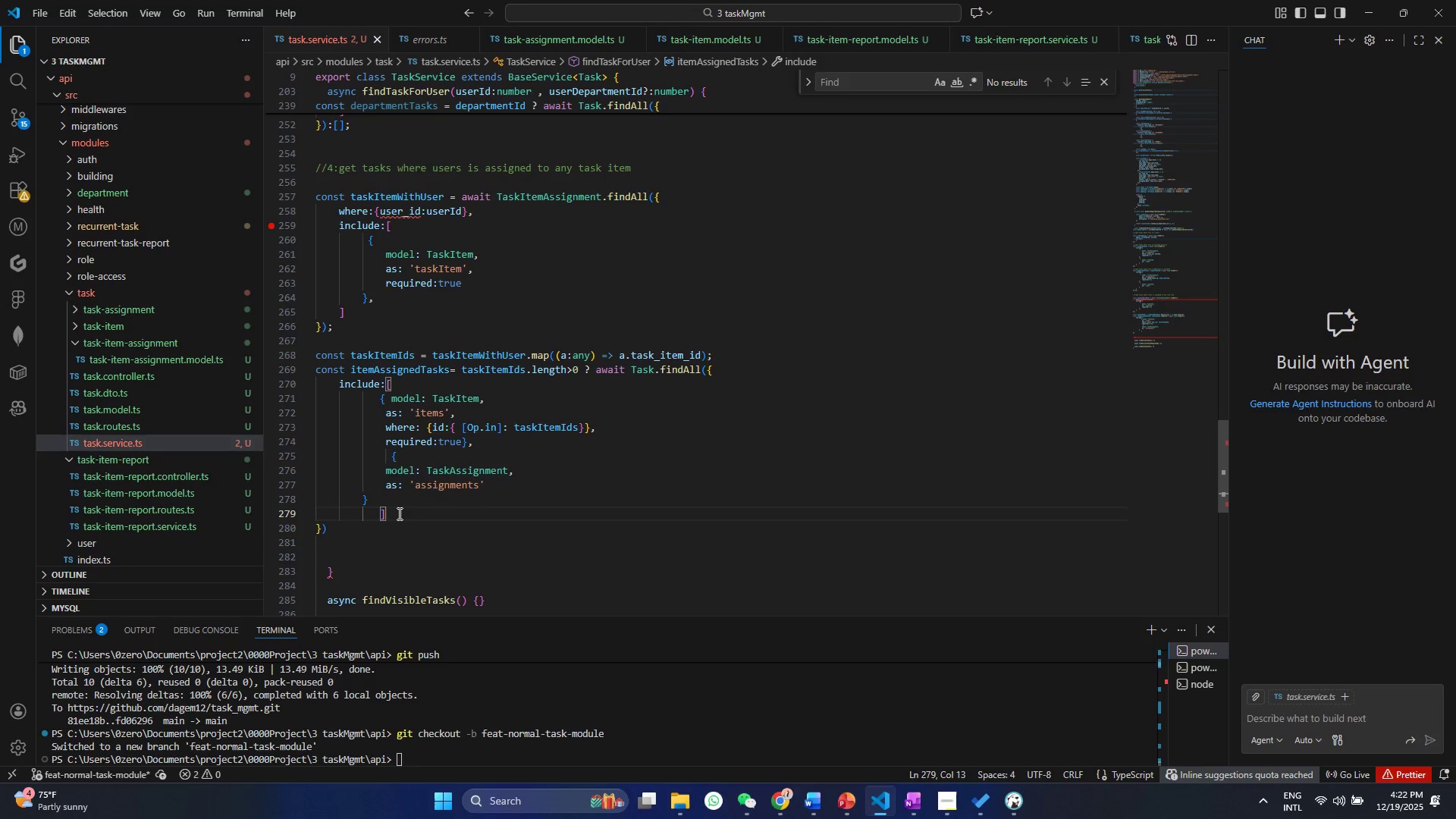 
left_click([398, 513])
 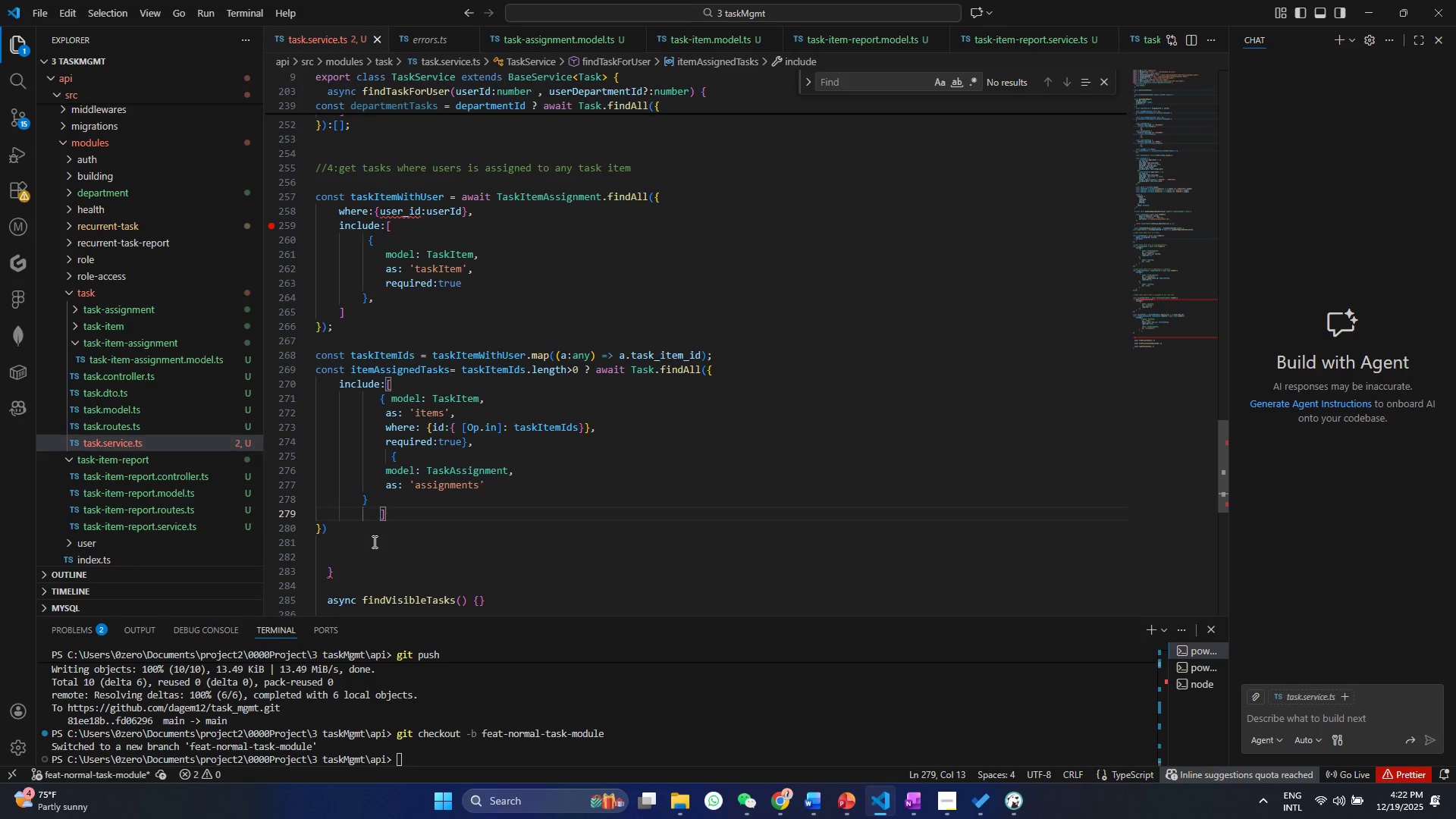 
left_click([373, 541])
 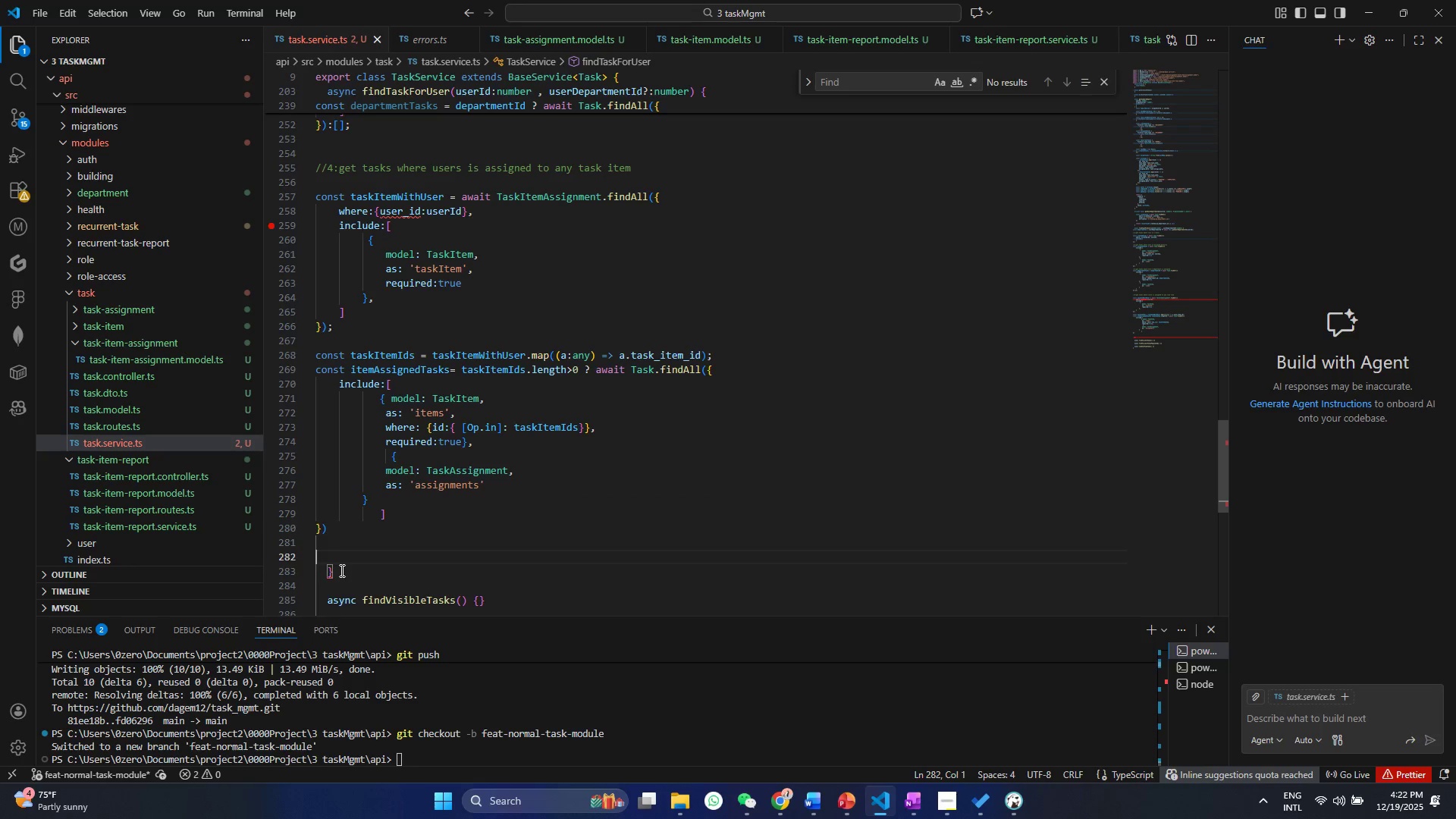 
double_click([340, 570])
 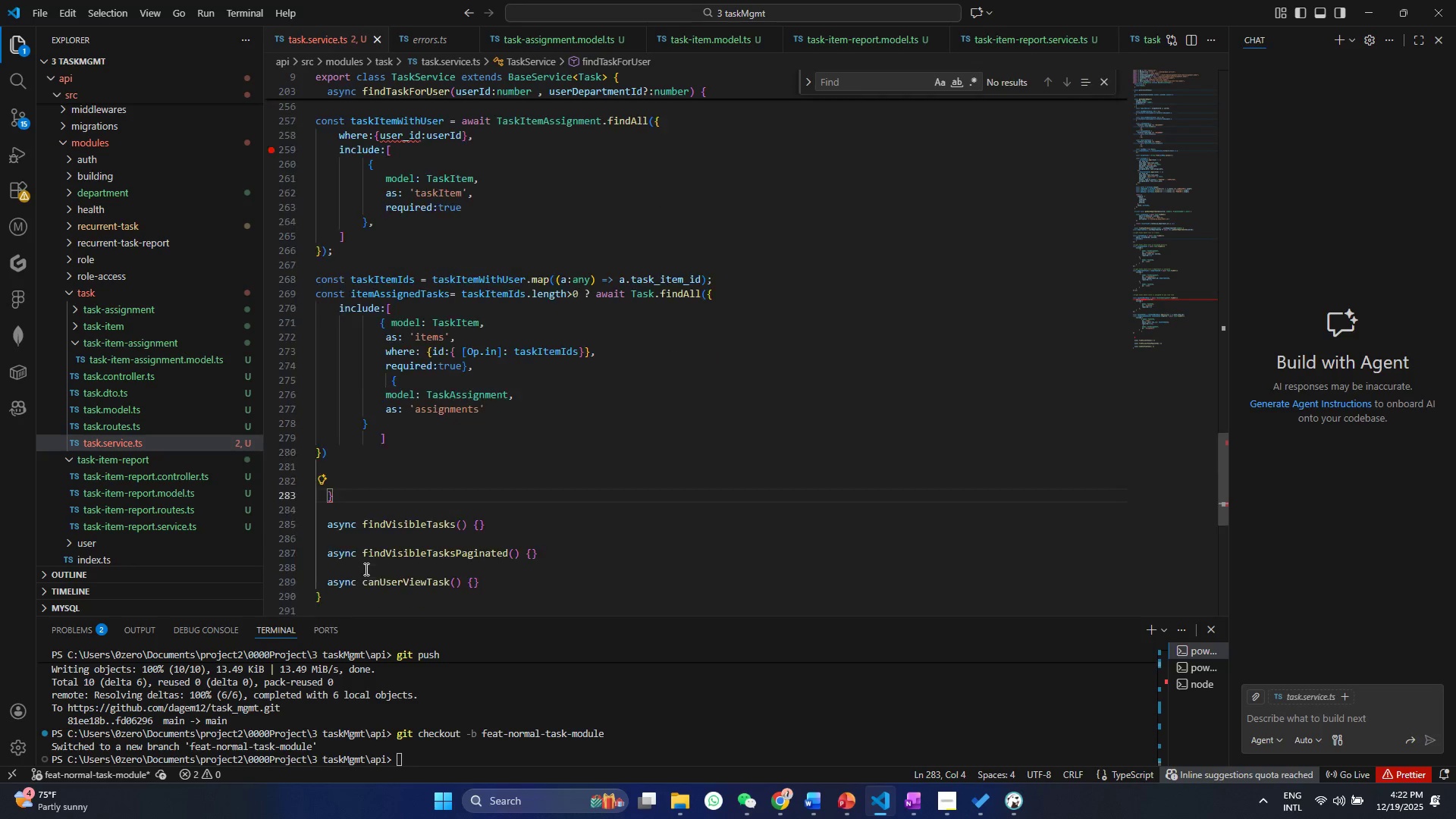 
left_click([356, 540])
 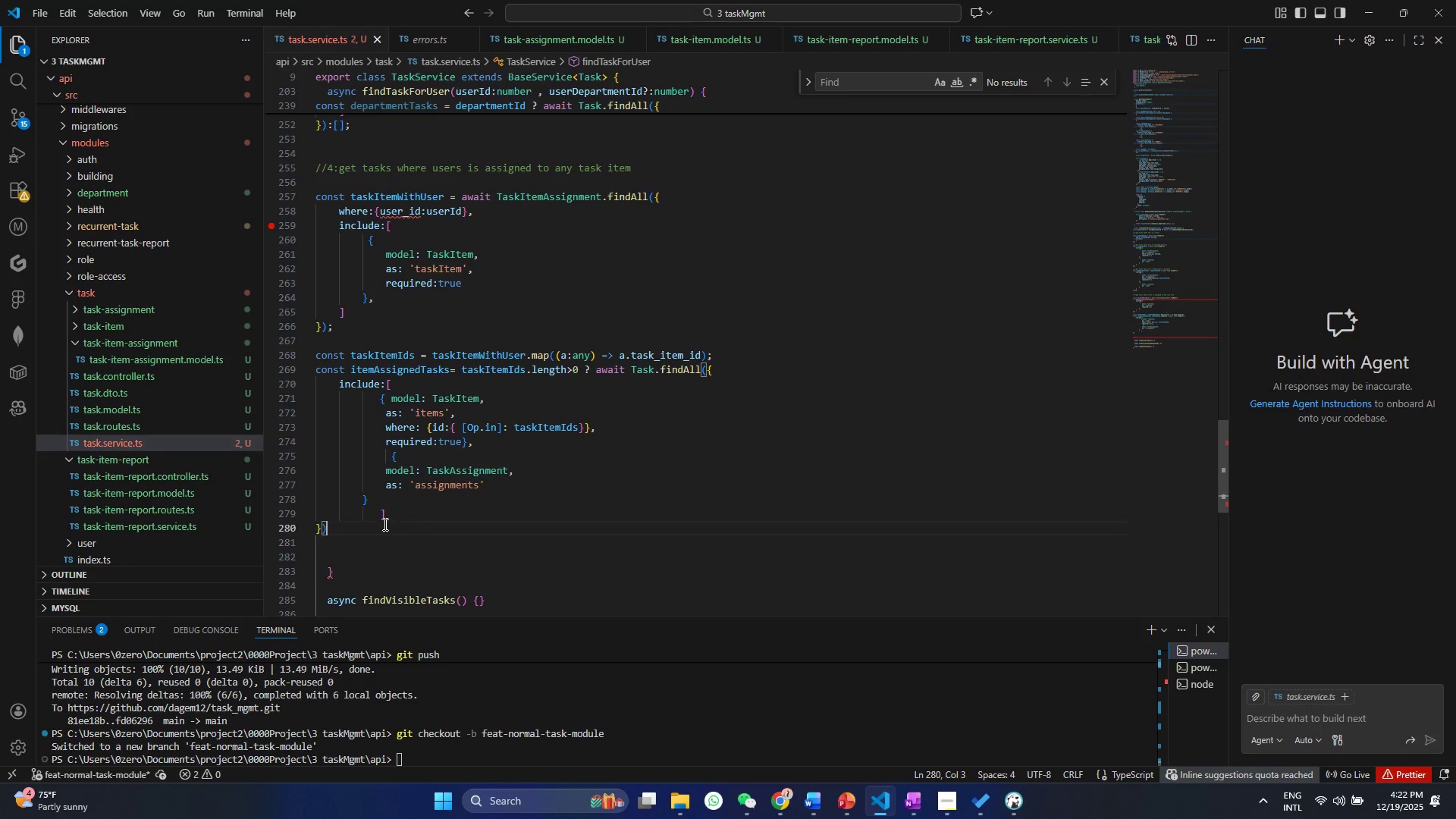 
scroll: coordinate [365, 569], scroll_direction: none, amount: 0.0
 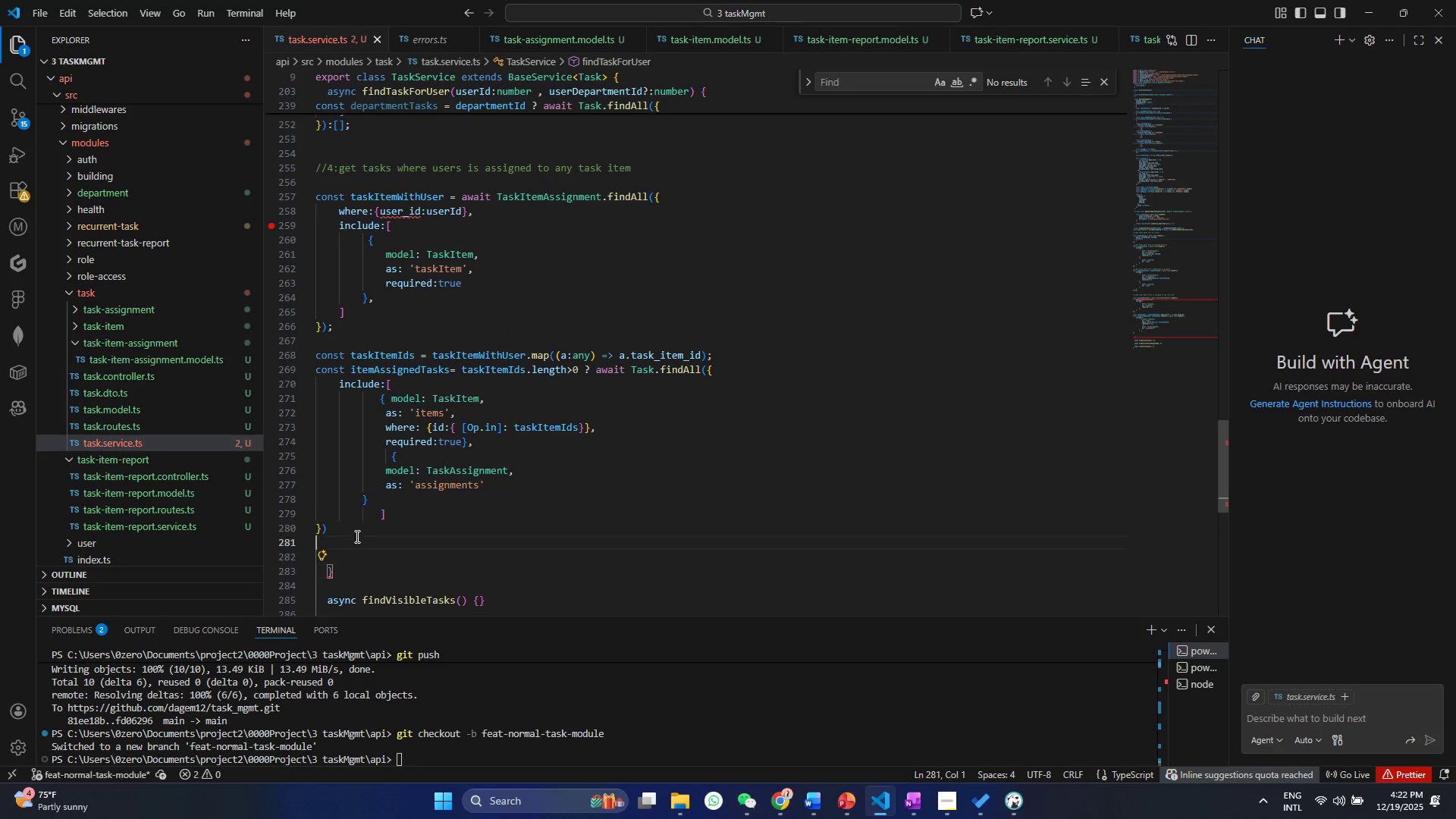 
double_click([384, 524])
 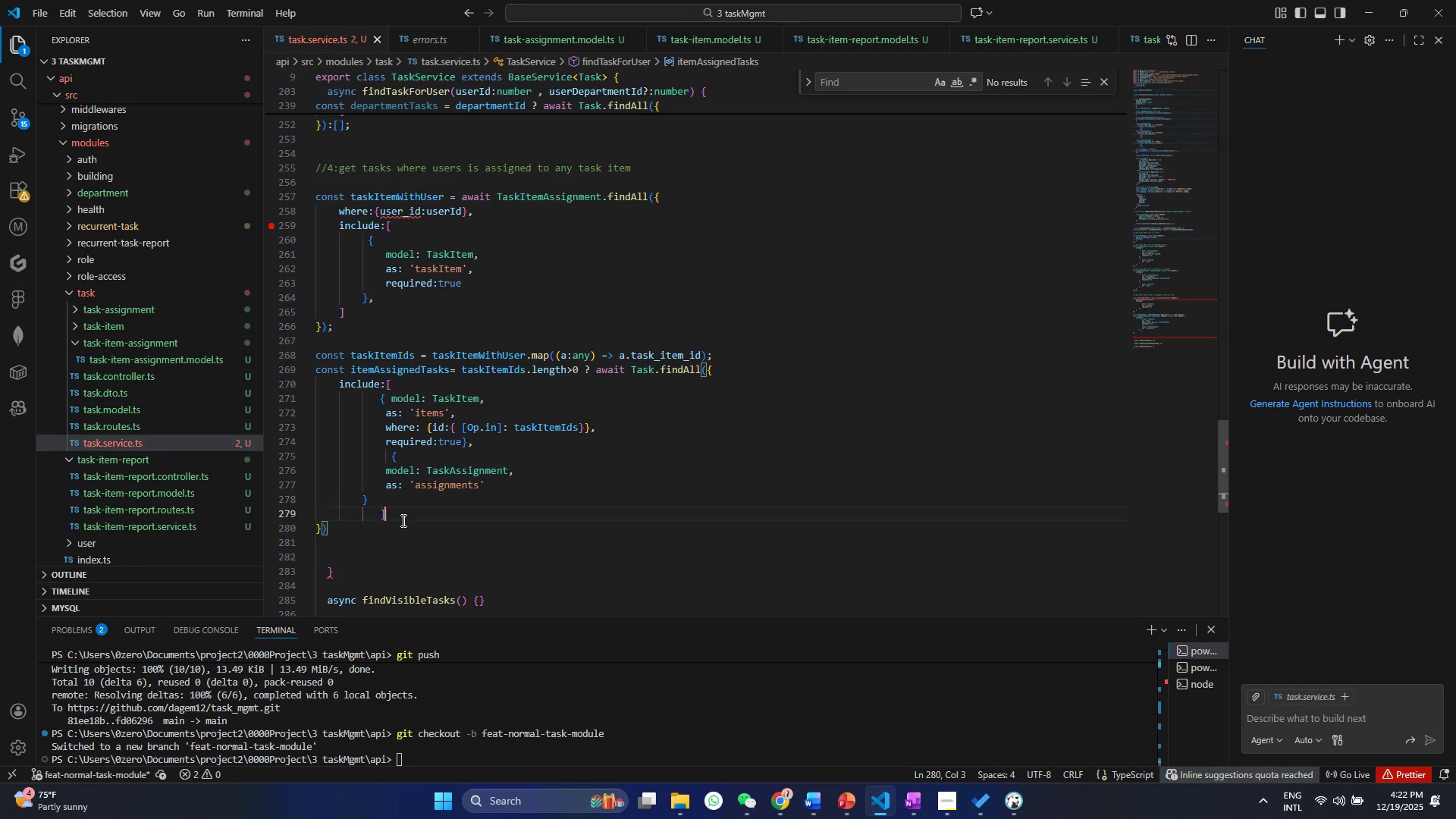 
triple_click([402, 520])
 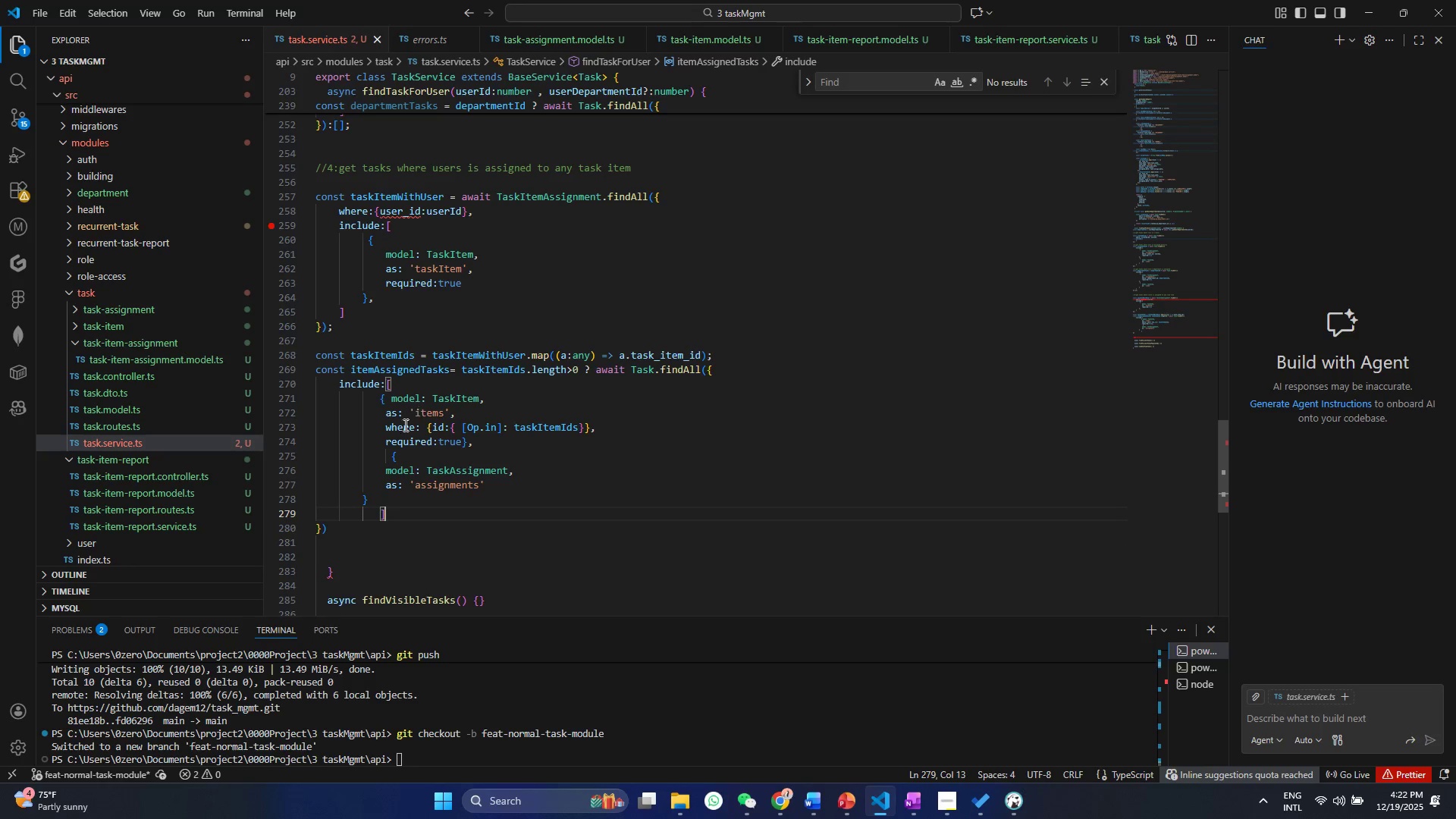 
left_click([335, 522])
 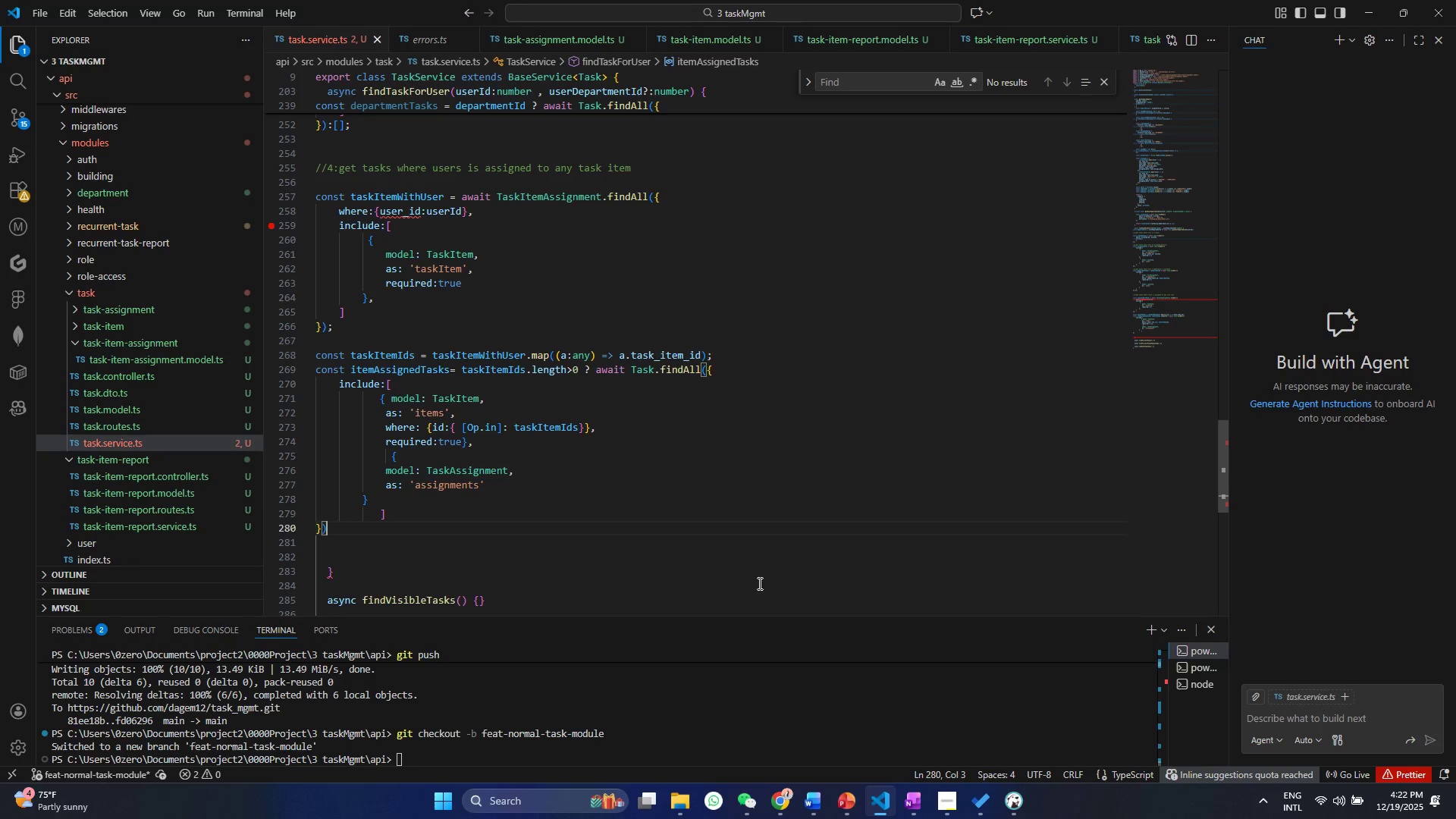 
key(Shift+Semicolon)
 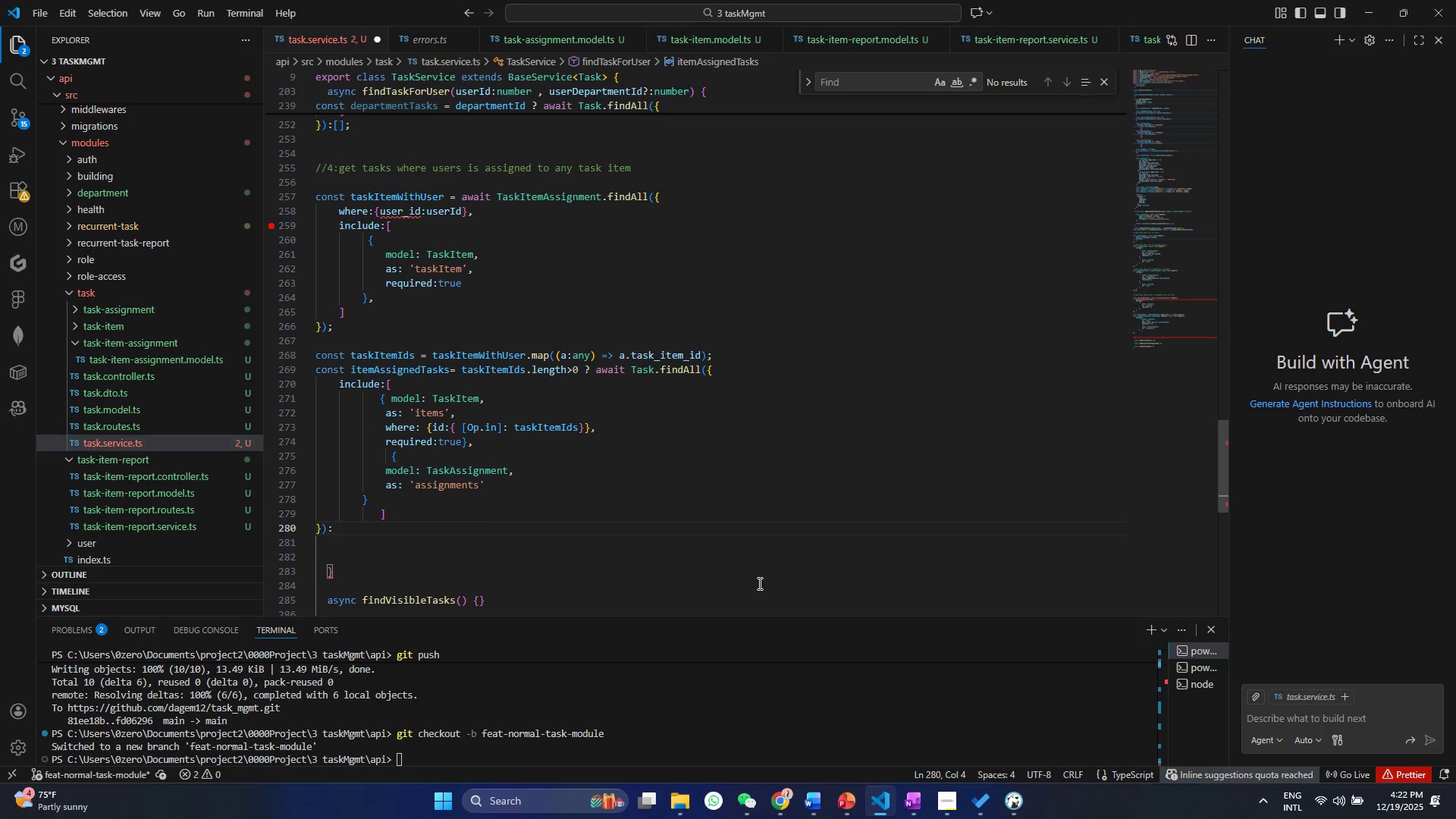 
key(BracketLeft)
 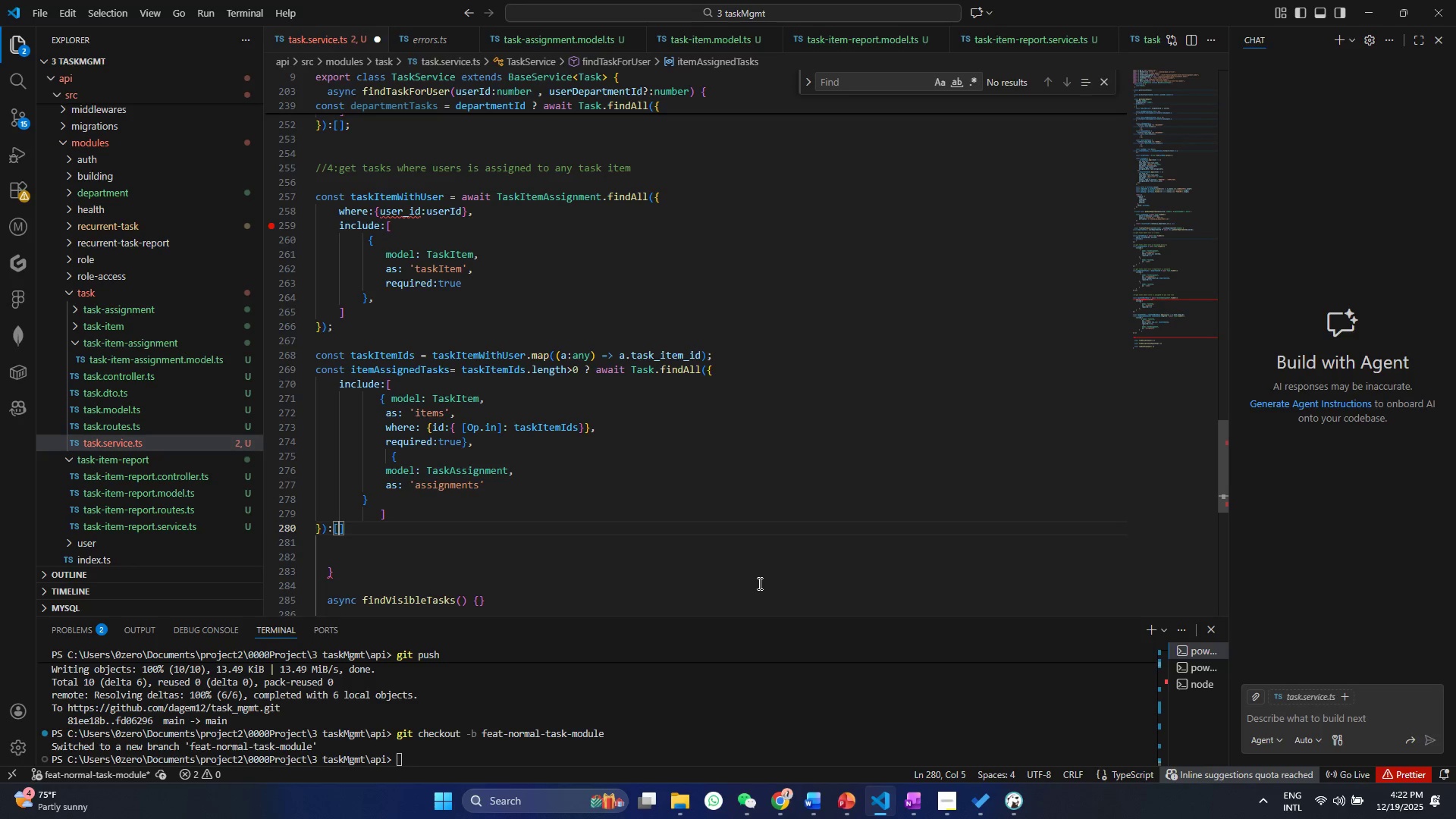 
key(Control+ControlLeft)
 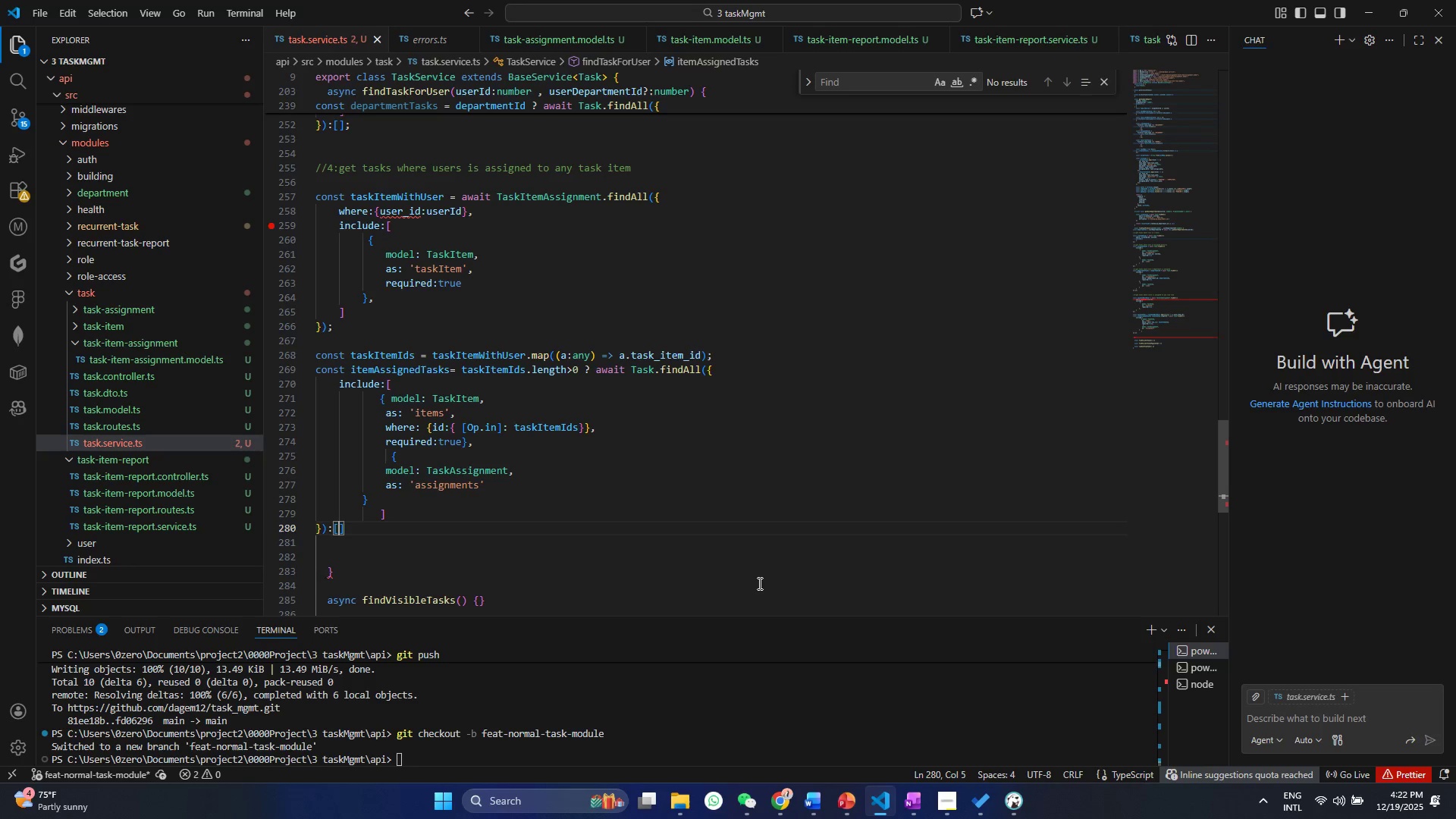 
key(Control+S)
 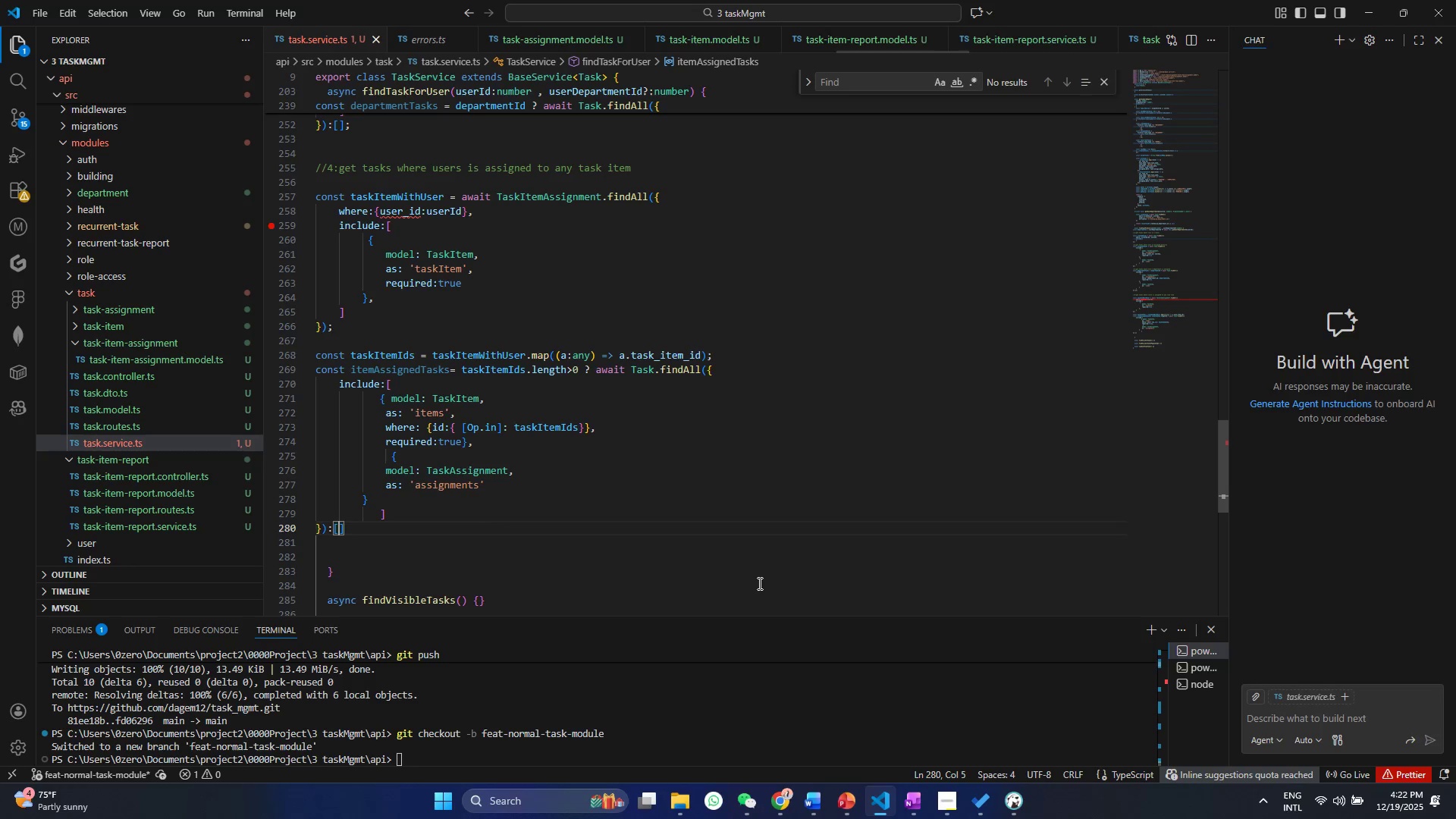 
key(ArrowRight)
 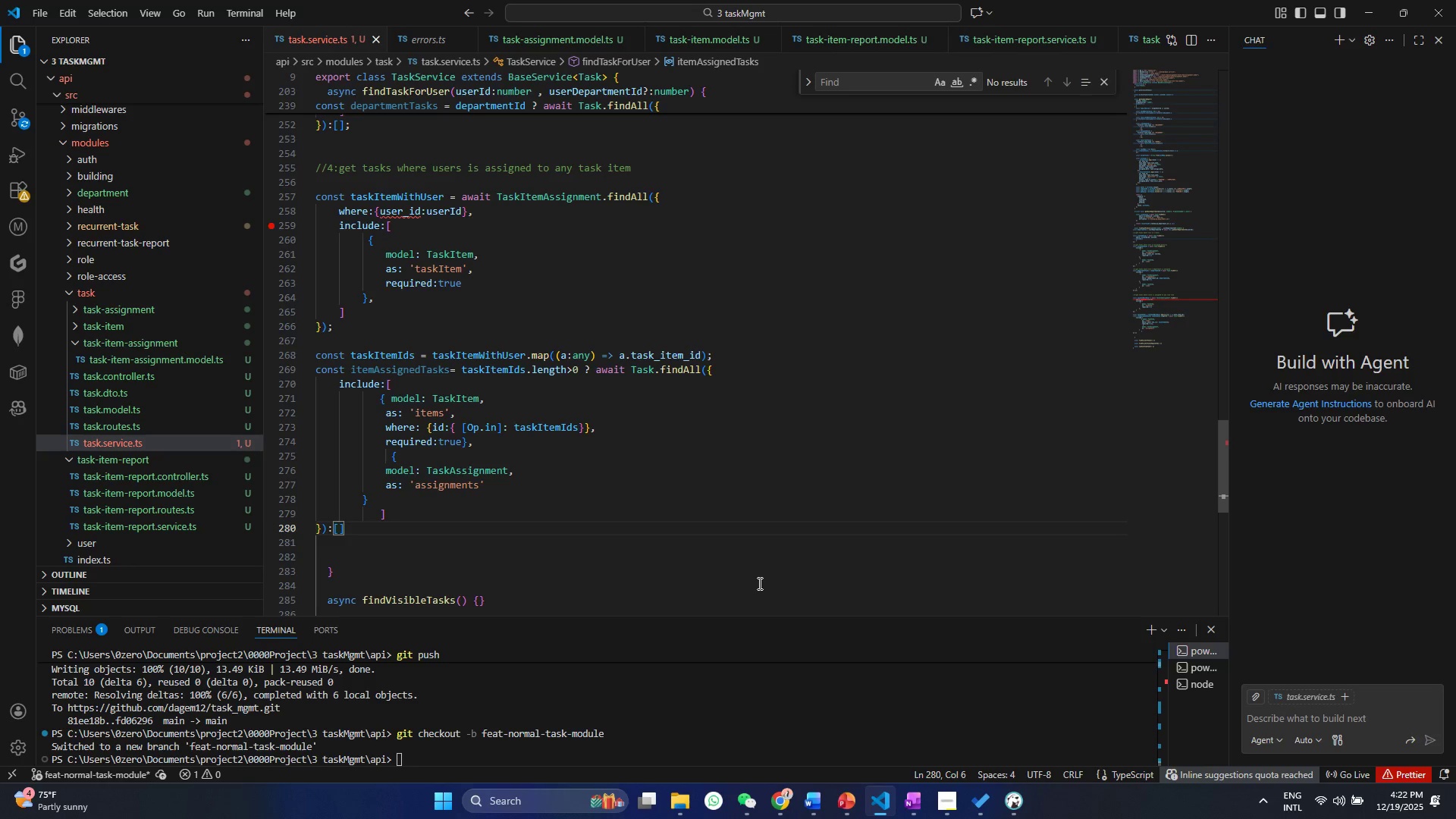 
key(Semicolon)
 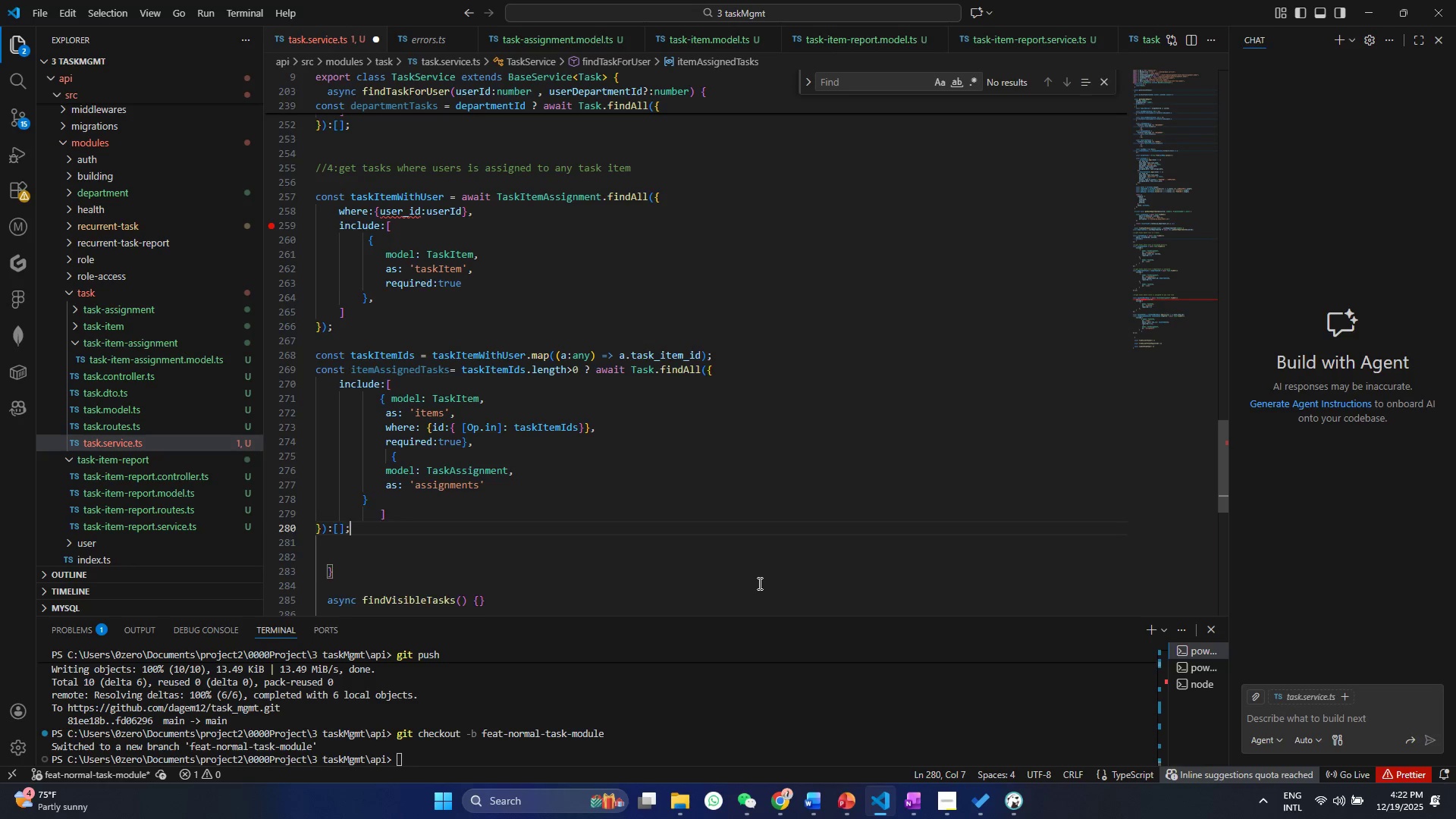 
key(Enter)
 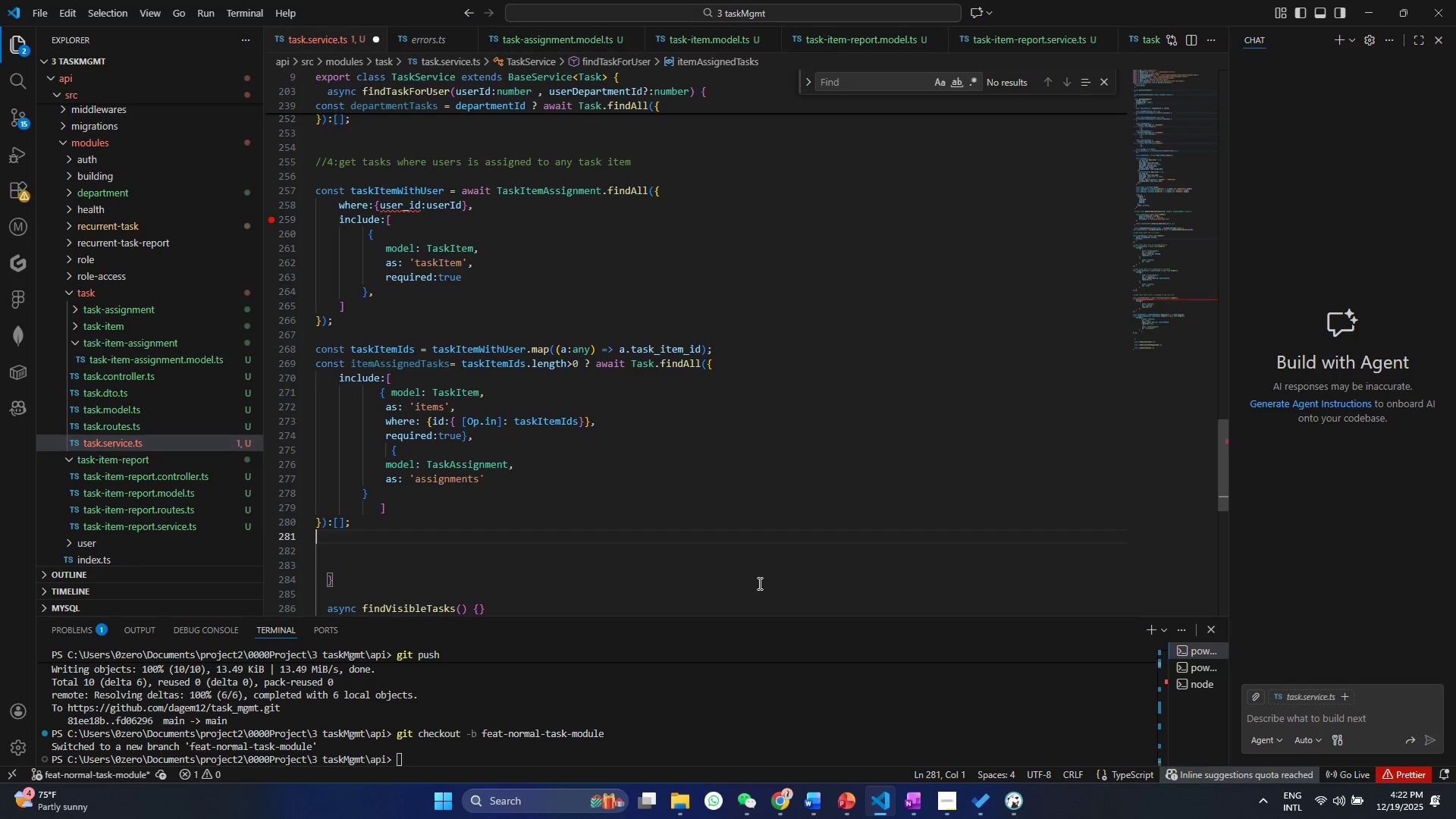 
key(Control+ControlLeft)
 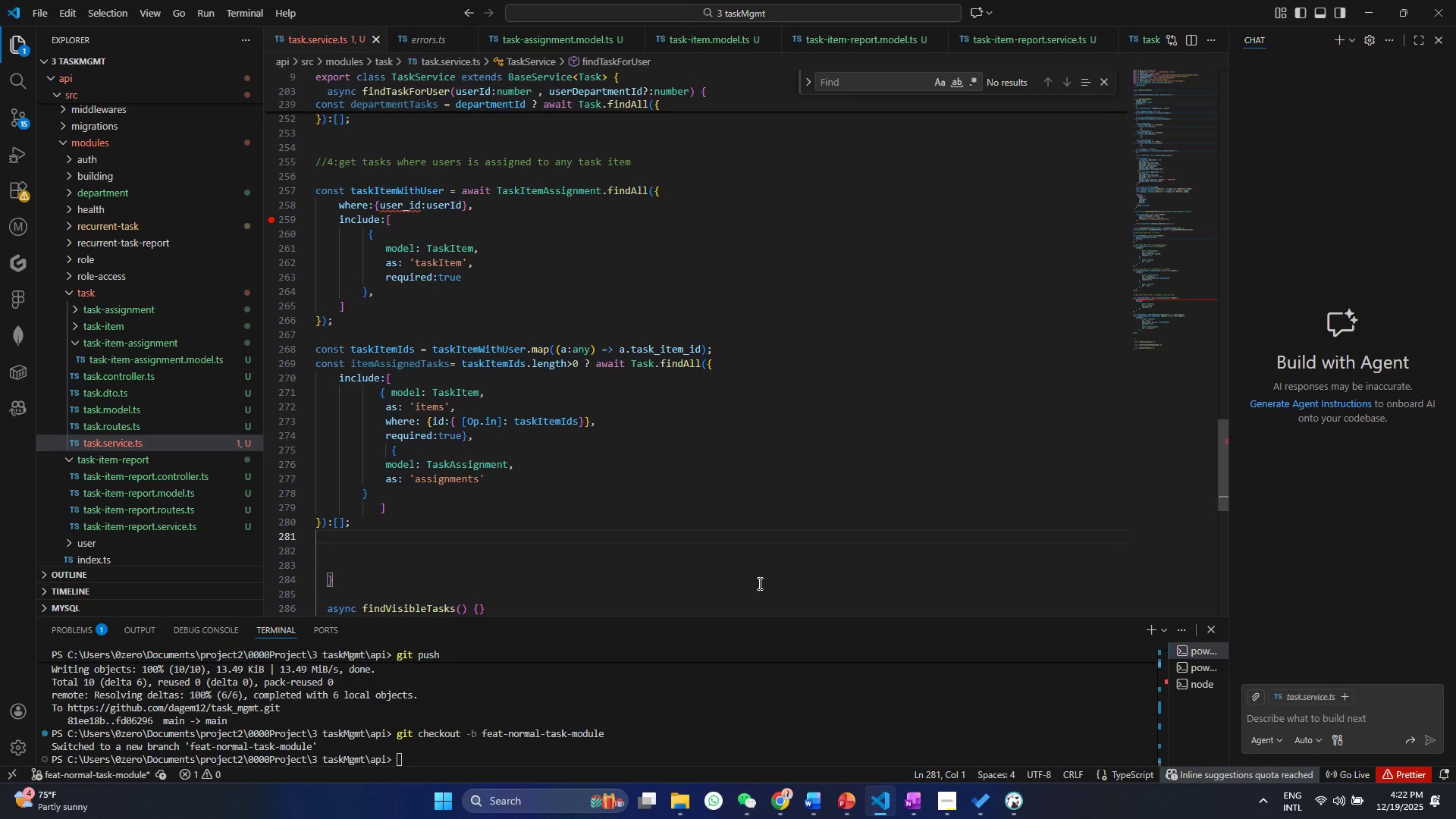 
key(Control+S)
 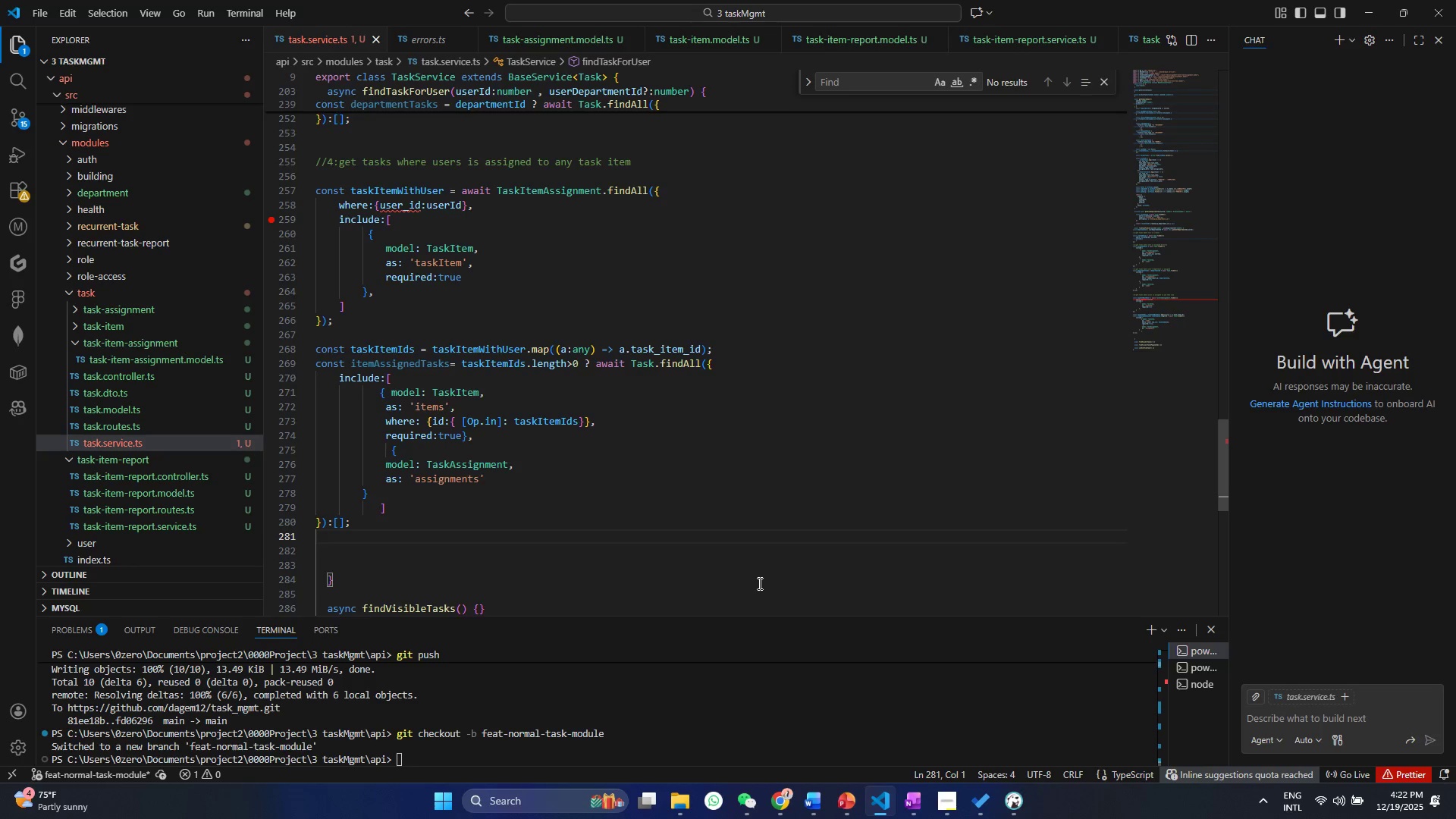 
key(Control+ControlLeft)
 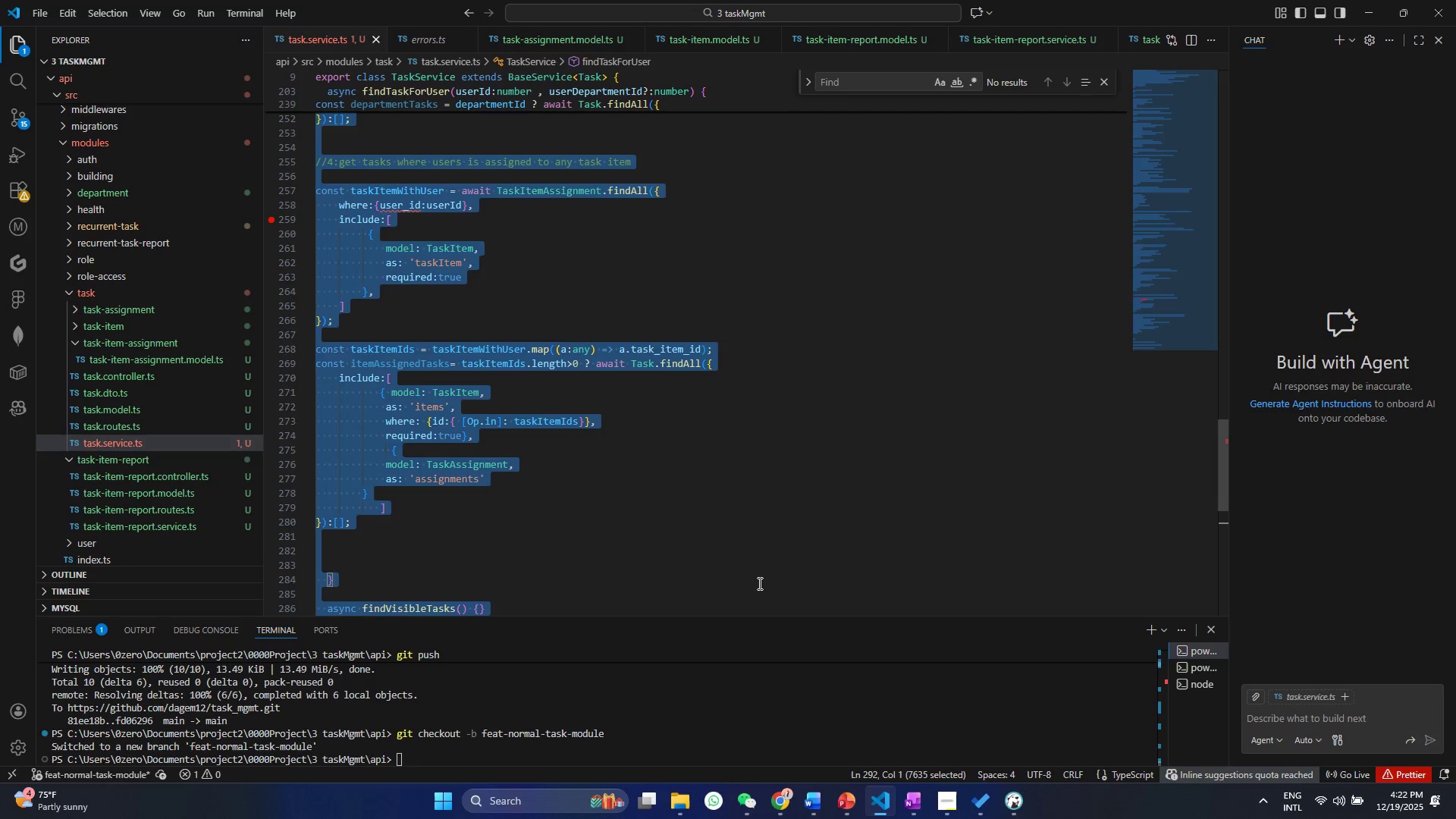 
key(Control+A)
 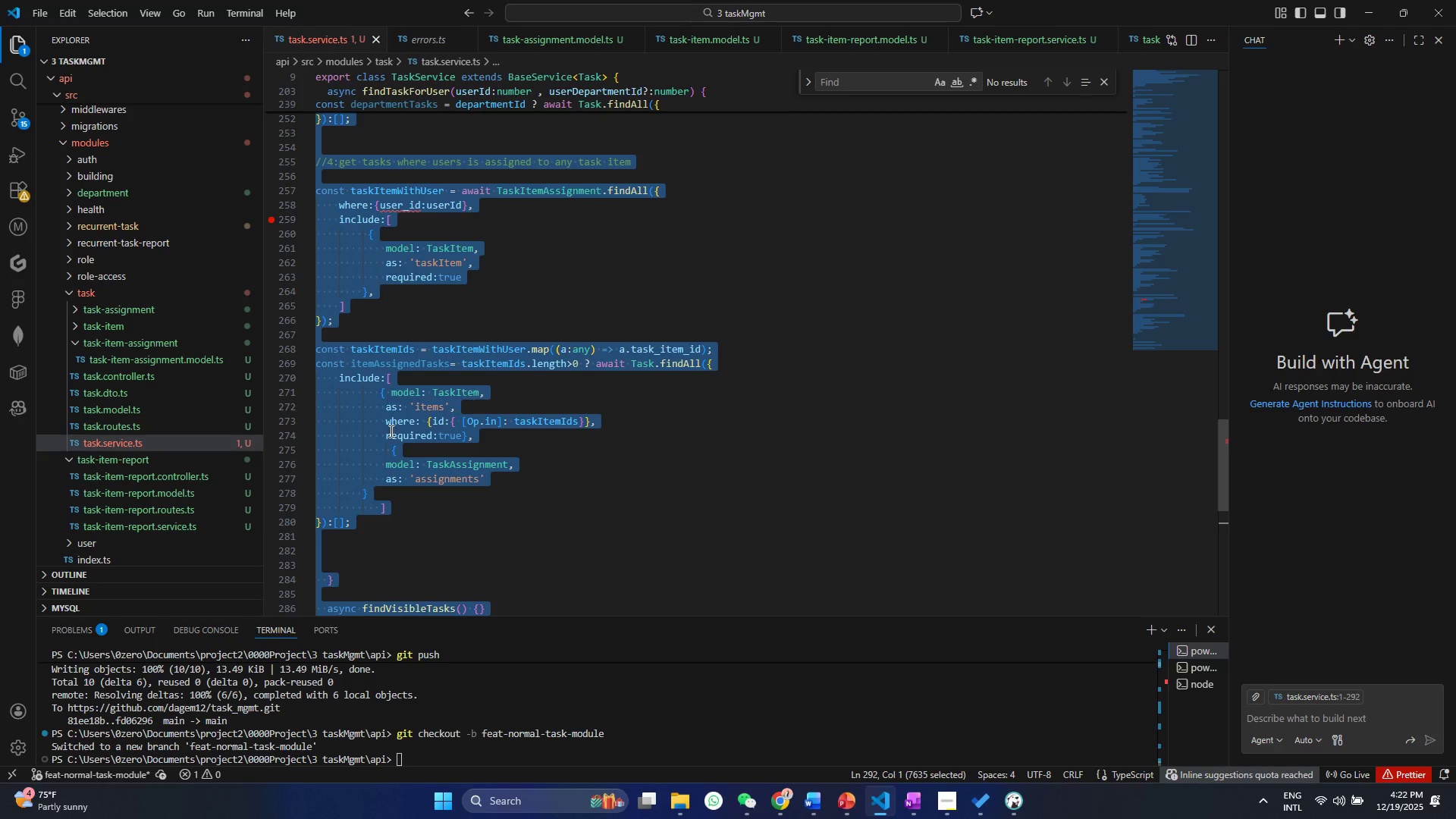 
right_click([375, 430])
 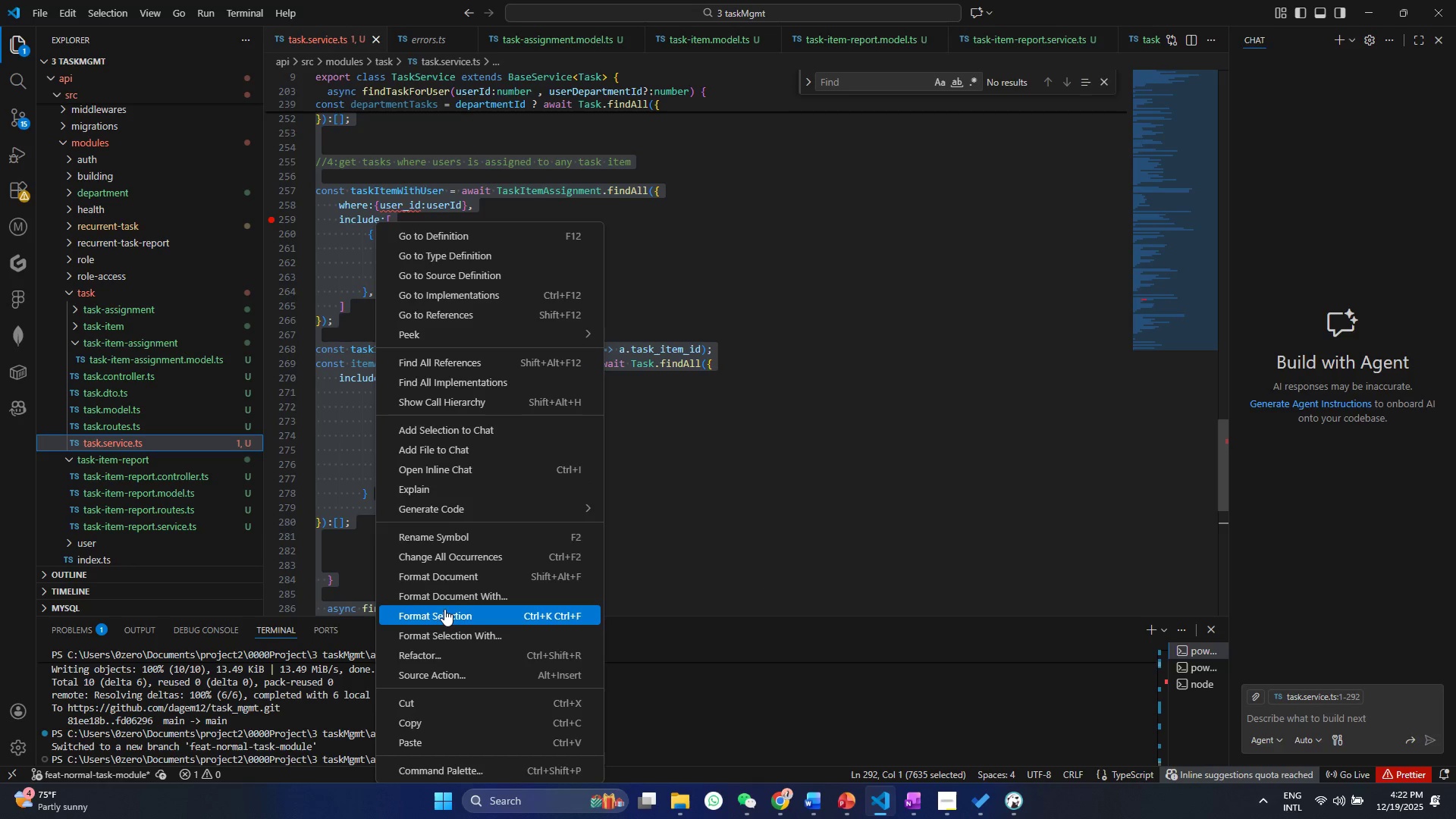 
left_click([444, 609])
 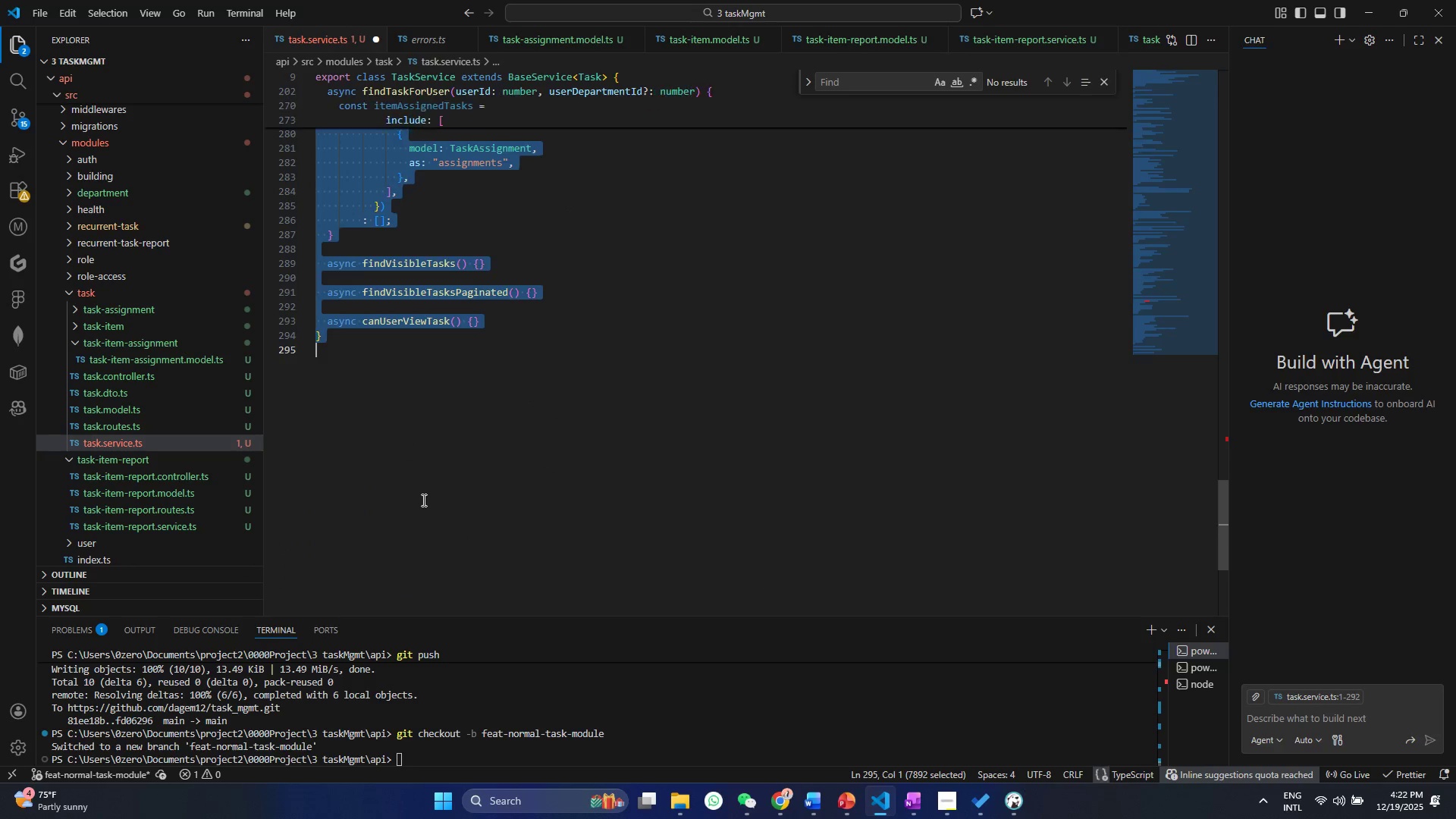 
left_click([422, 500])
 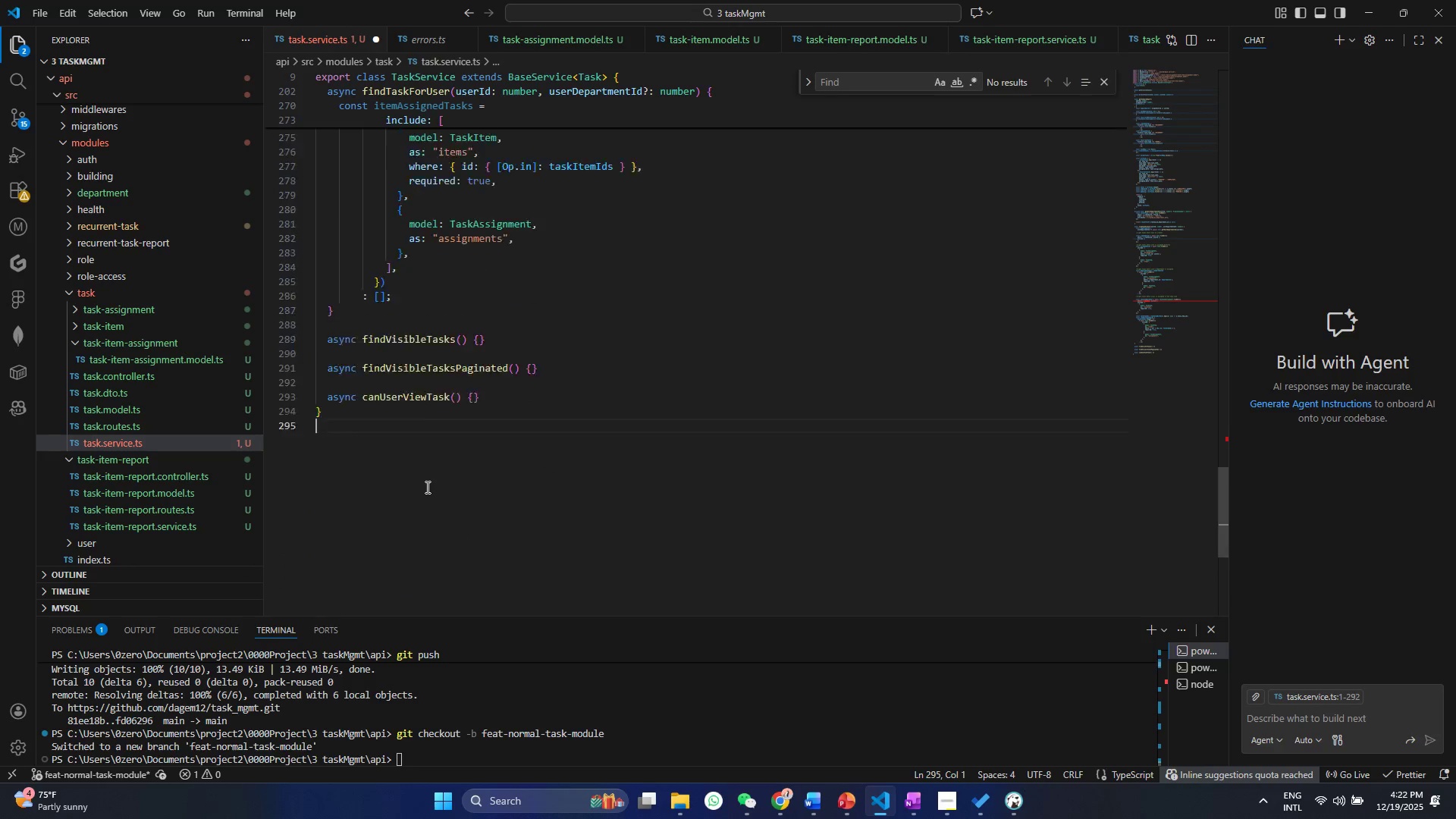 
key(Control+ControlLeft)
 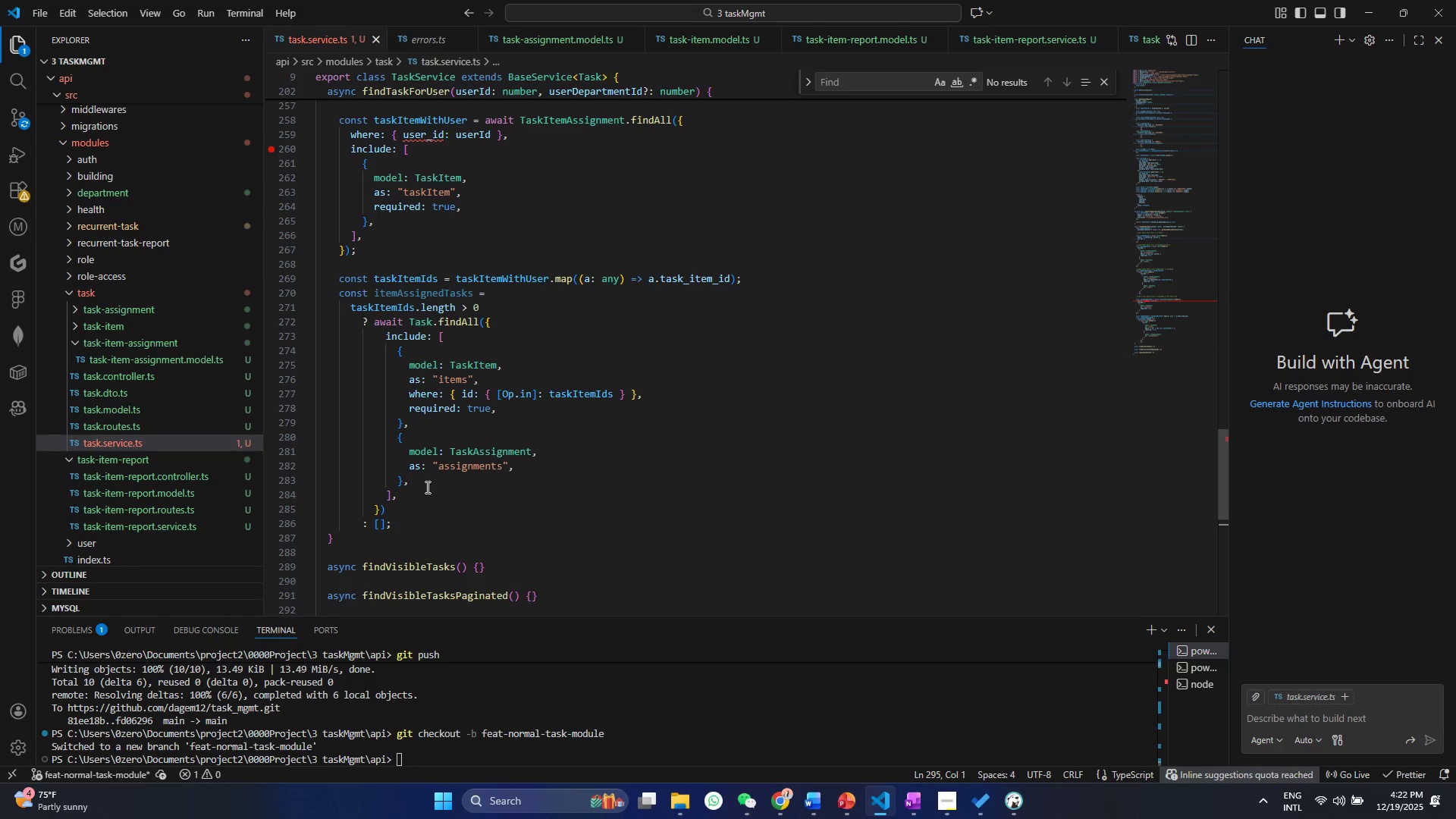 
scroll: coordinate [426, 487], scroll_direction: up, amount: 8.0
 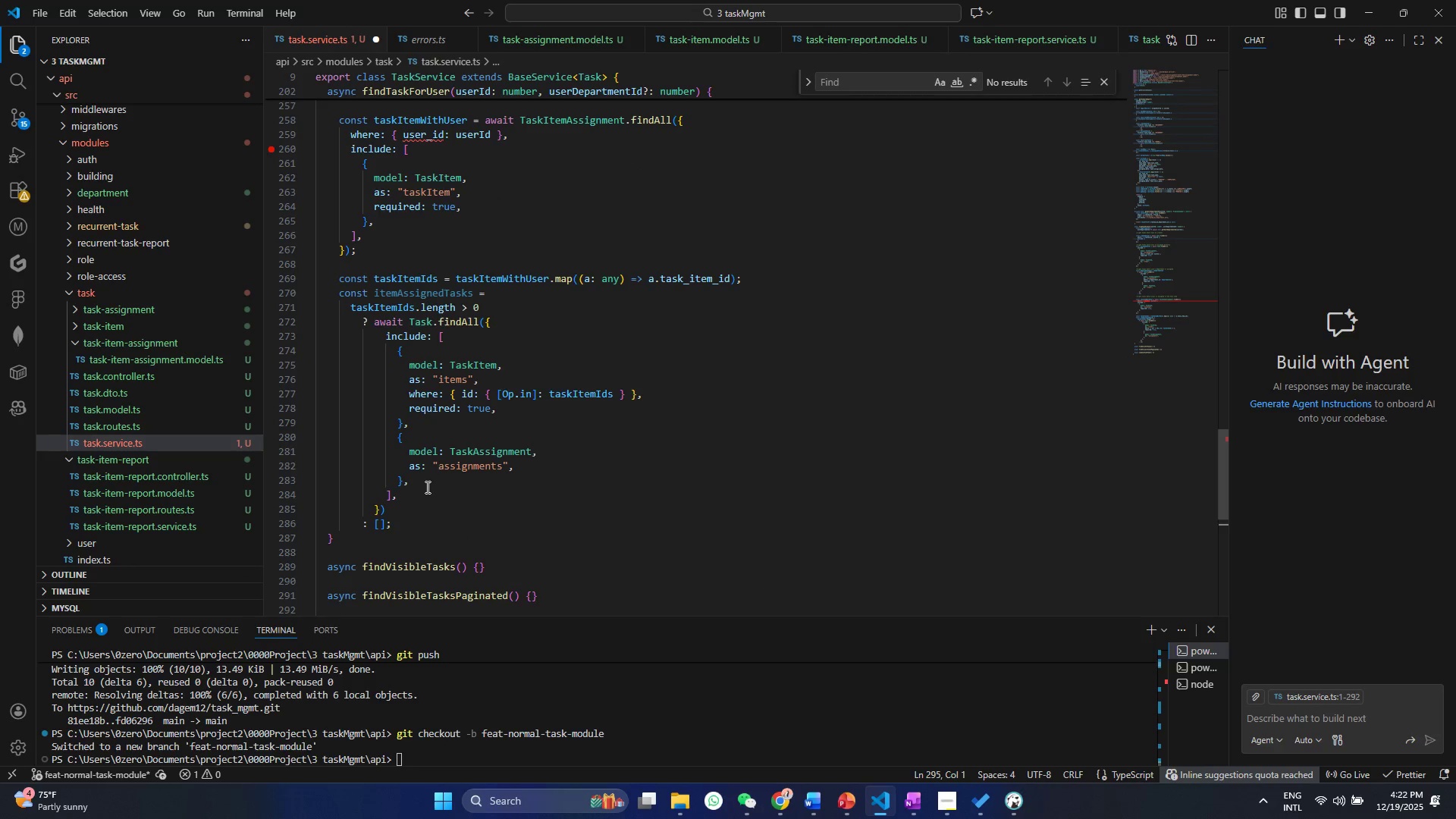 
key(Control+S)
 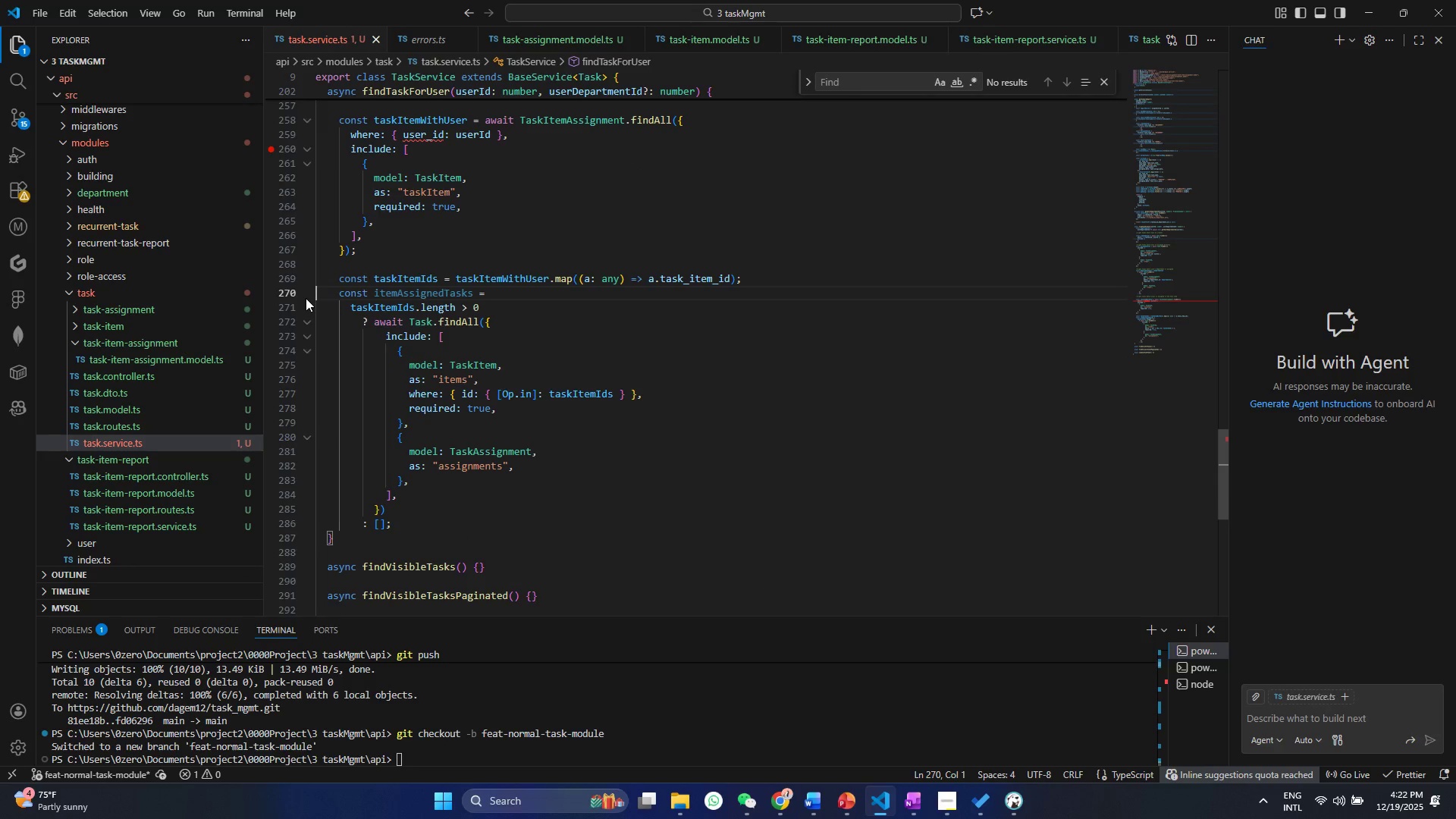 
left_click([308, 325])
 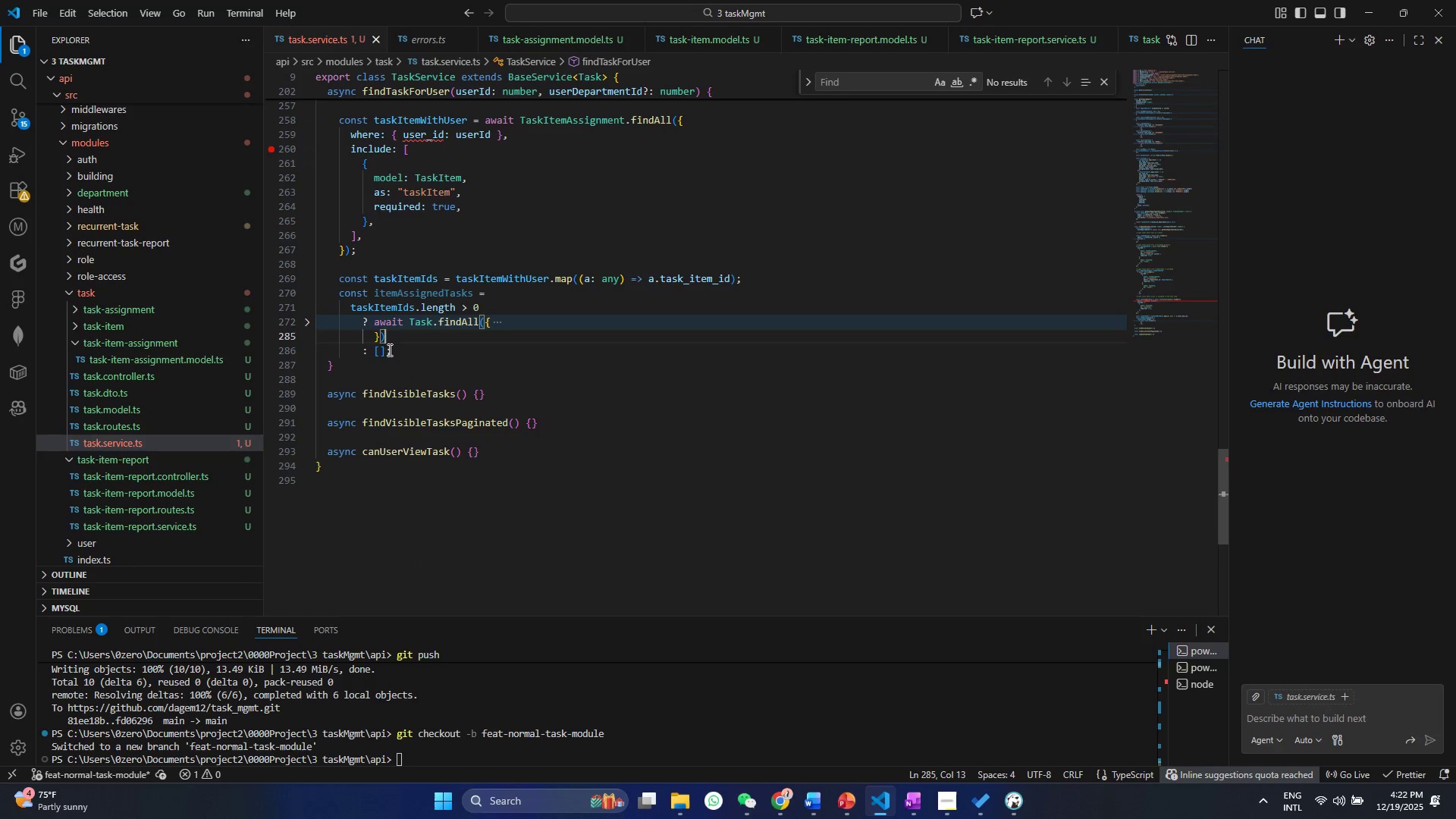 
double_click([380, 355])
 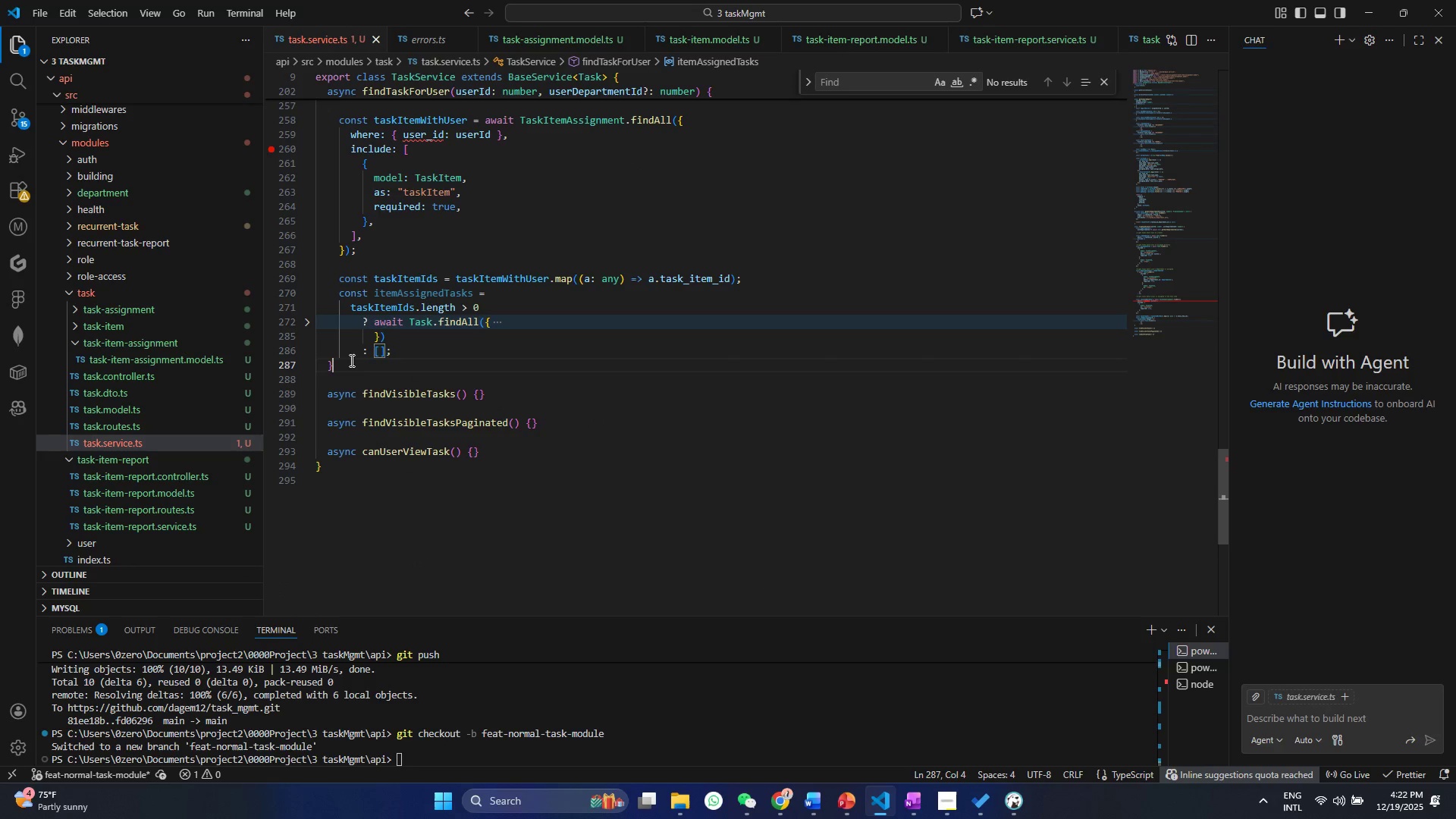 
triple_click([350, 360])
 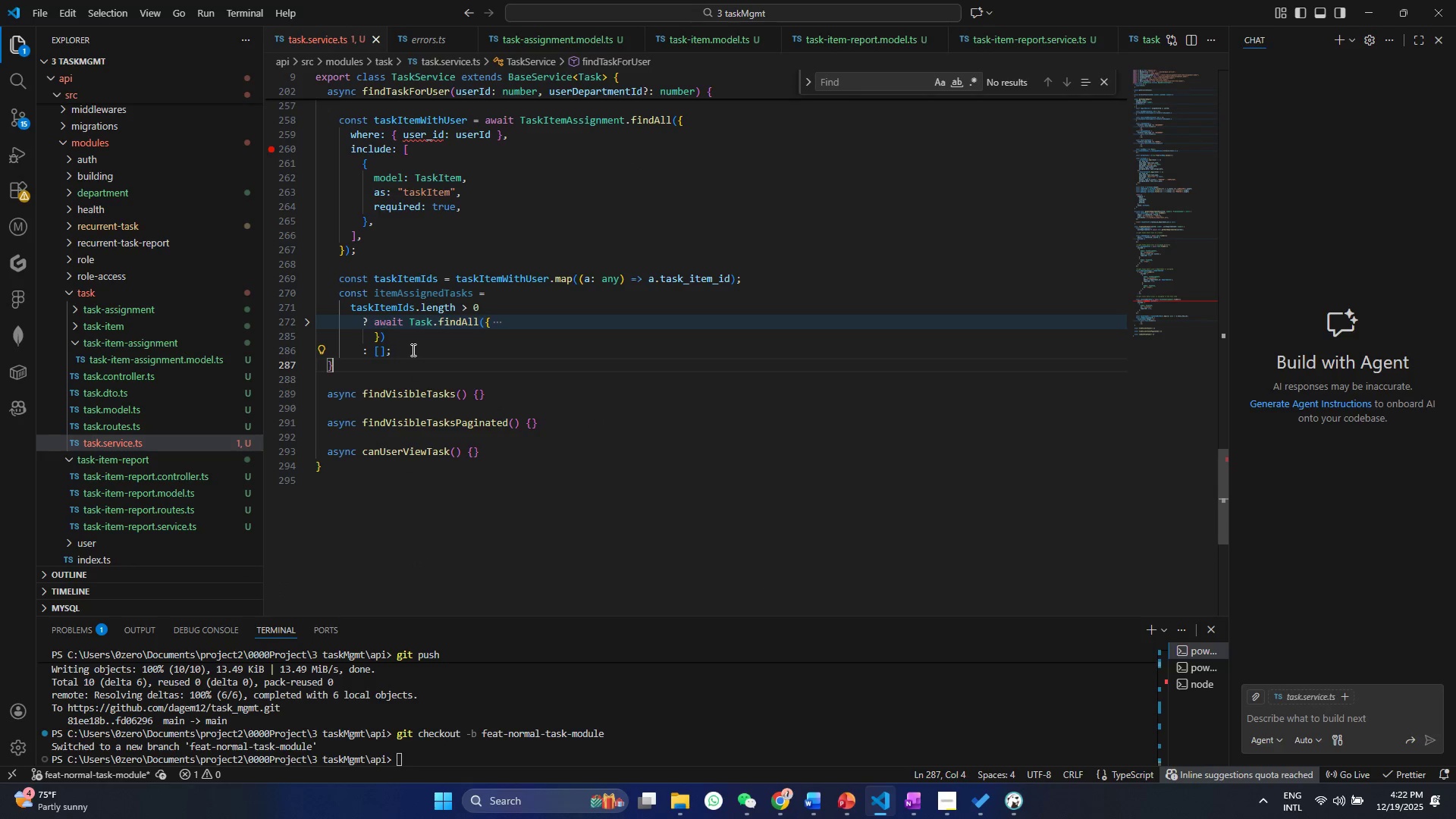 
triple_click([412, 350])
 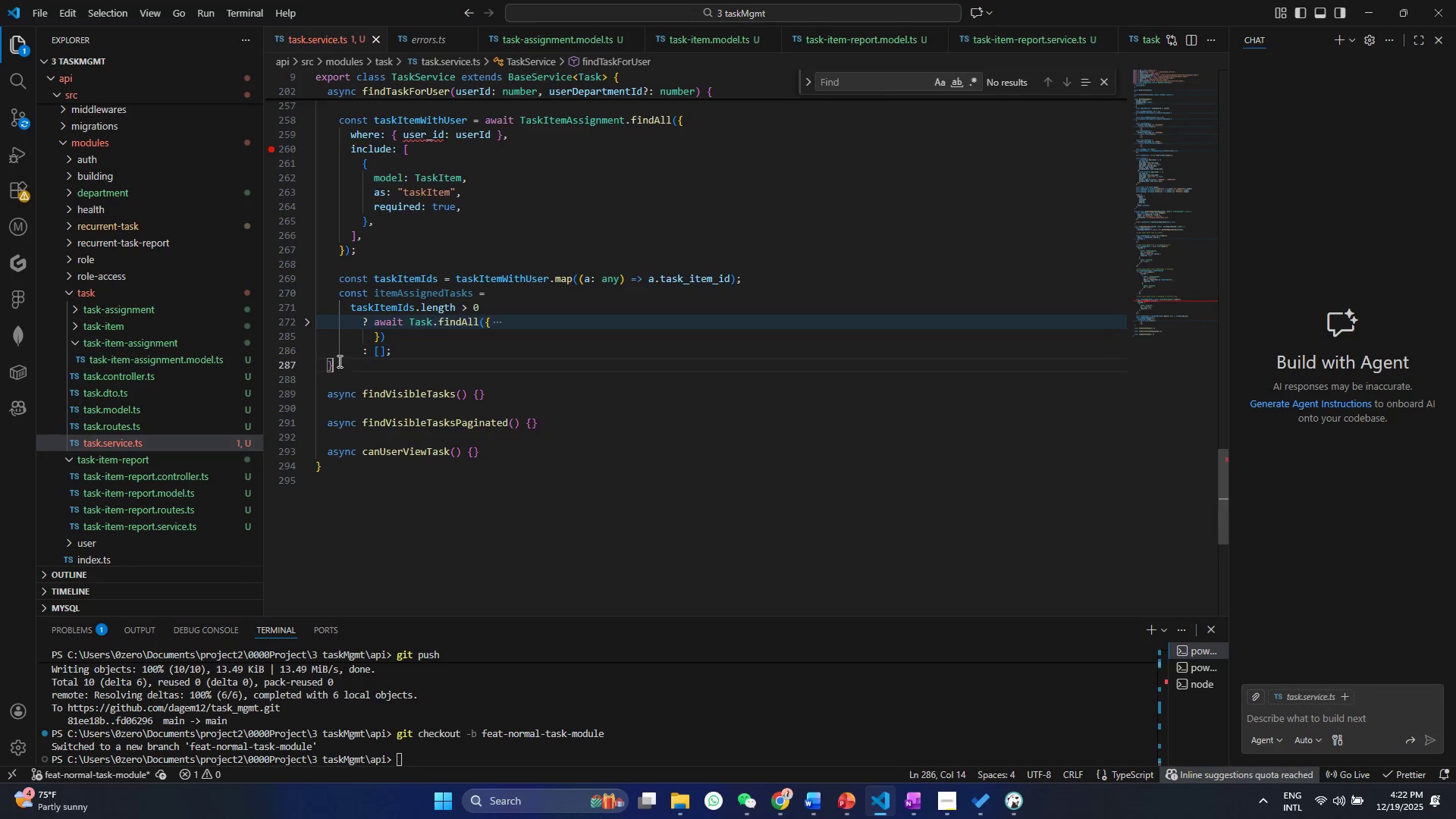 
triple_click([338, 361])
 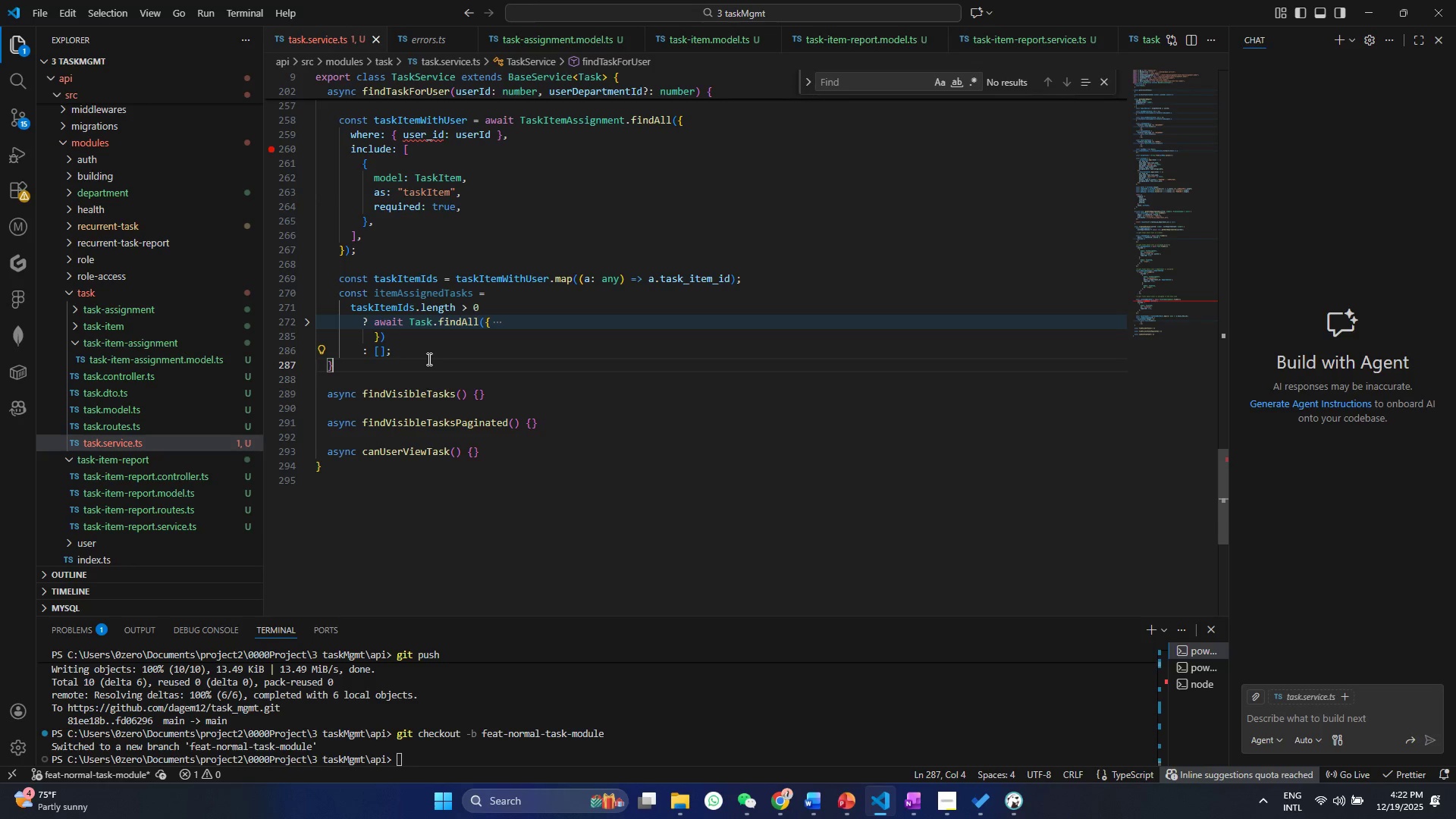 
triple_click([428, 359])
 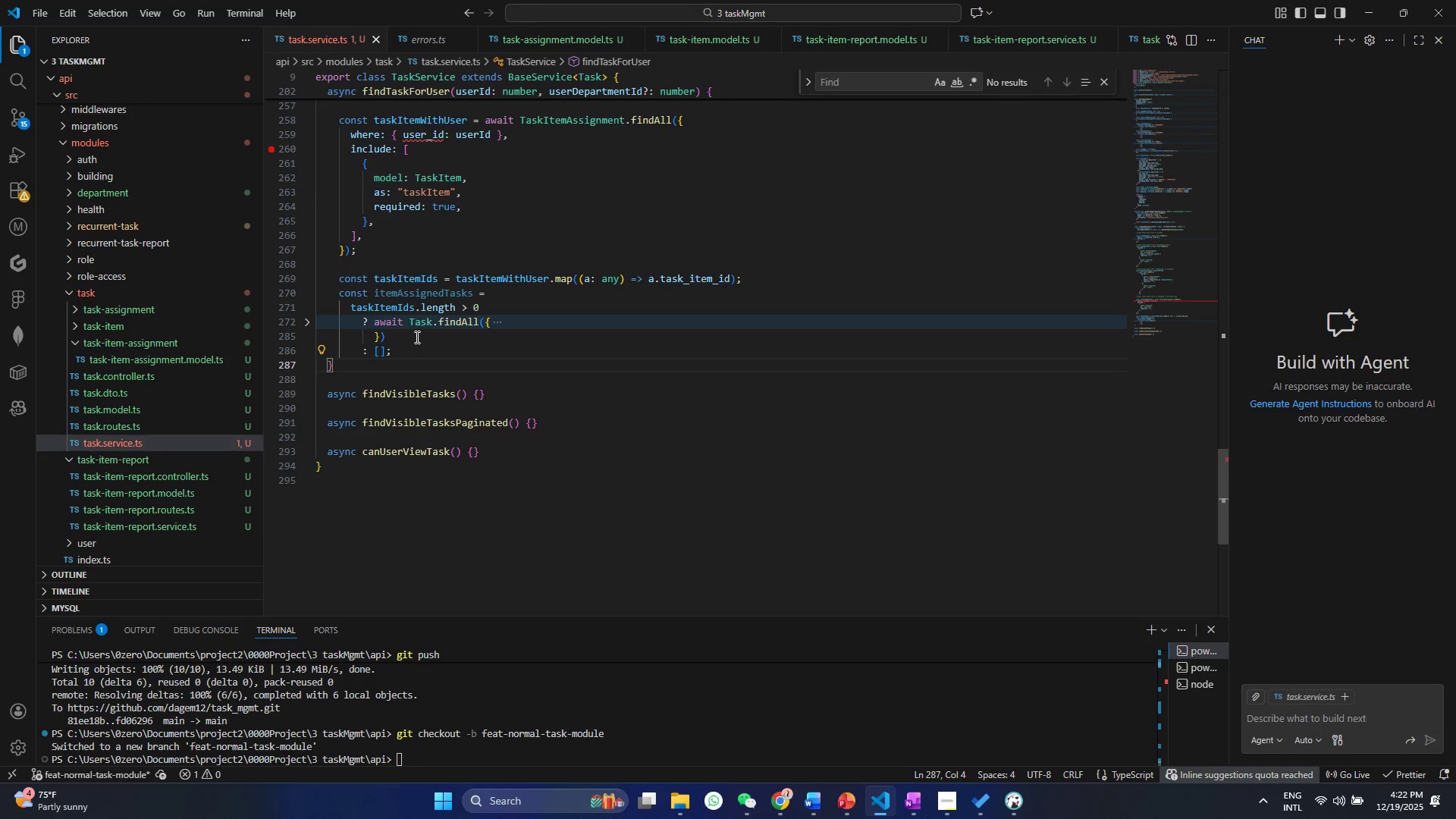 
triple_click([416, 337])
 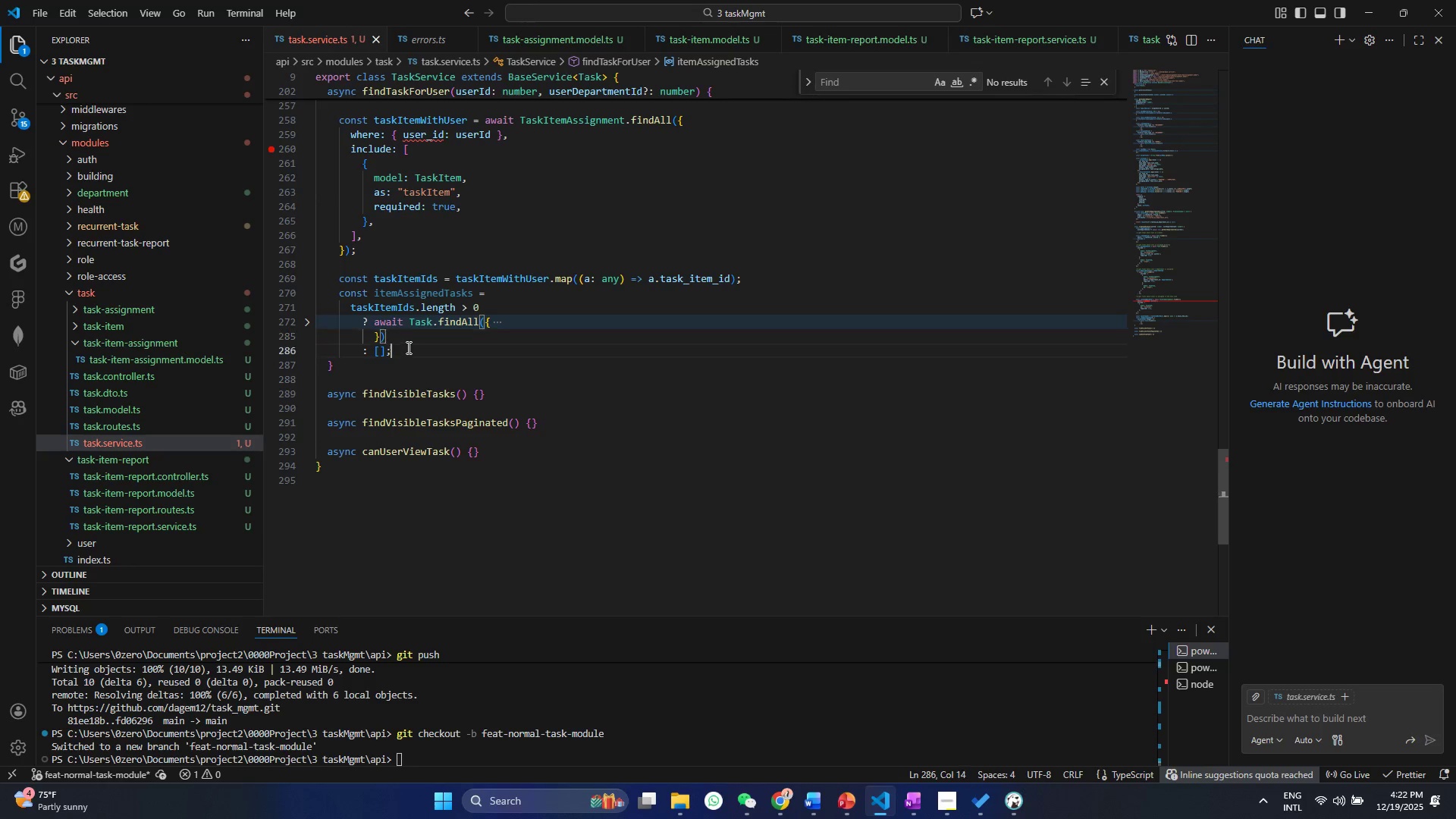 
triple_click([407, 347])
 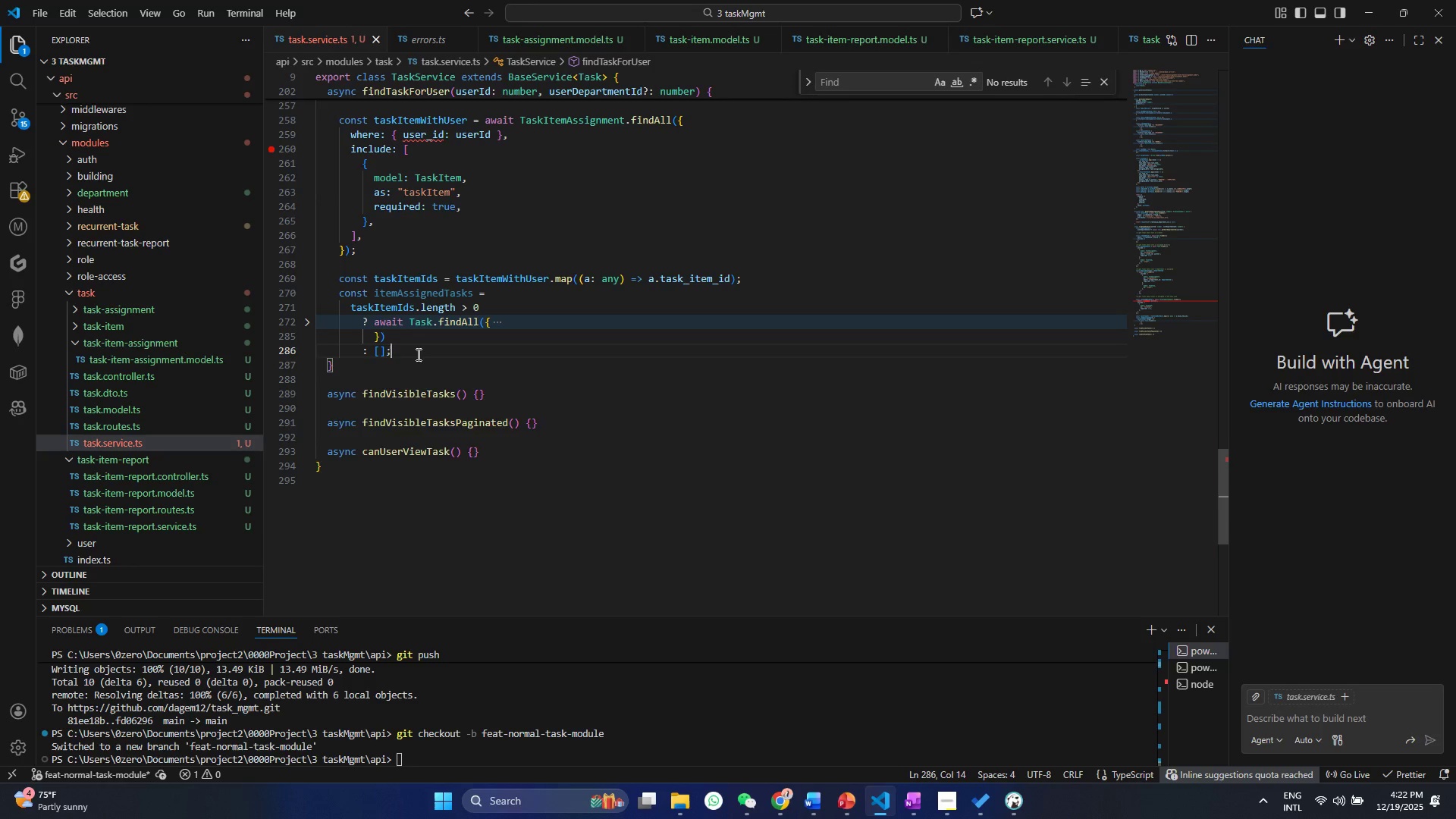 
key(Enter)
 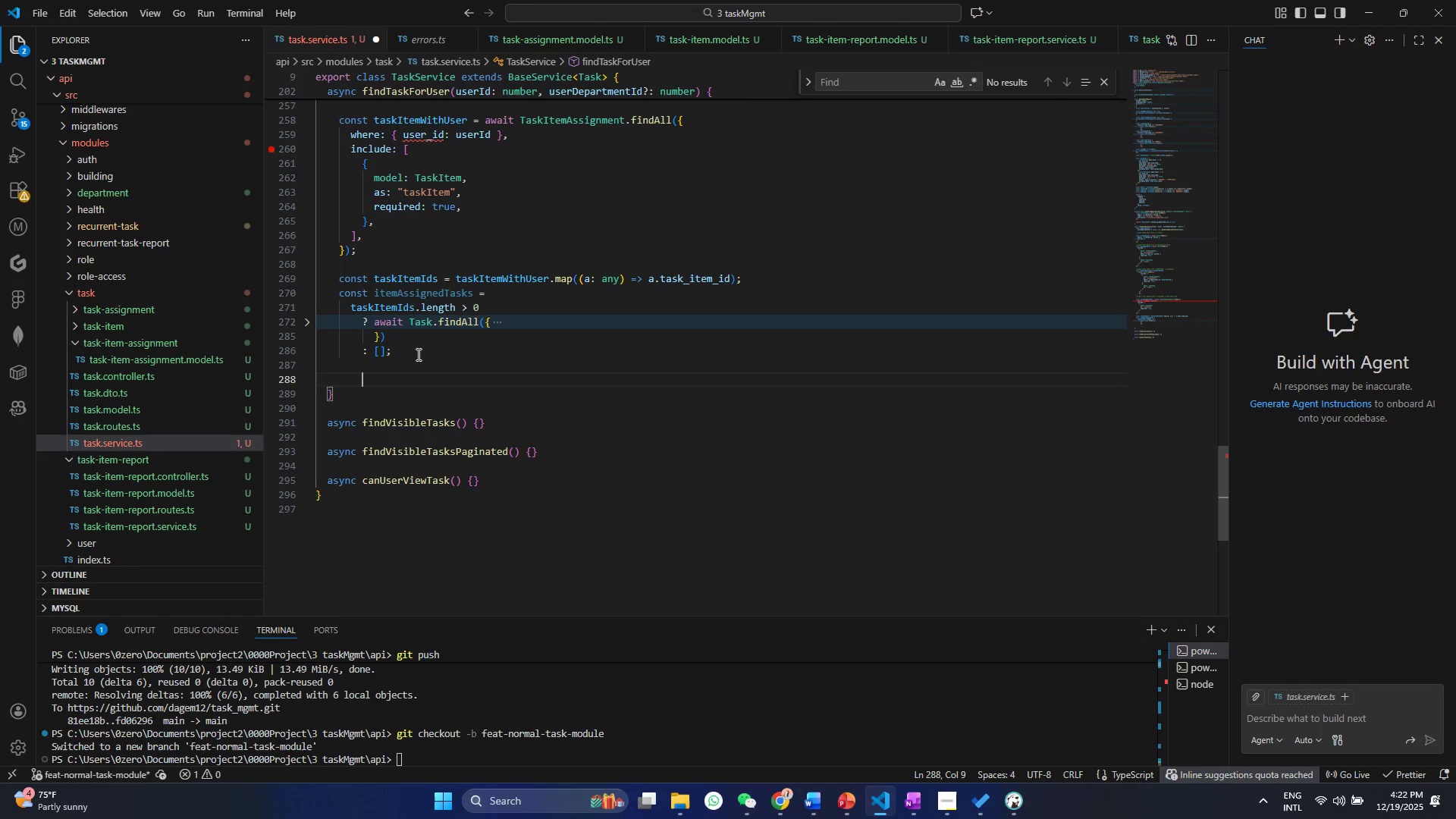 
key(Enter)
 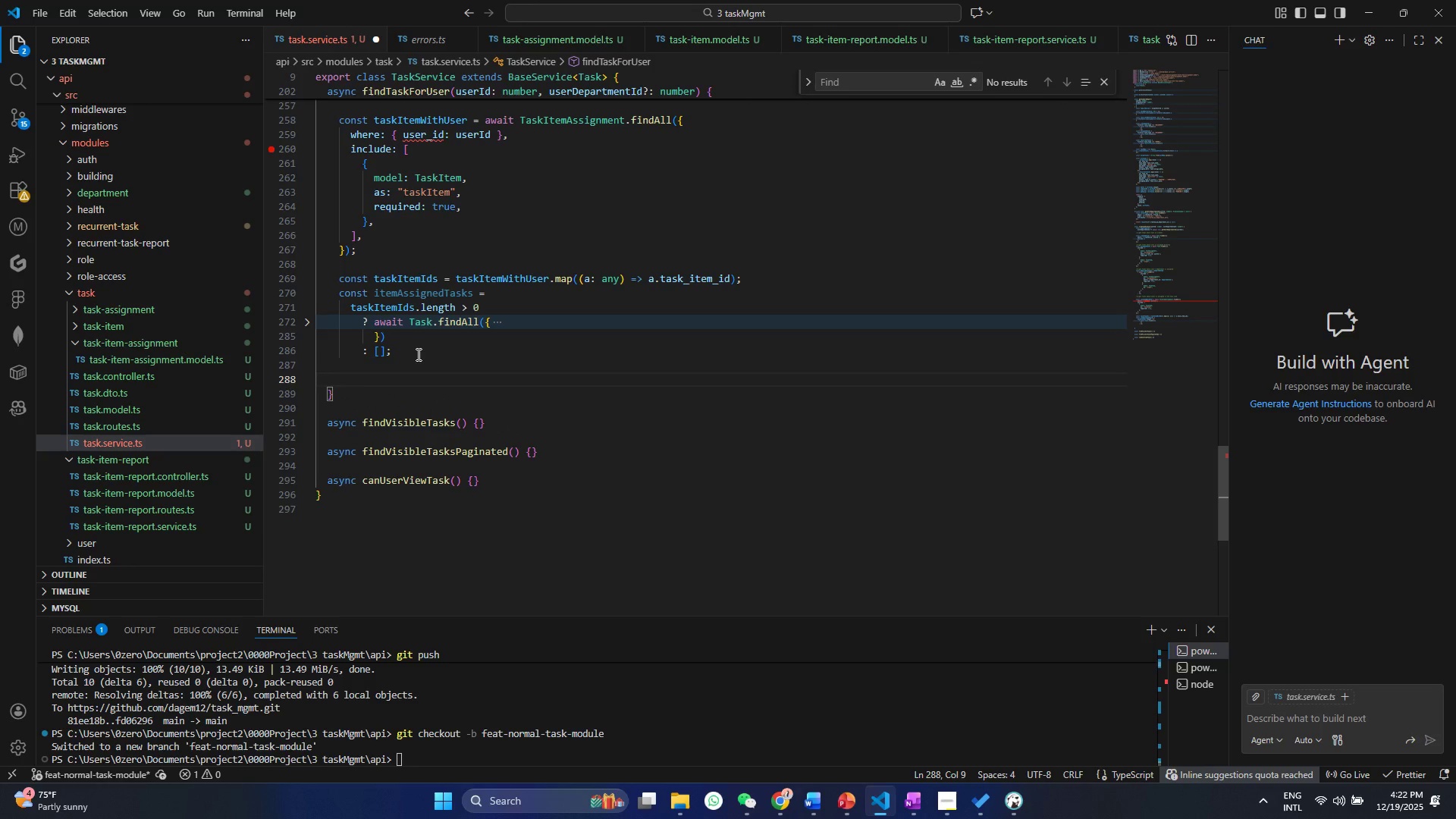 
type(const taskMap)
 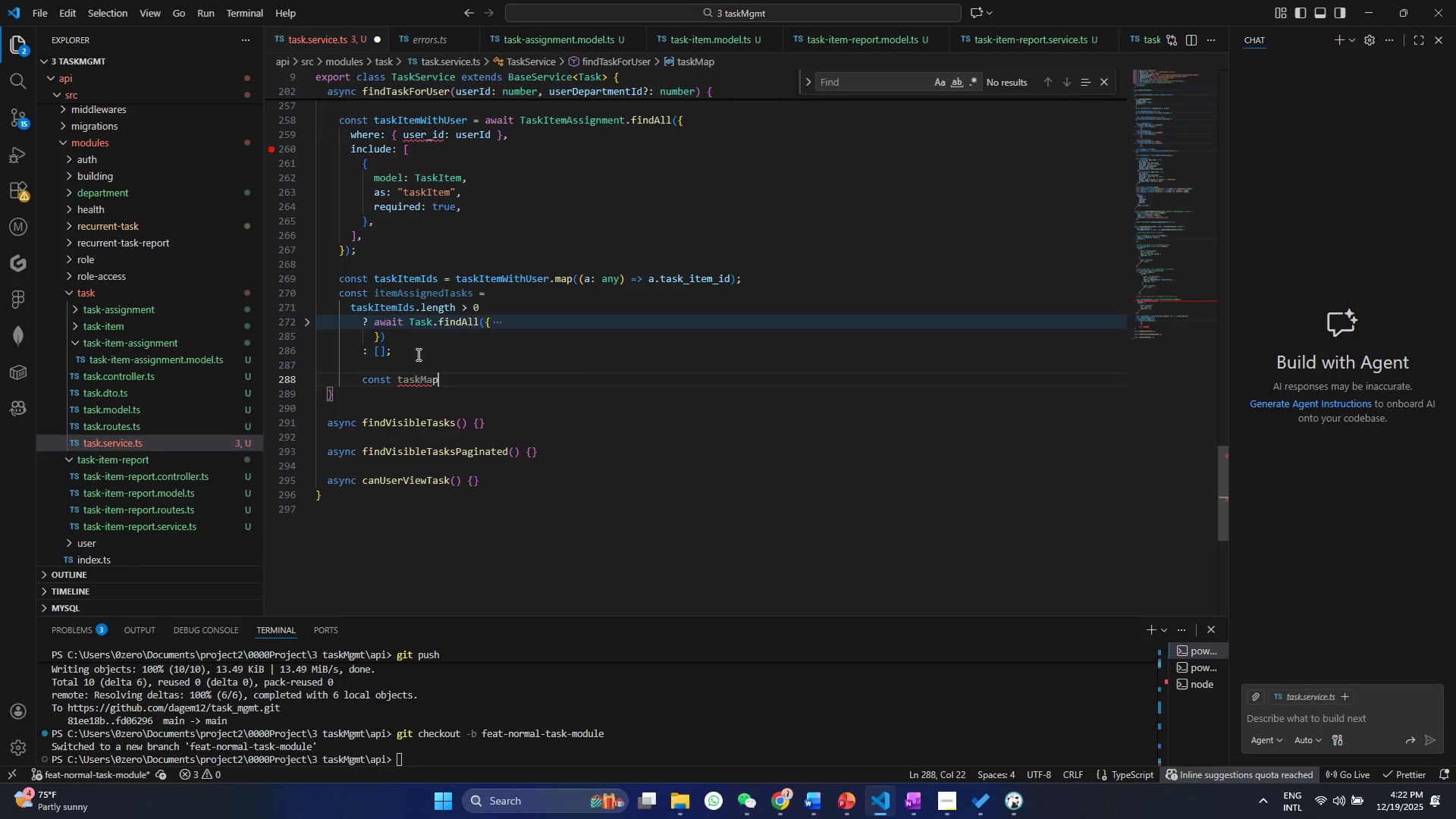 
key(Enter)
 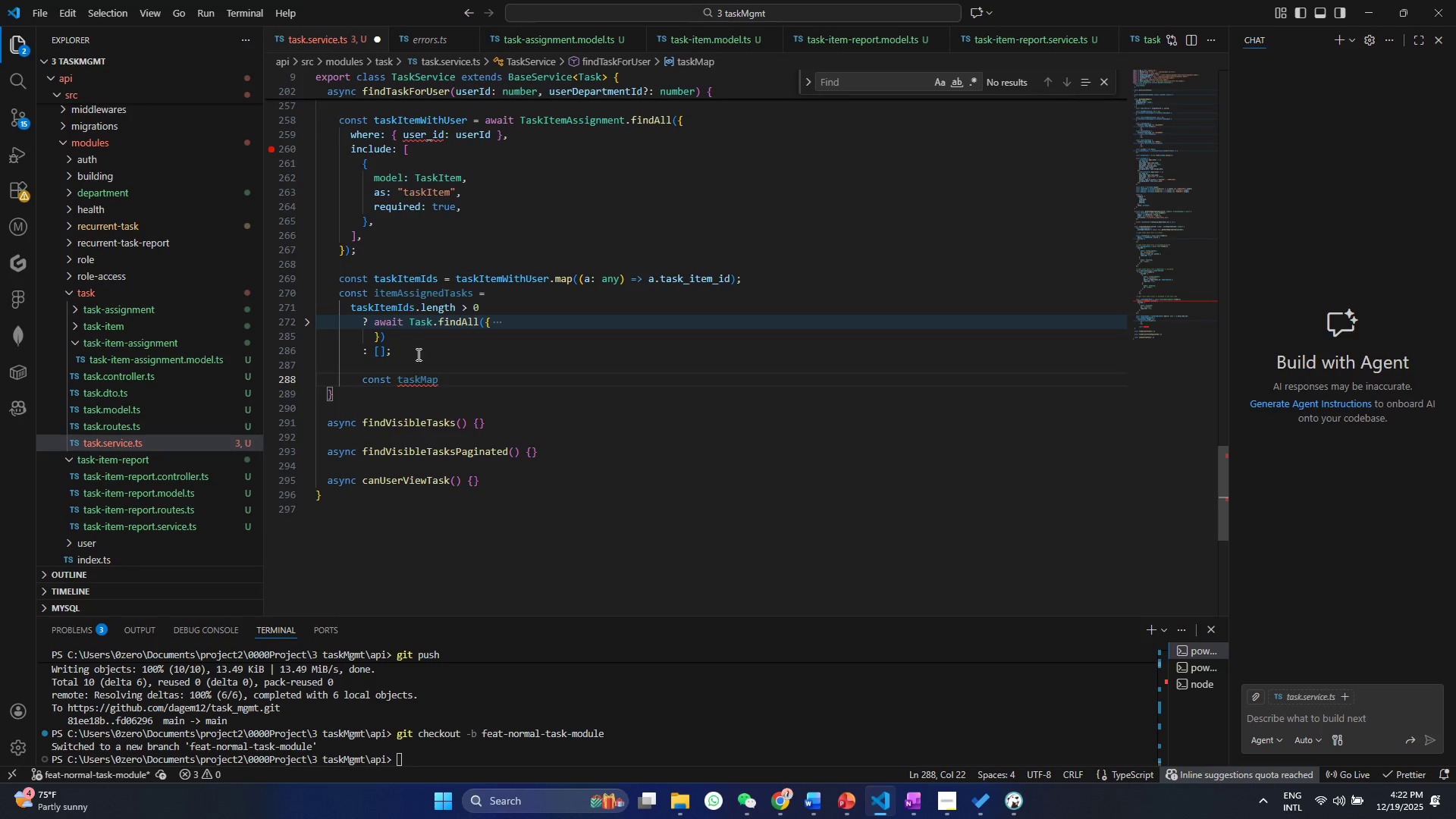 
type( = new M)
key(Backspace)
type(Map()
 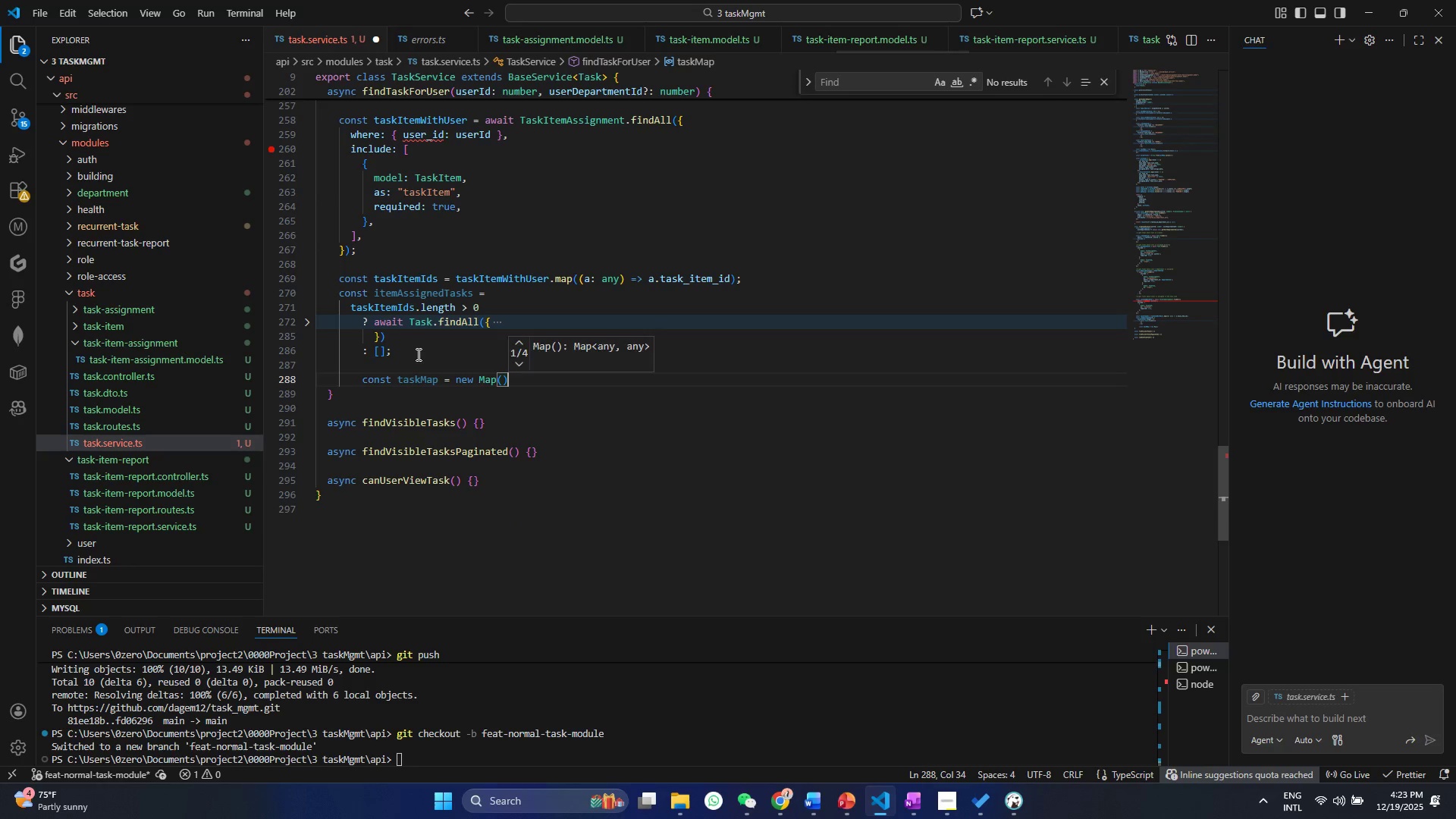 
 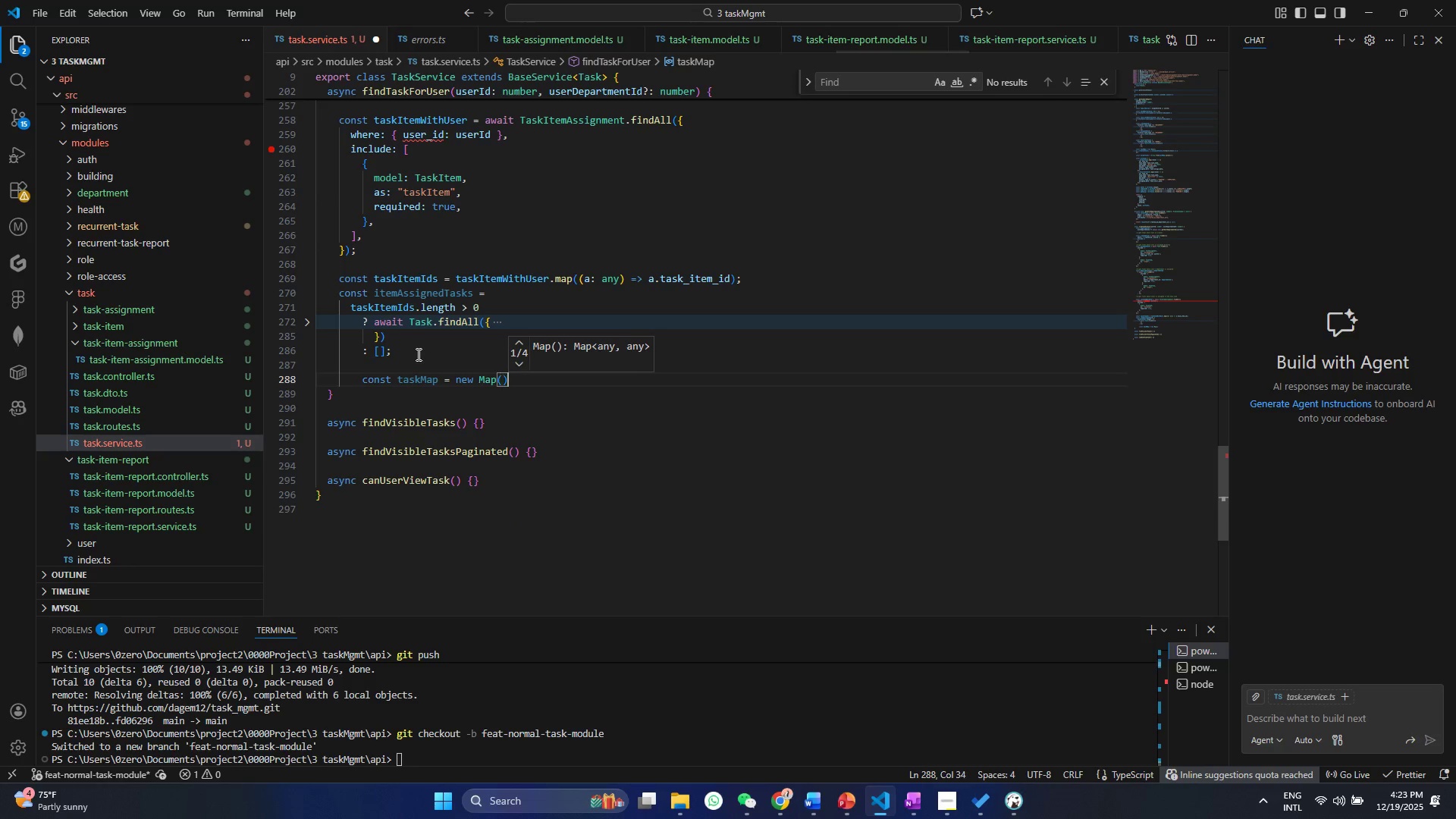 
key(ArrowRight)
 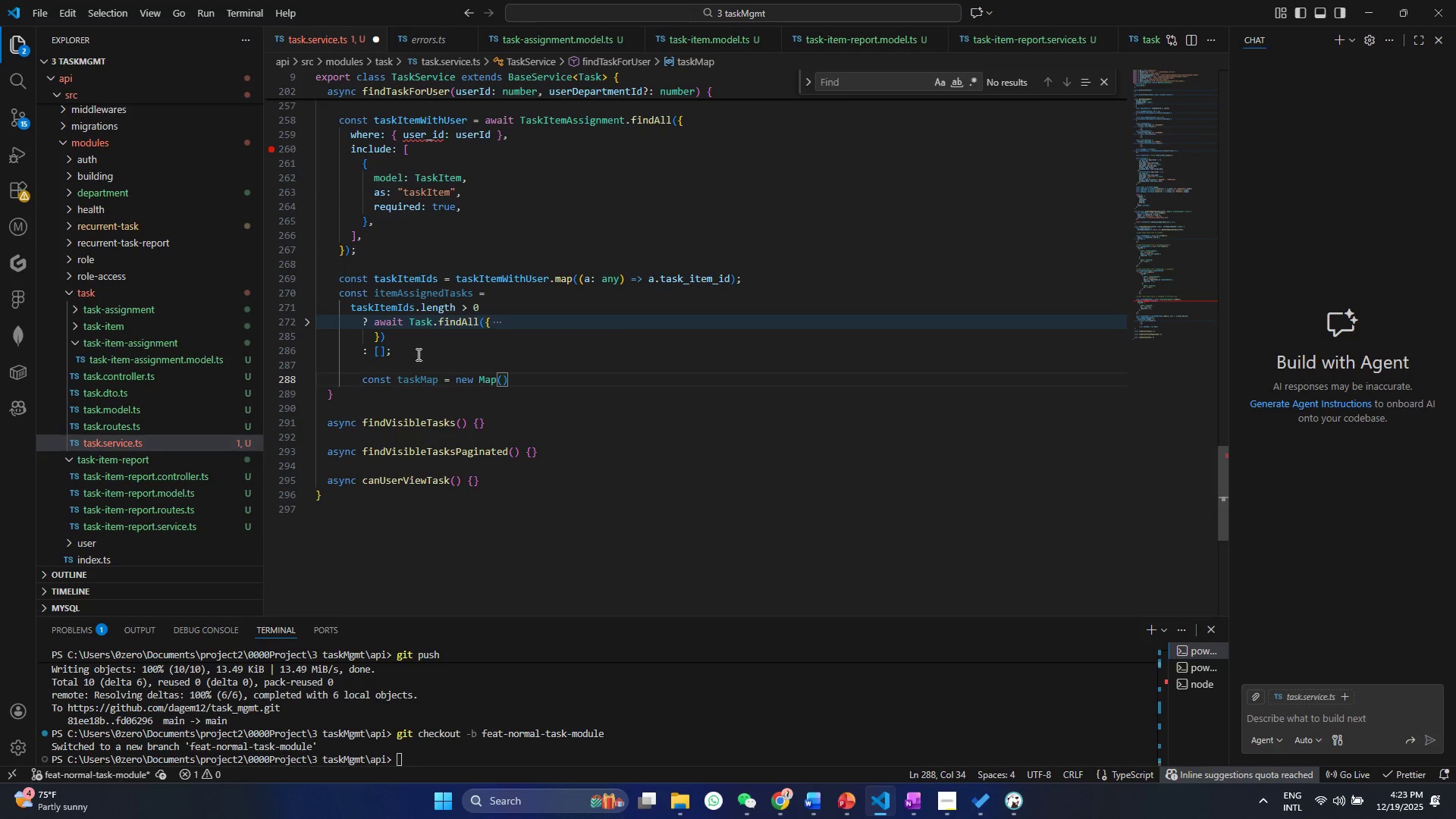 
key(Semicolon)
 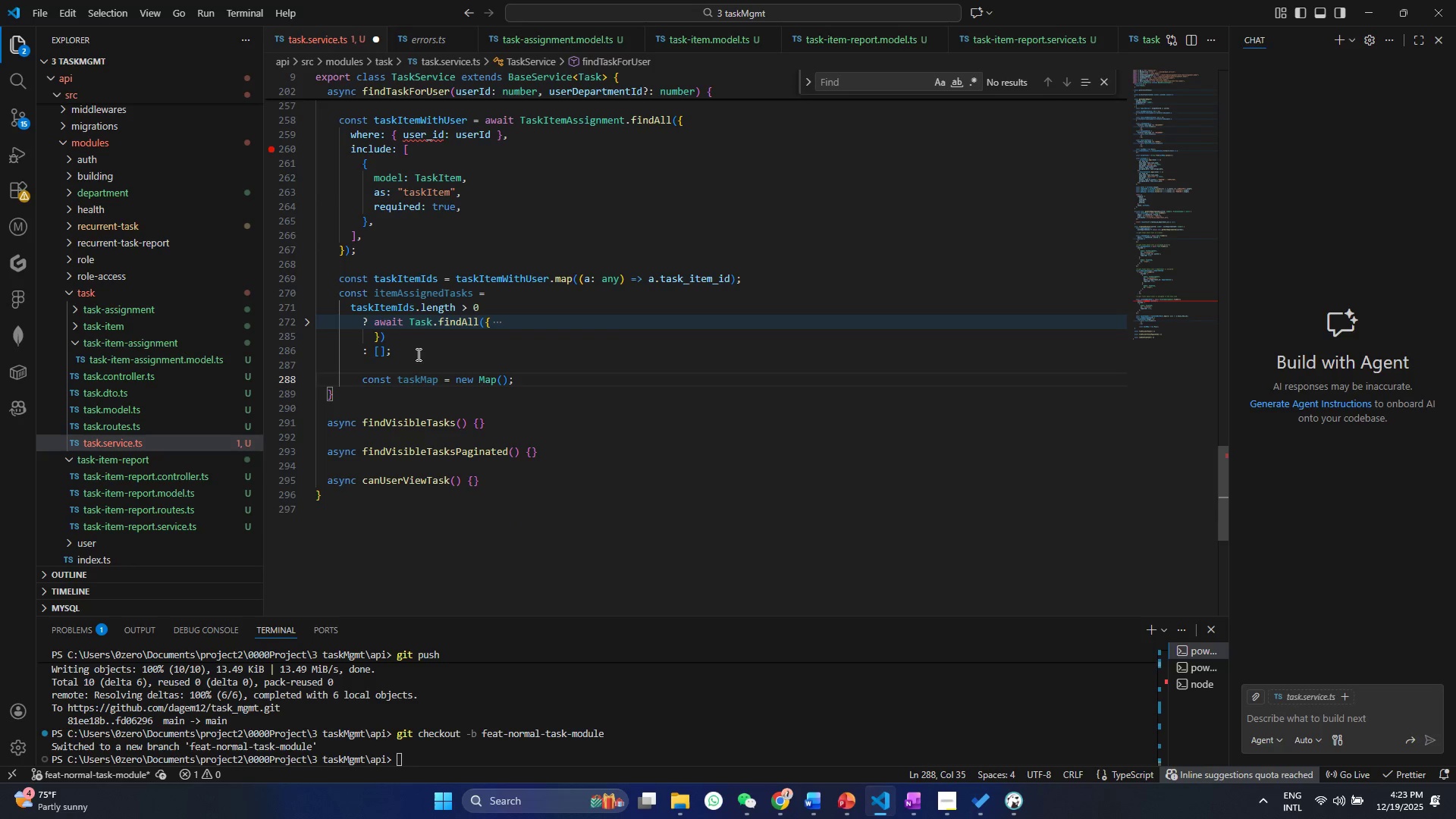 
key(Enter)
 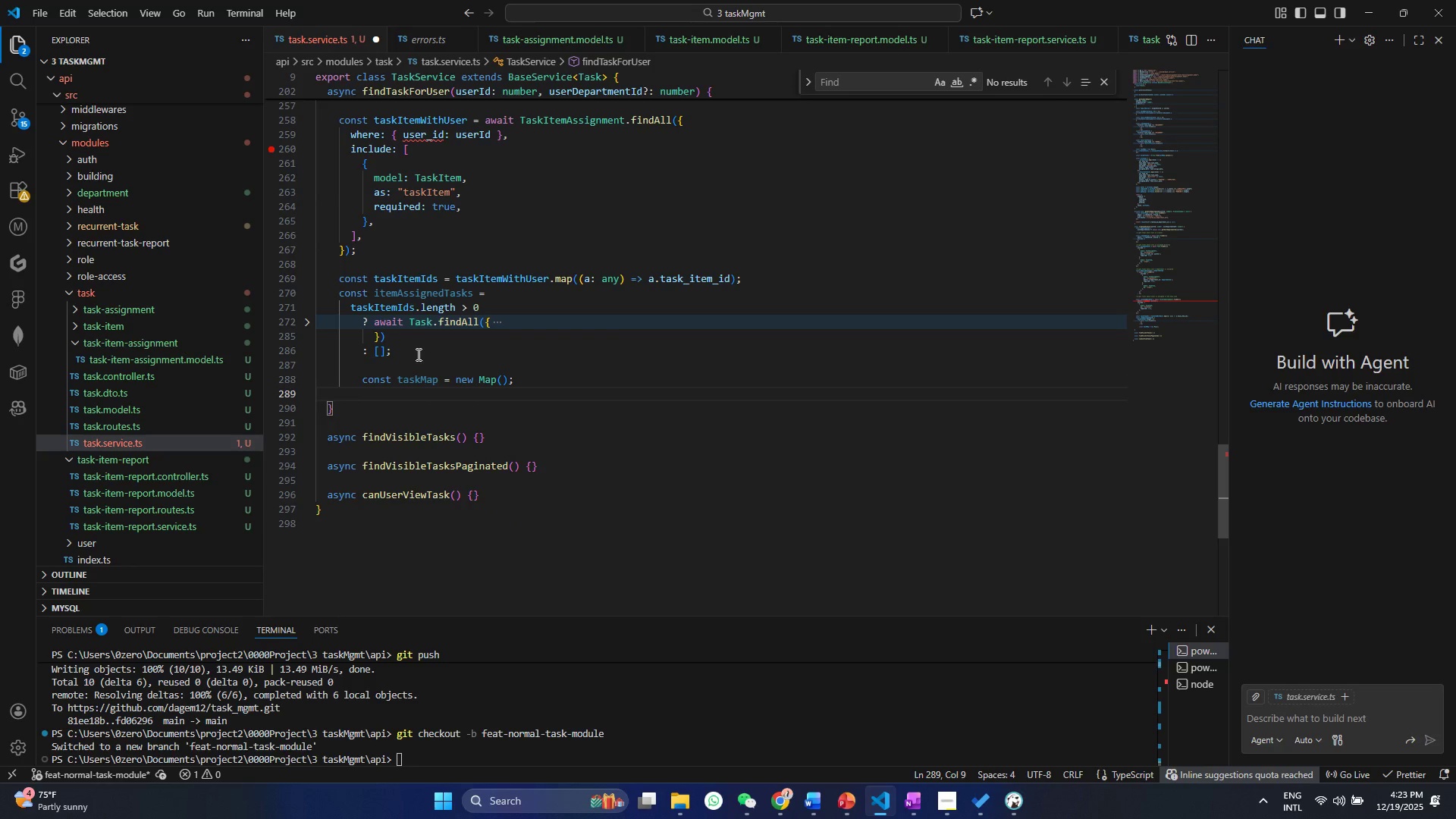 
type([...cre)
 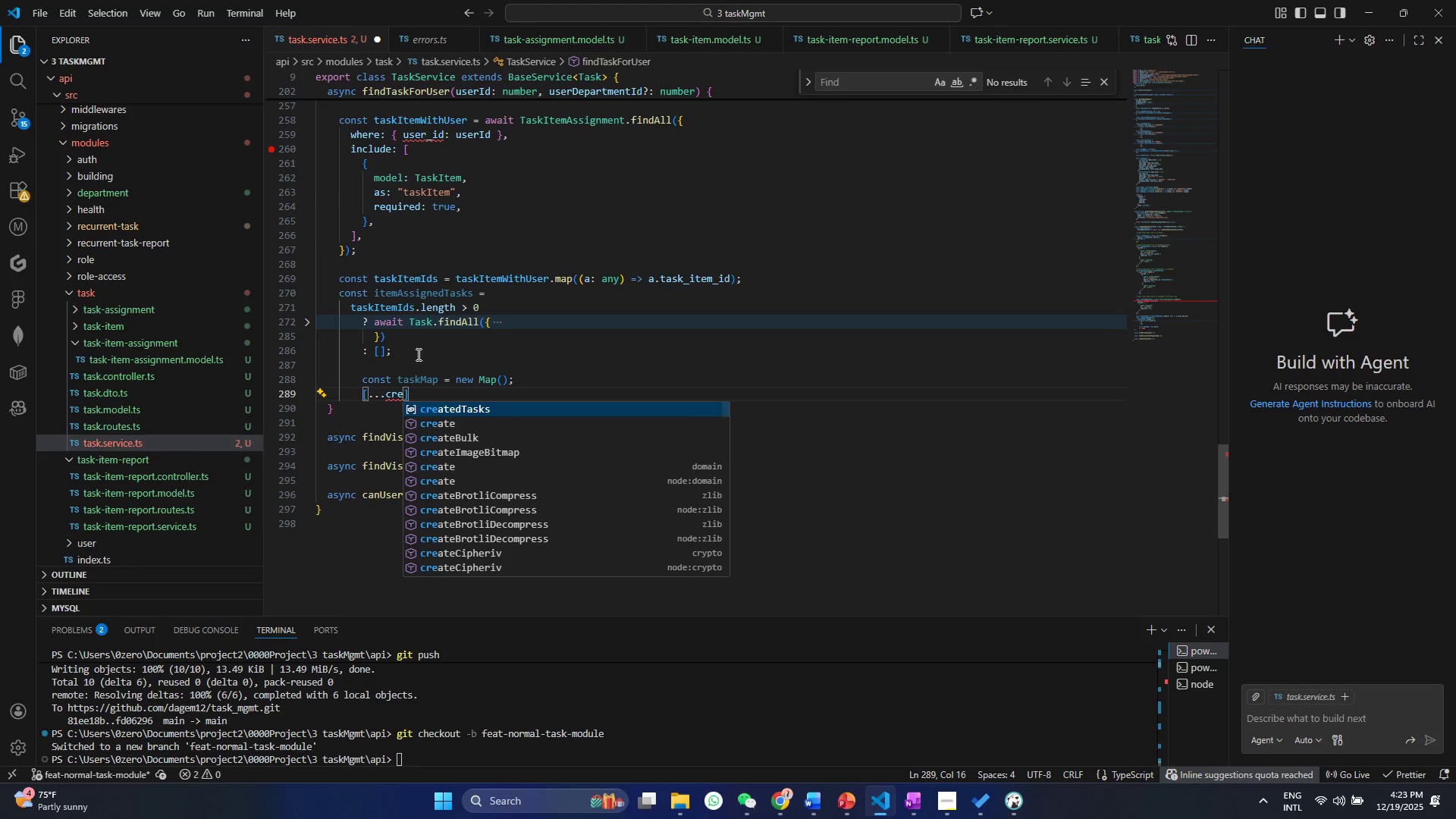 
key(Enter)
 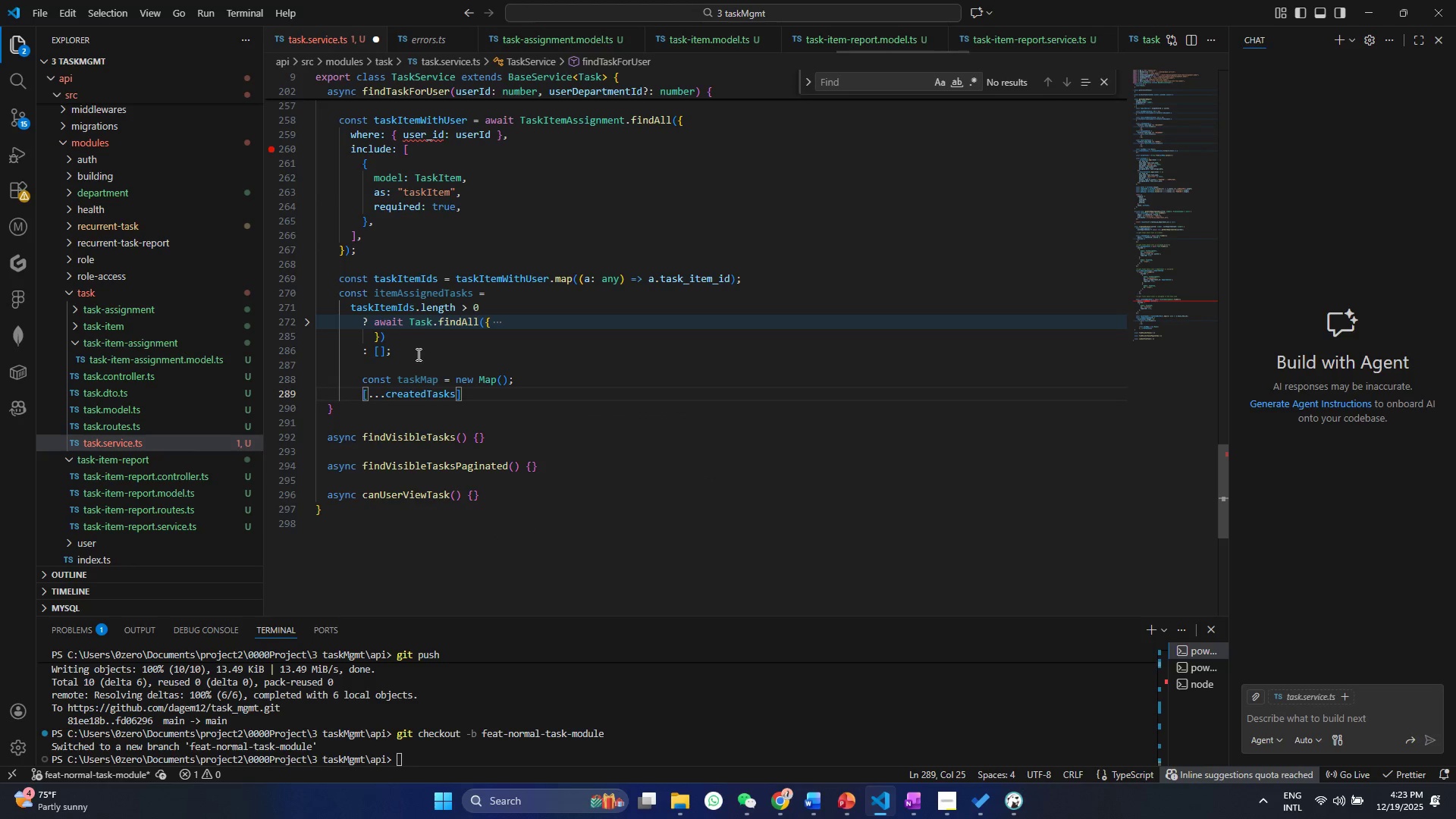 
key(Space)
 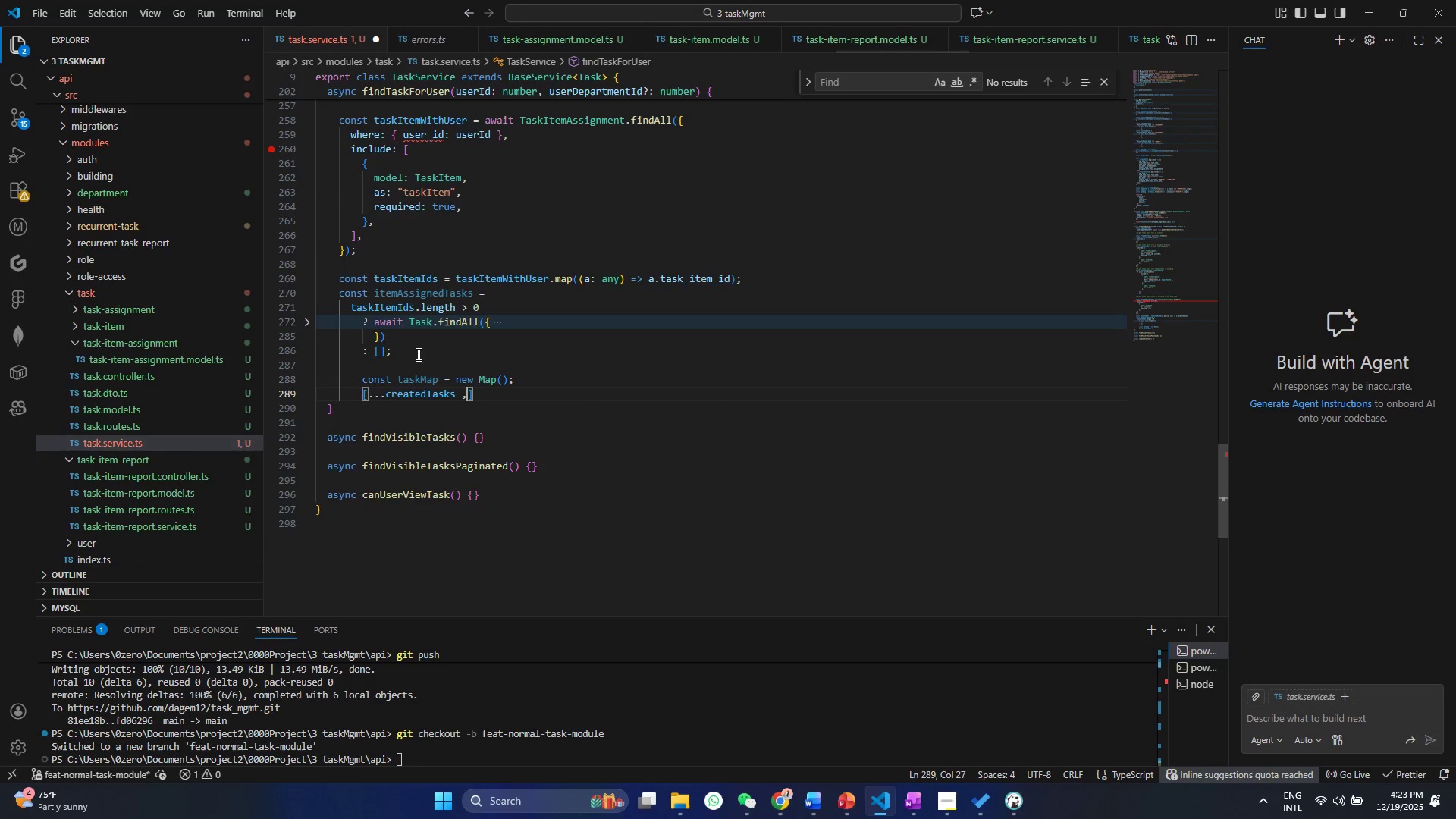 
key(Comma)
 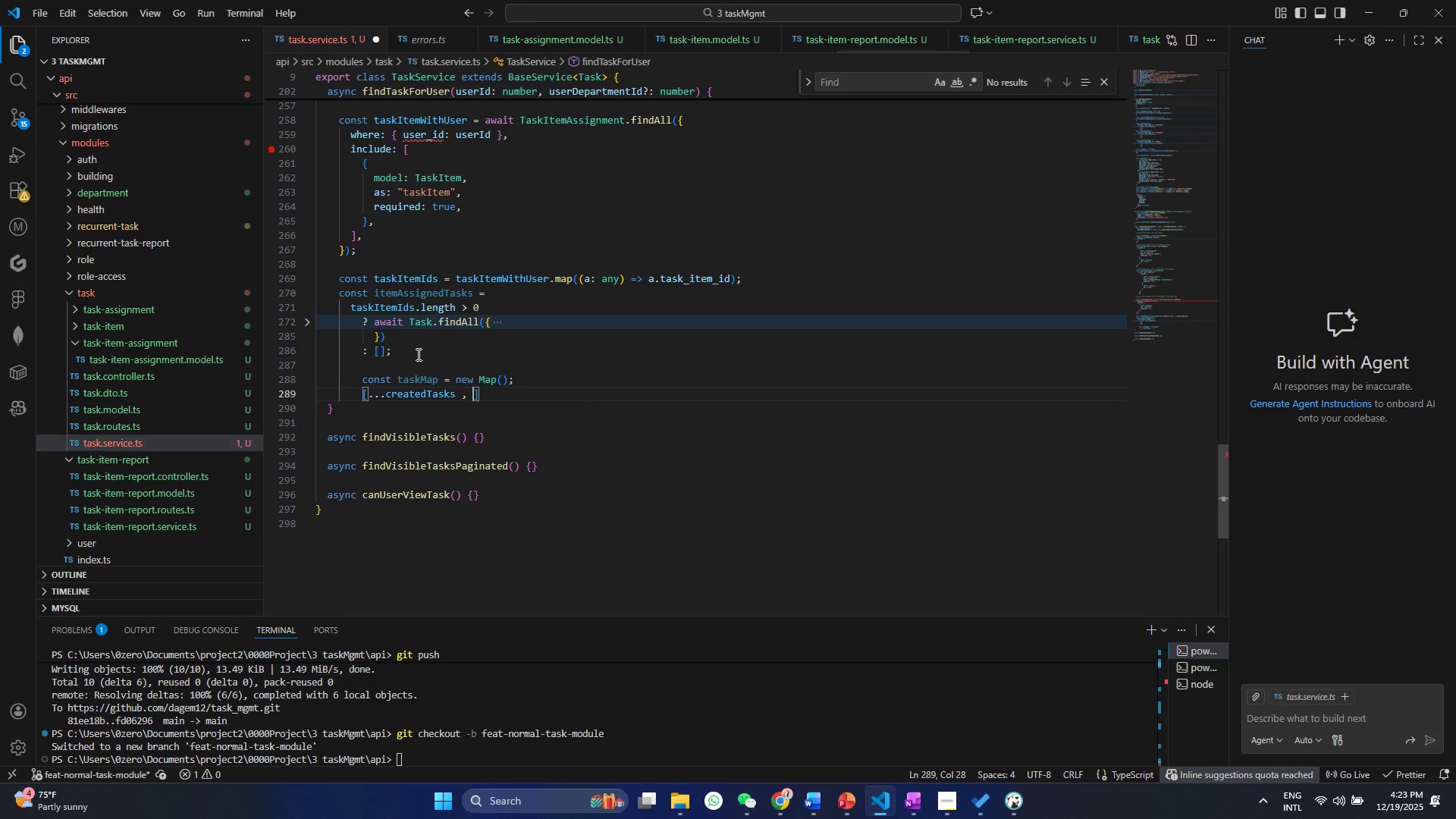 
key(Space)
 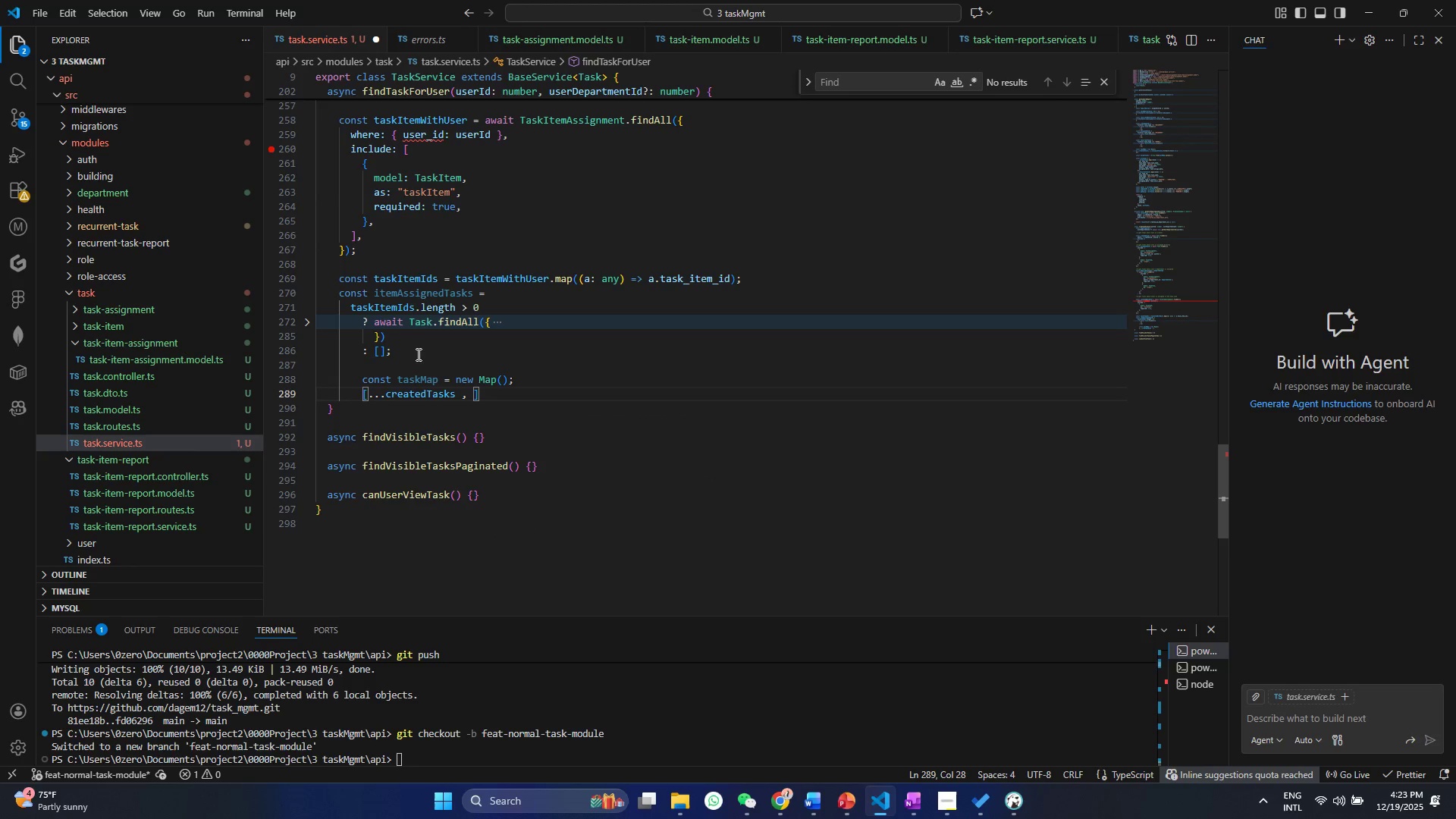 
key(Period)
 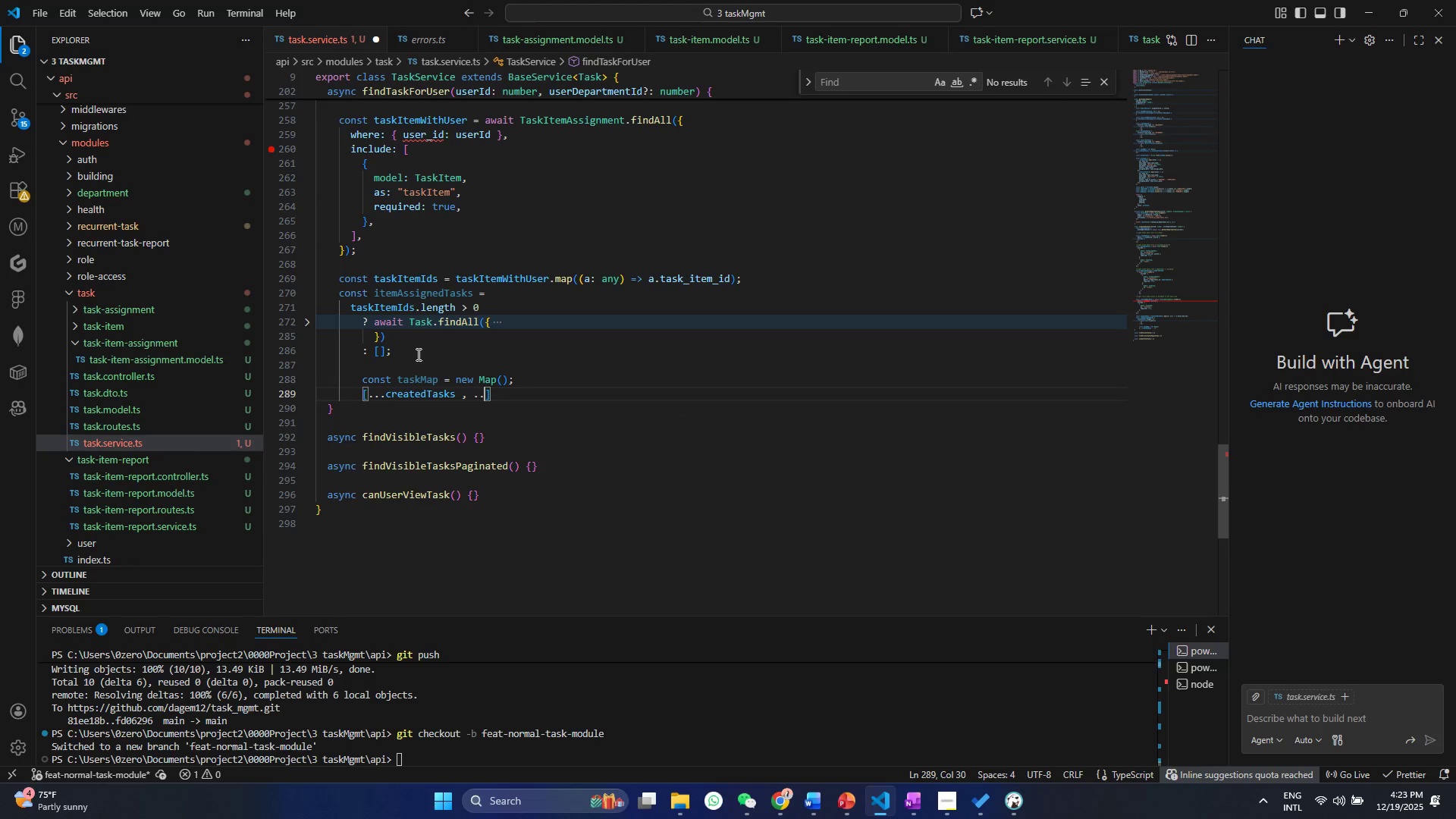 
key(Period)
 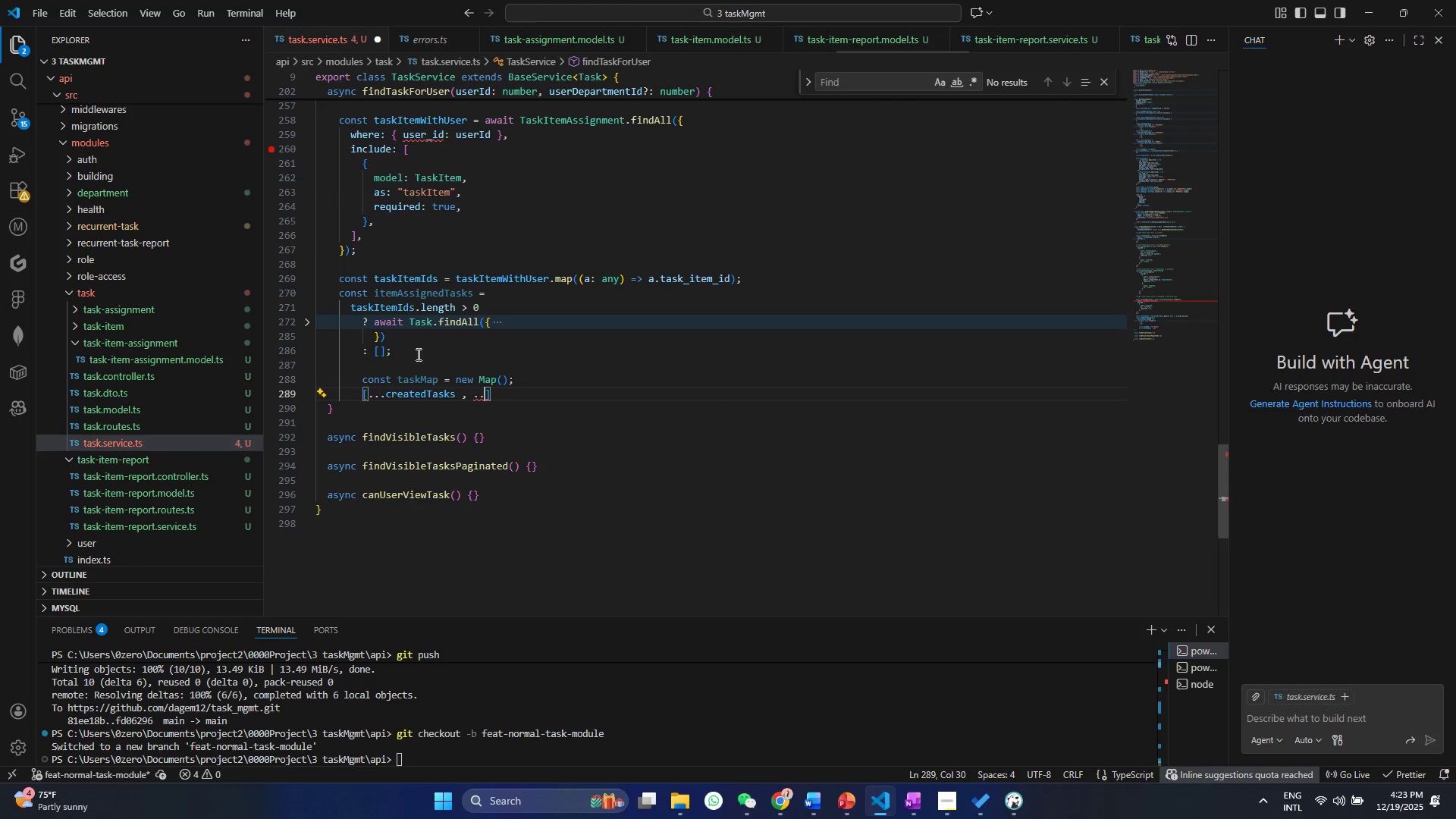 
key(Period)
 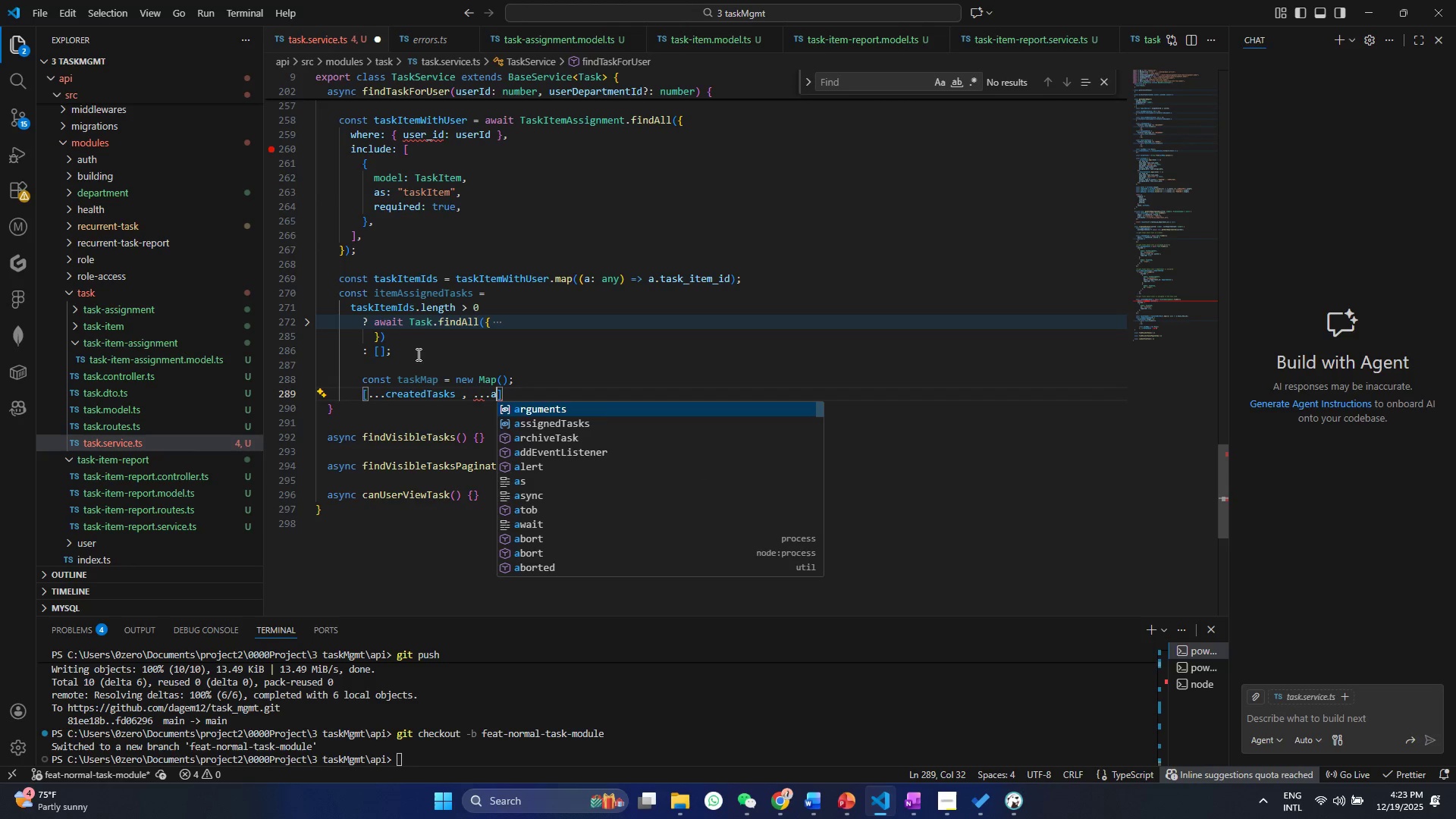 
key(A)
 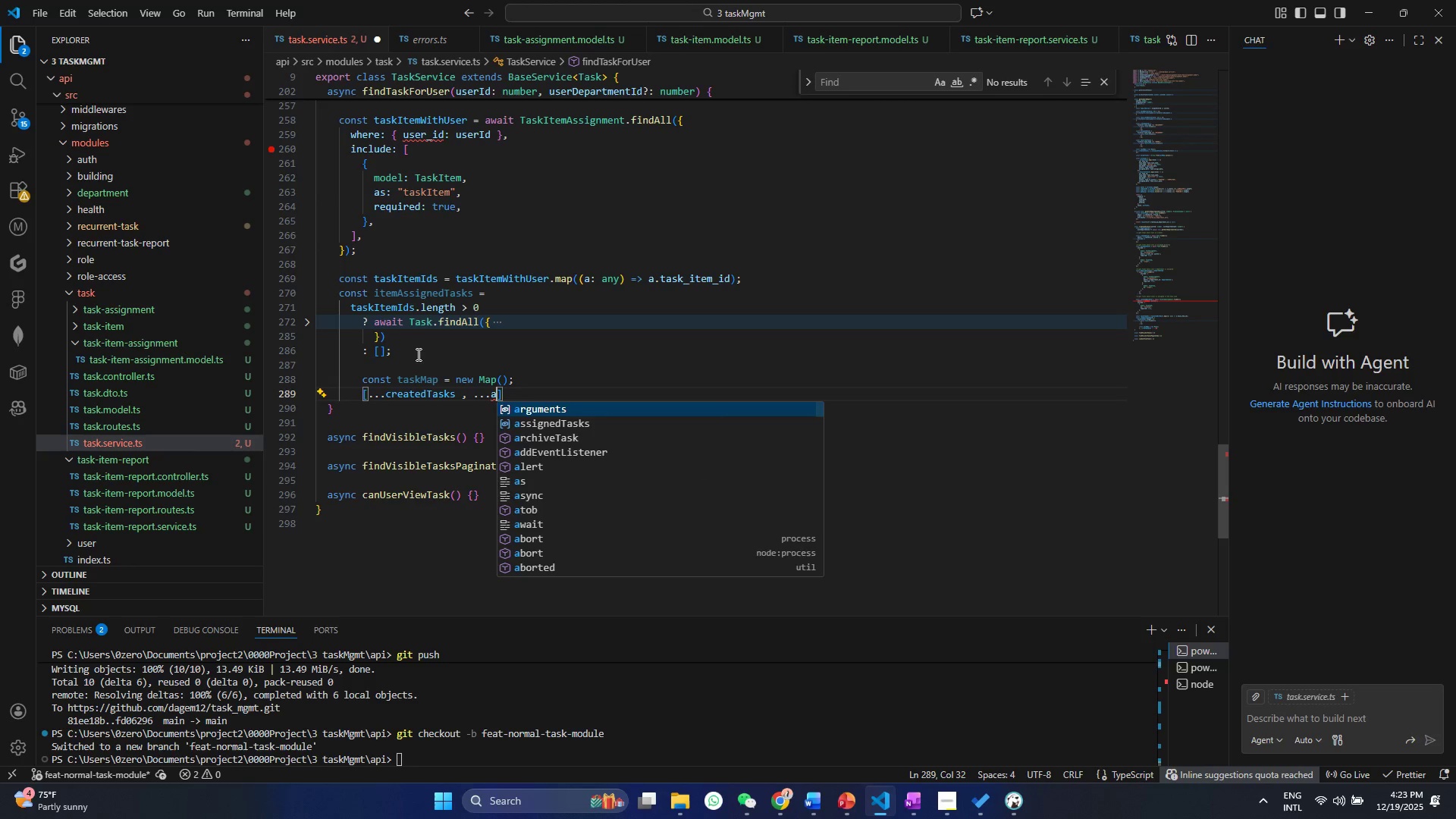 
key(ArrowDown)
 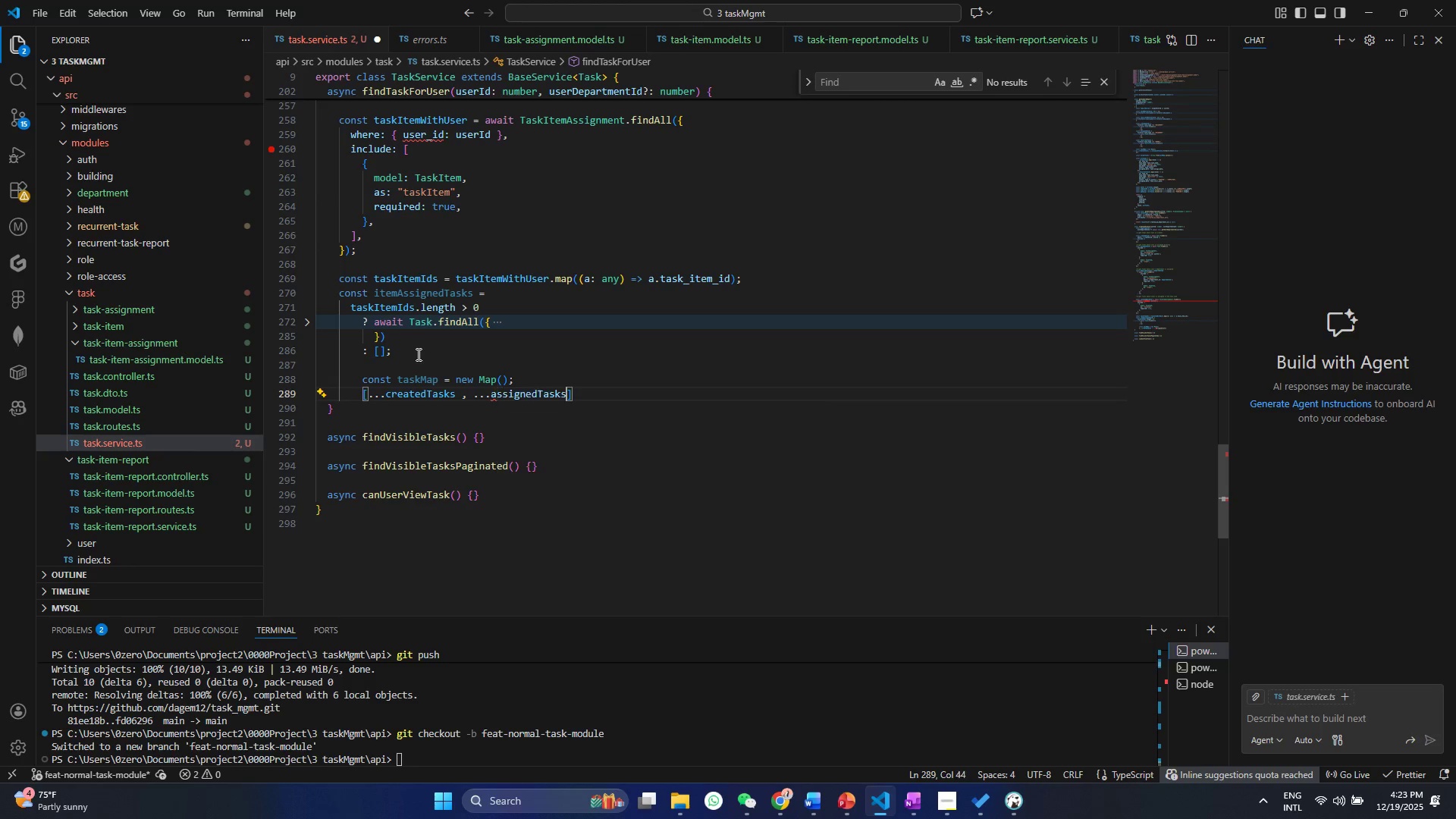 
key(Enter)
 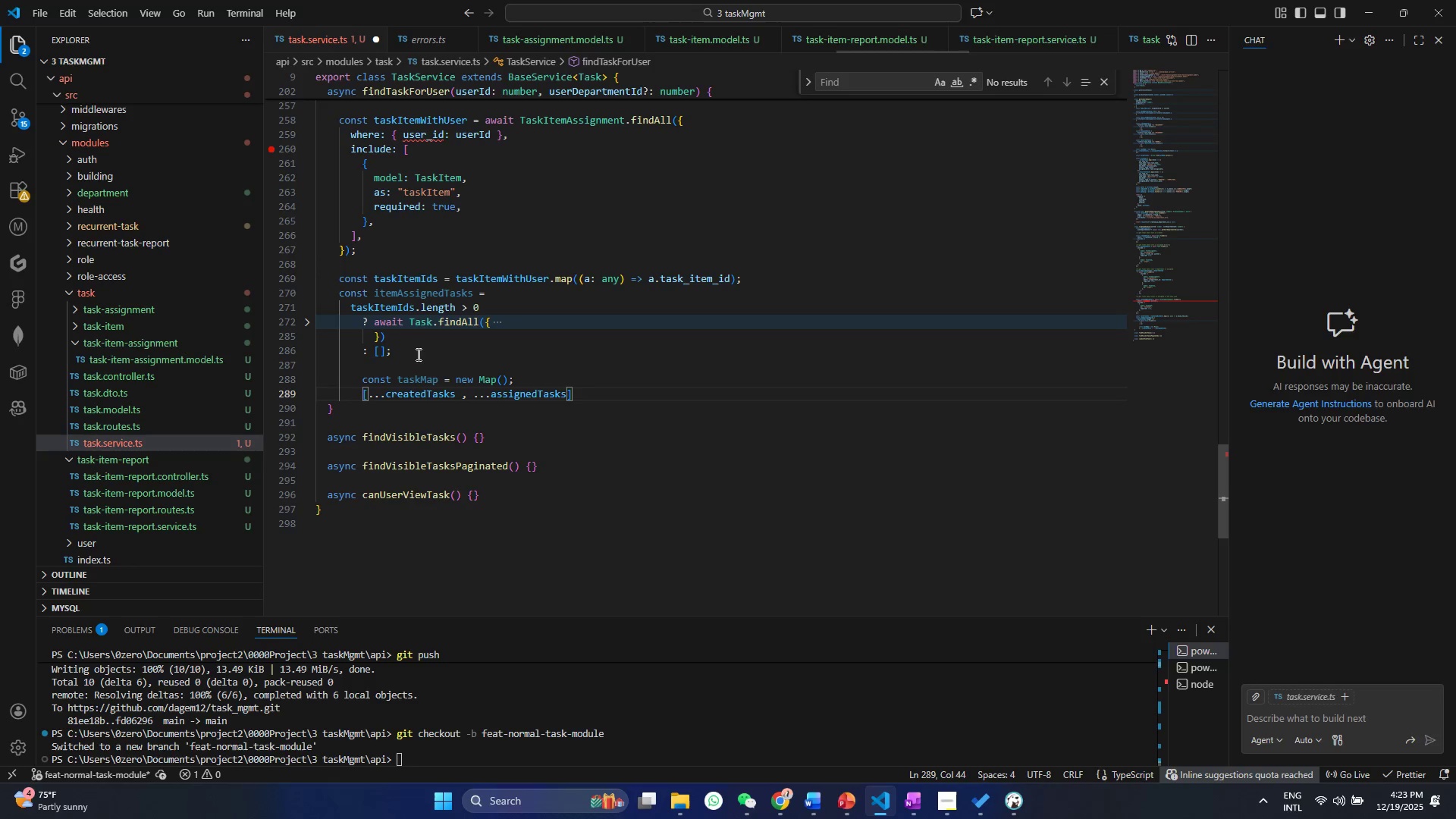 
type( , ... )
key(Backspace)
type(de)
 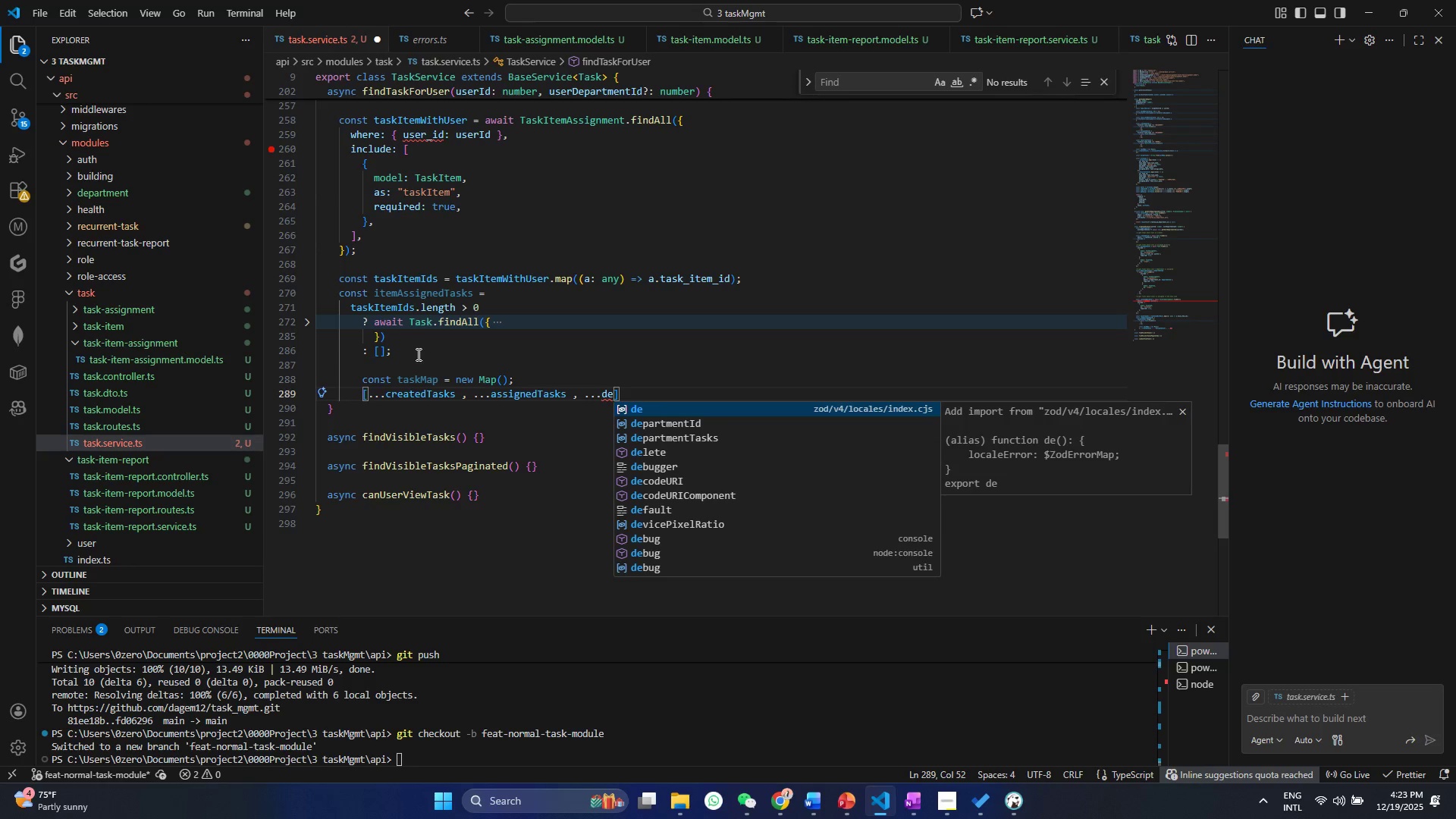 
key(ArrowDown)
 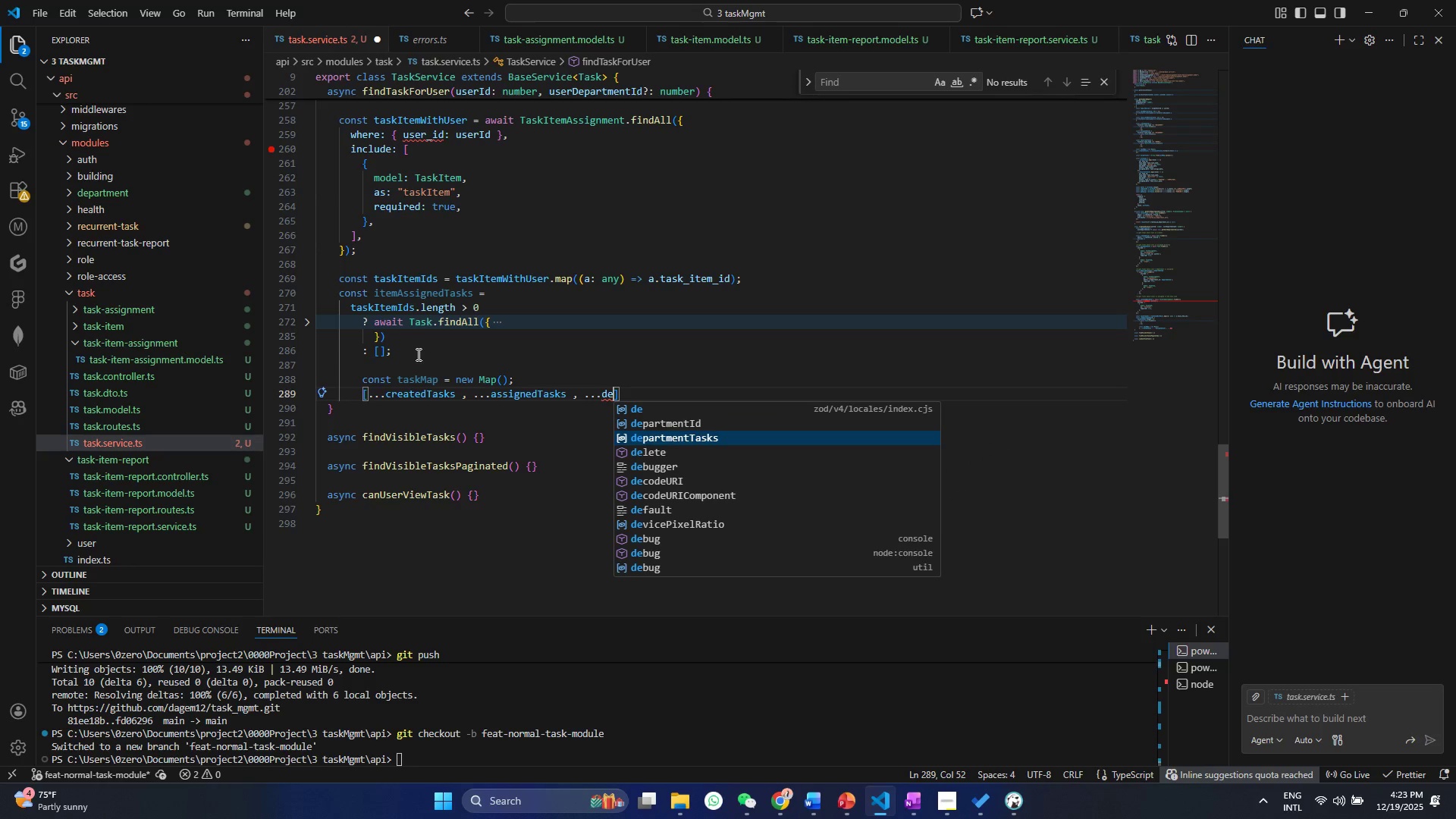 
key(ArrowDown)
 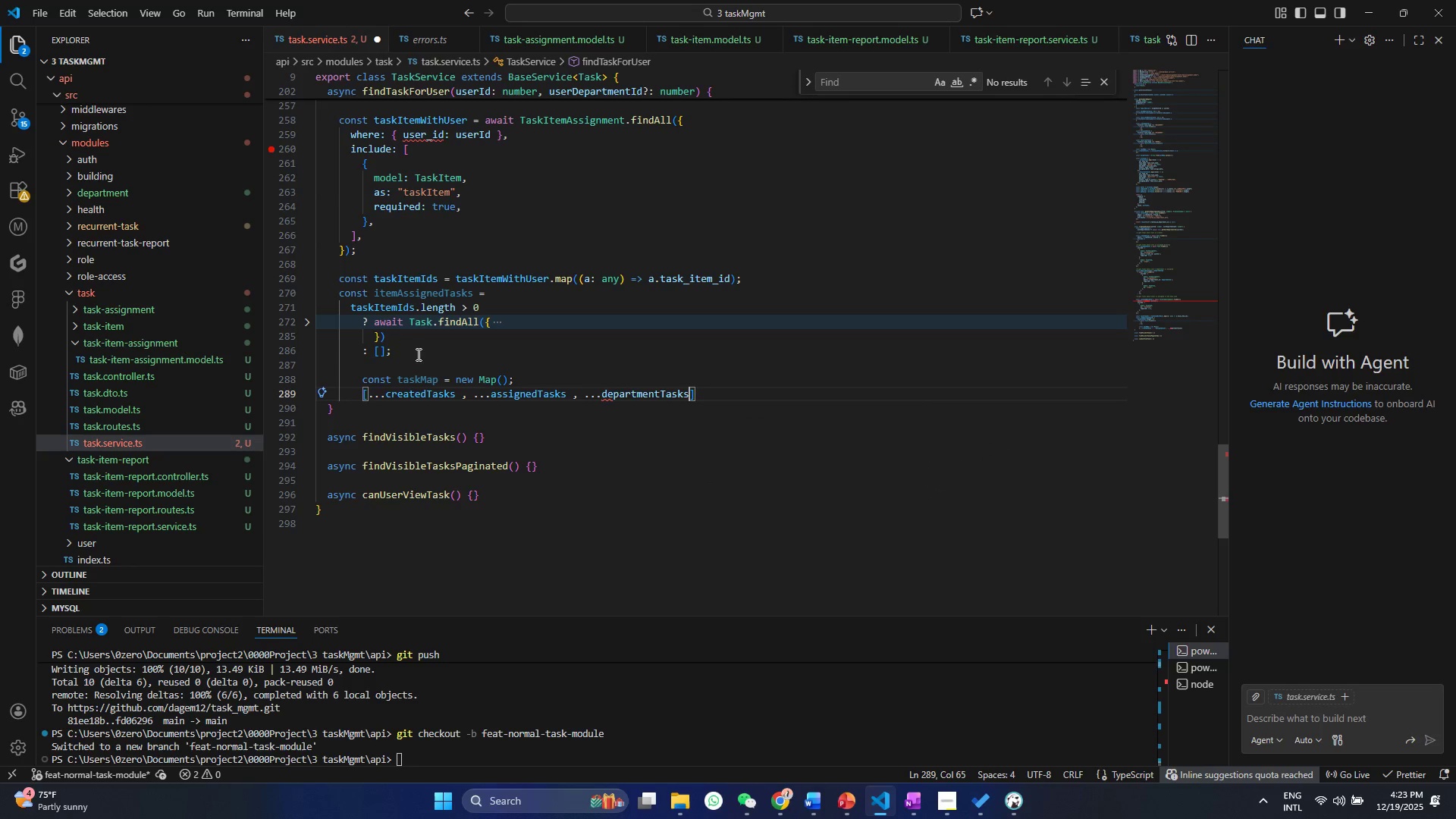 
key(Enter)
 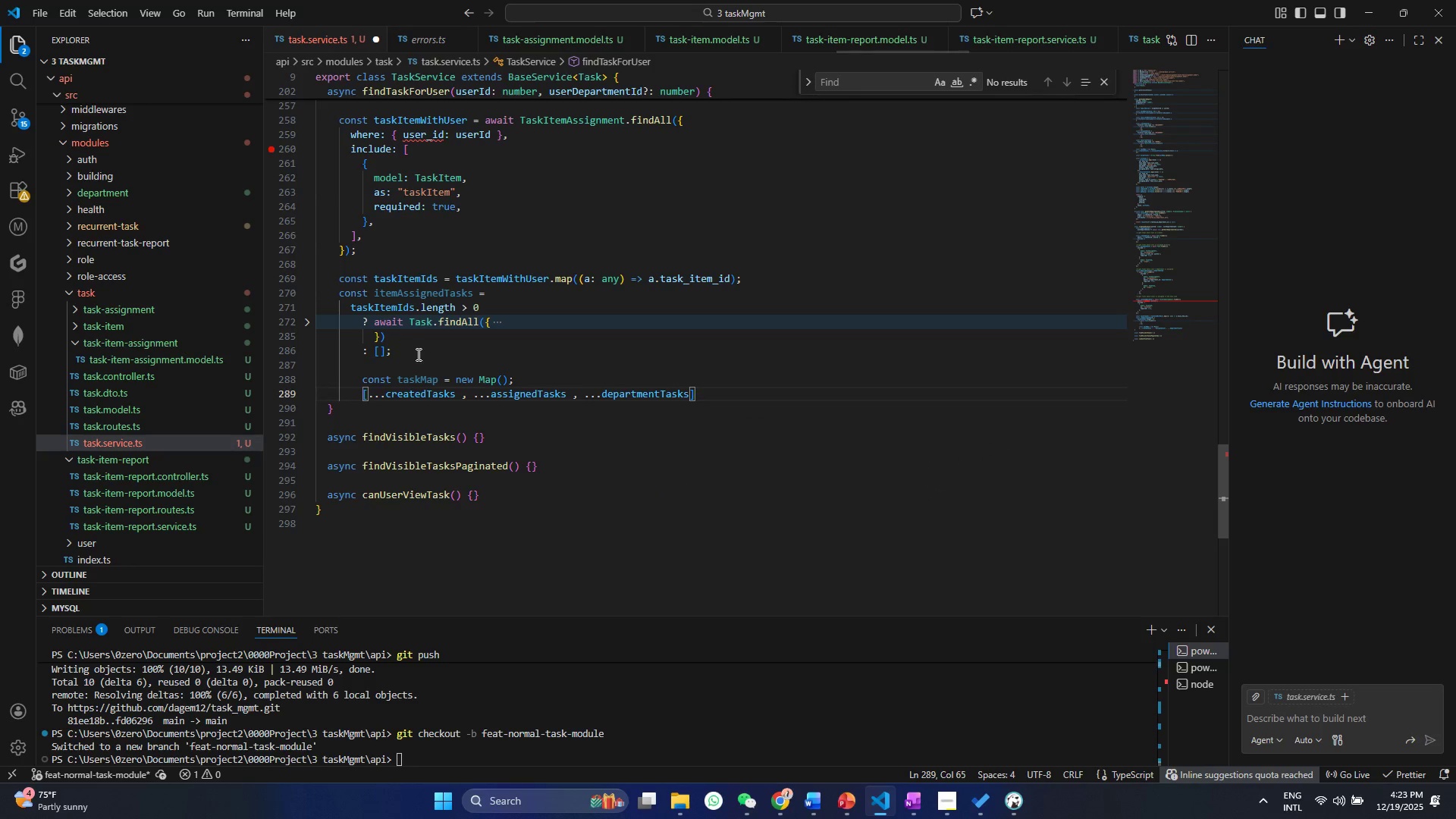 
type( , ...ite)
 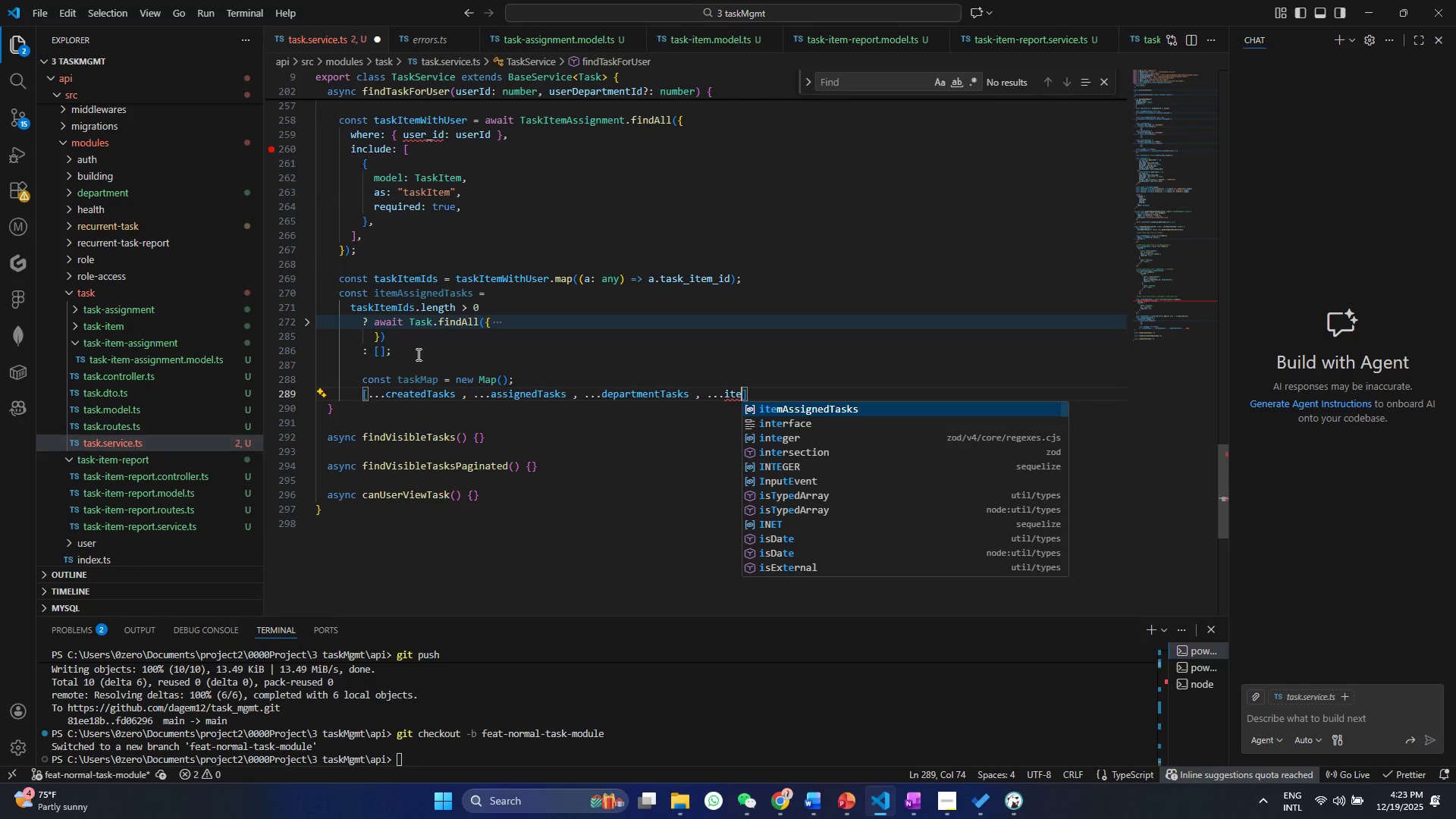 
key(Enter)
 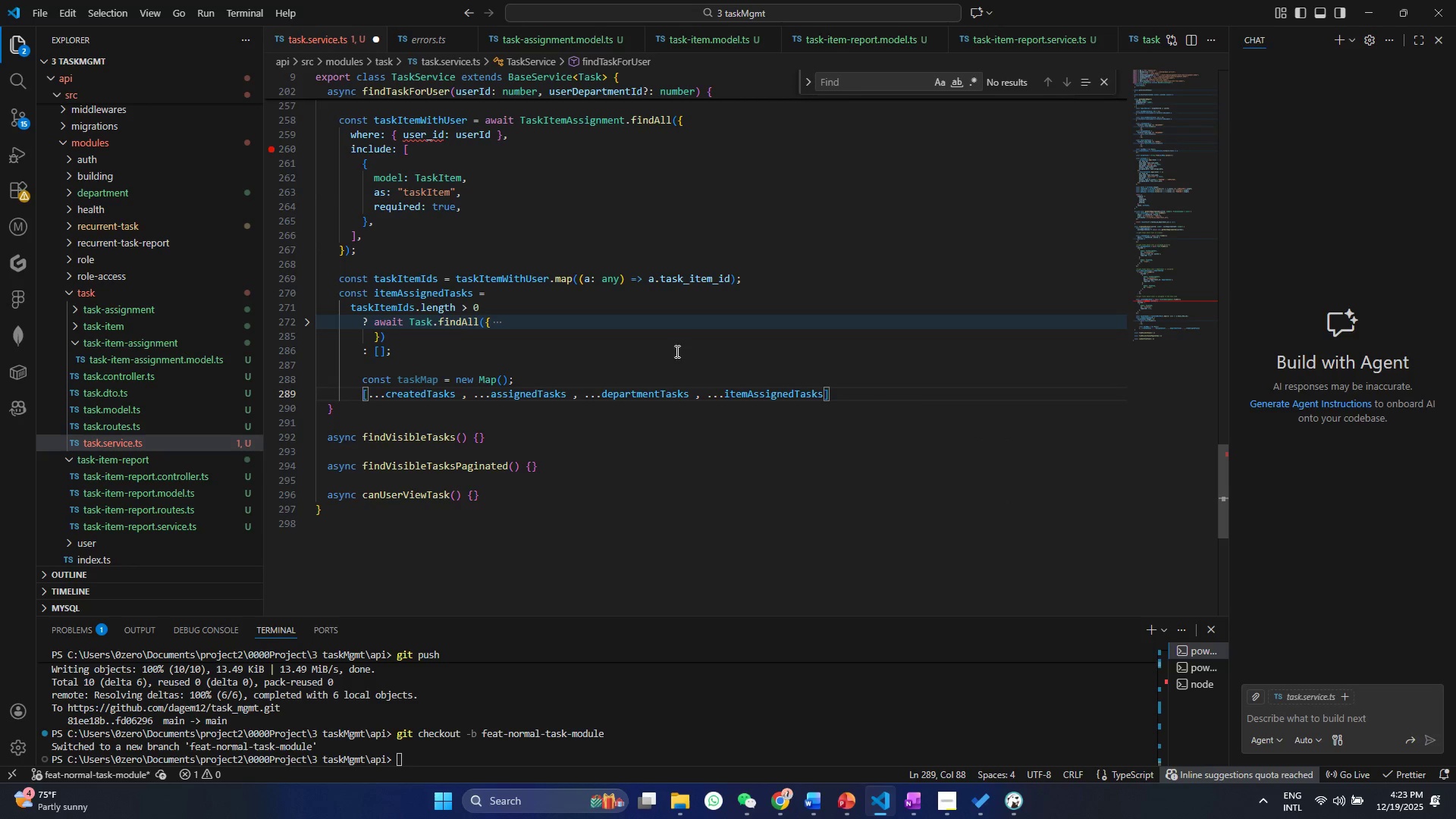 
left_click([856, 389])
 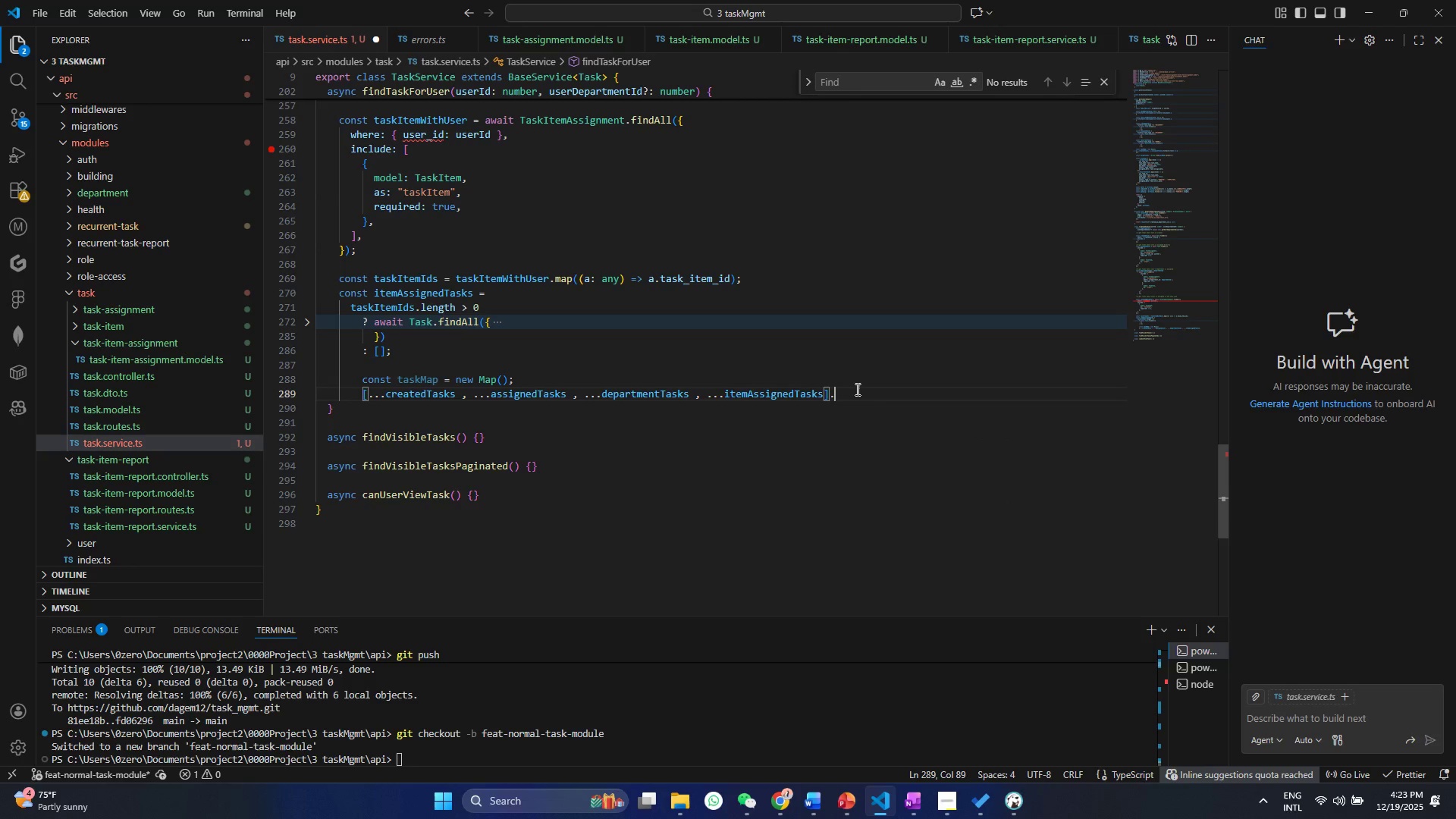 
type(.for)
 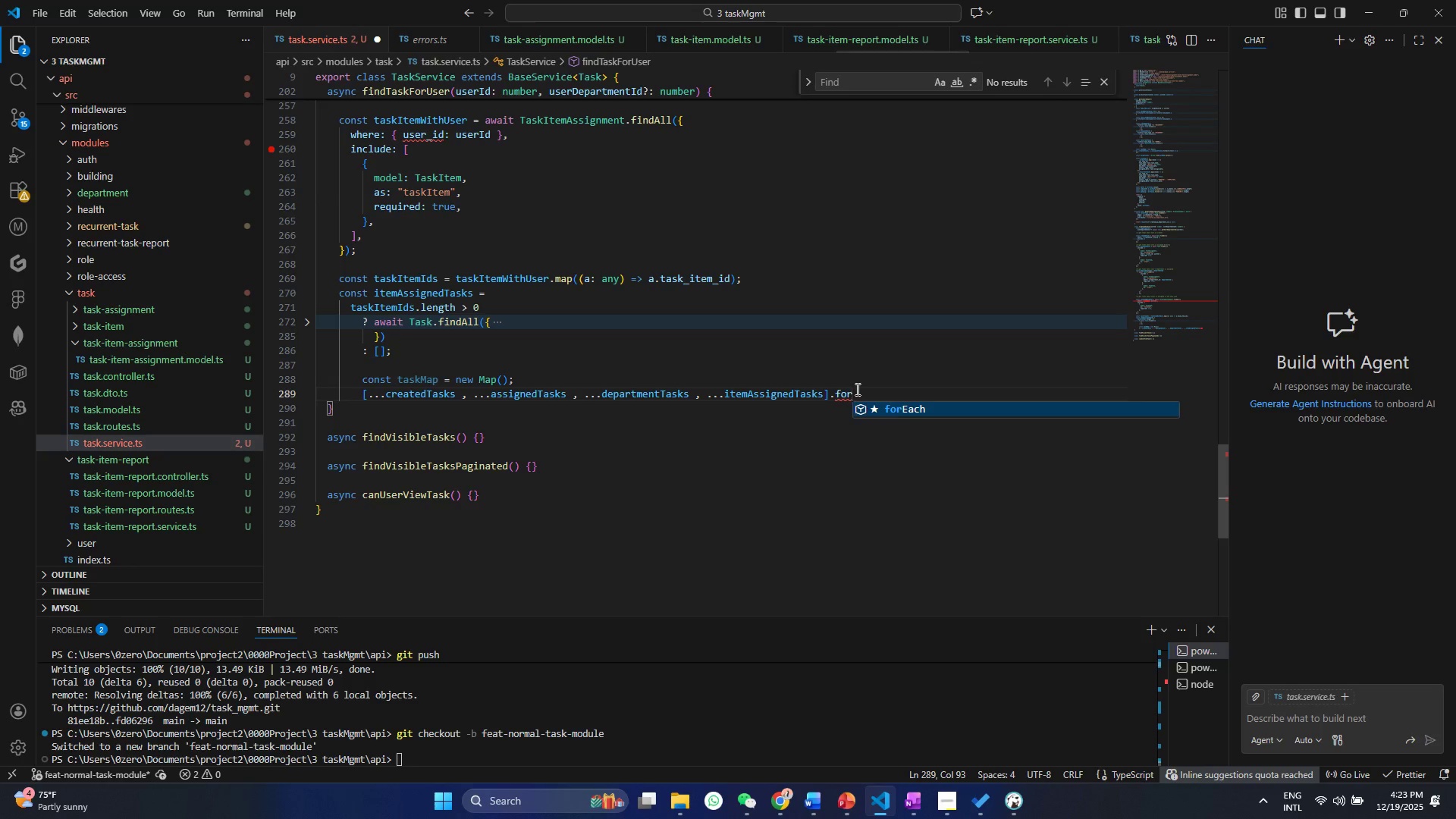 
key(Enter)
 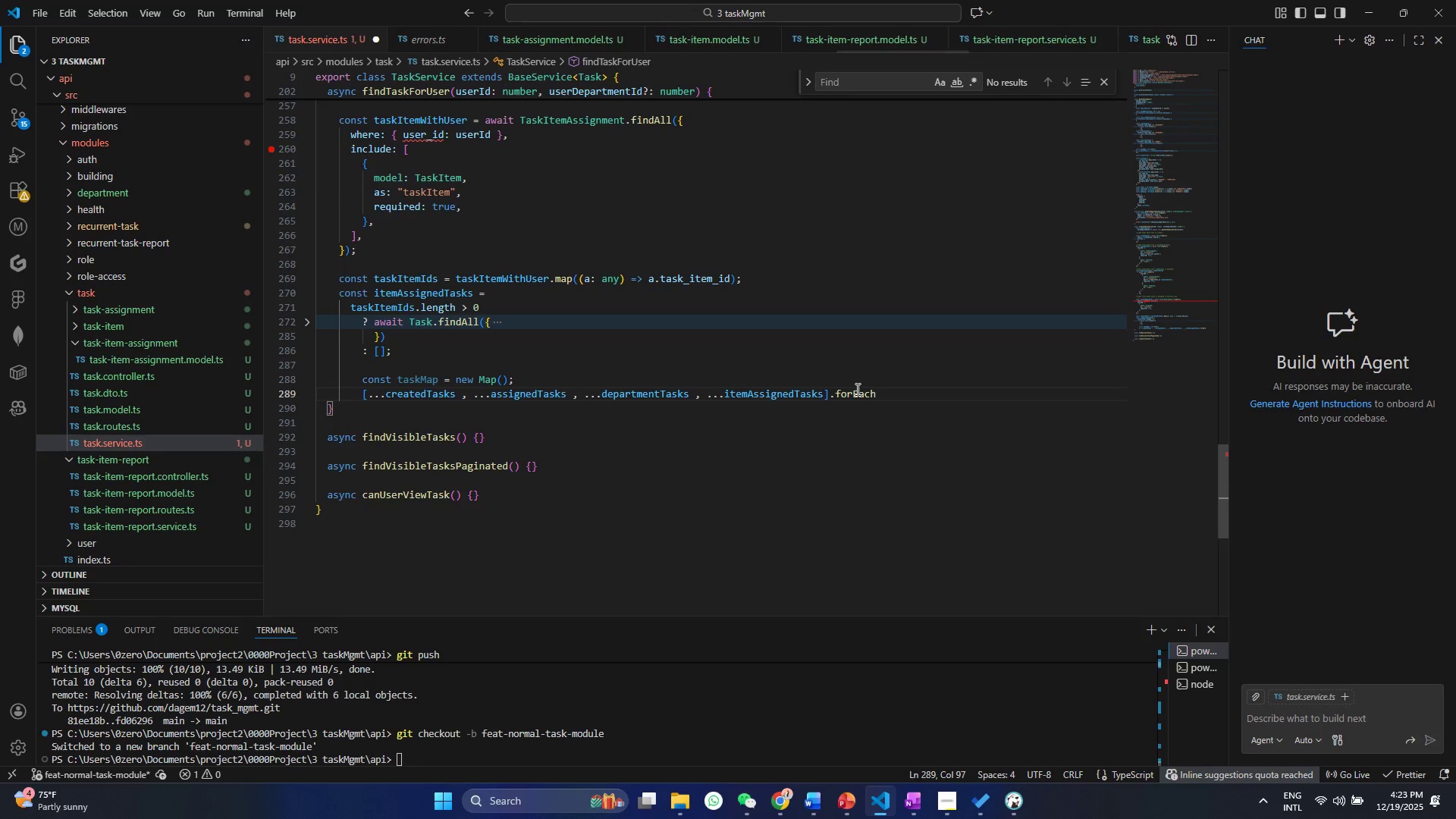 
type((task => {)
 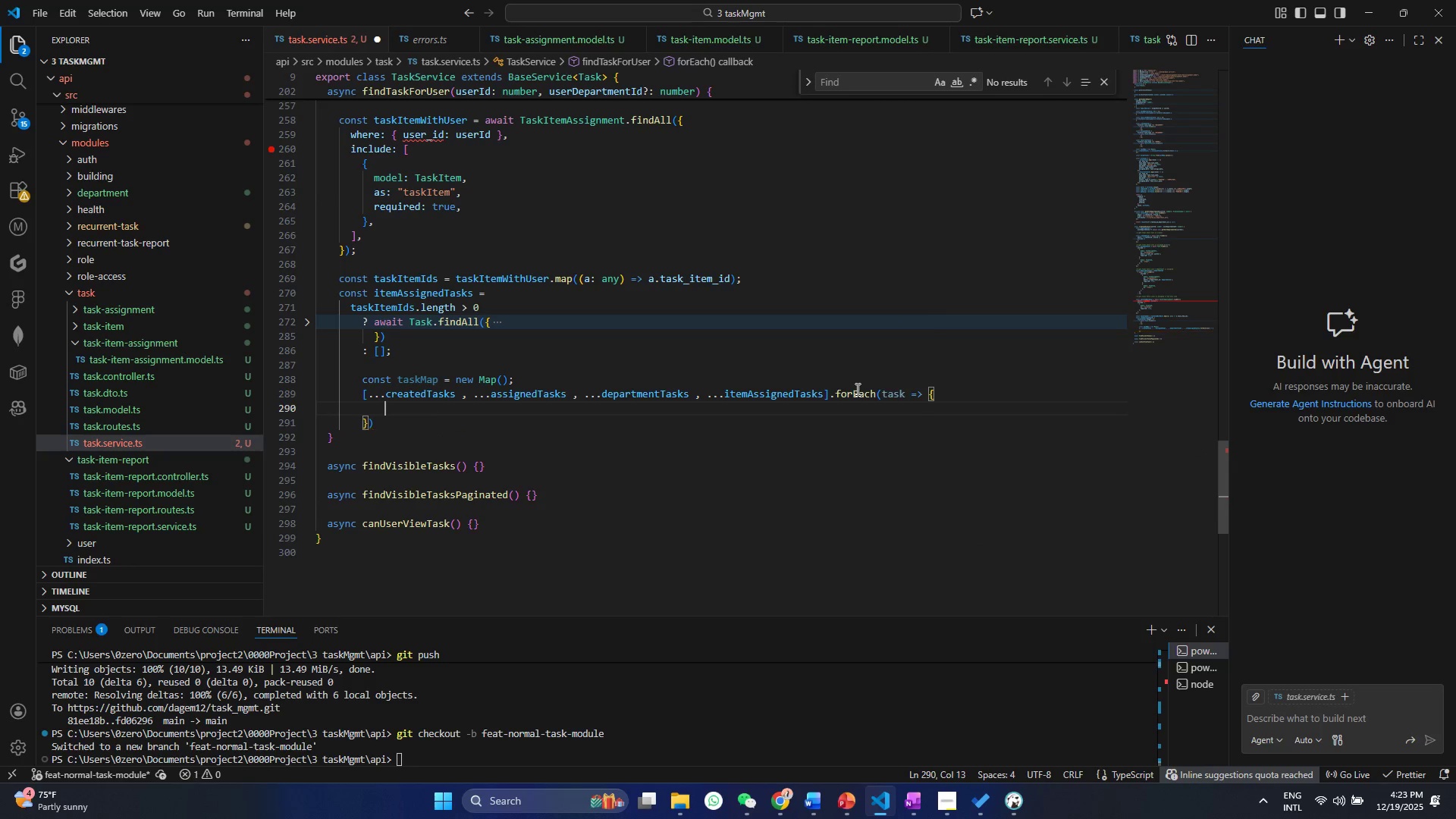 
 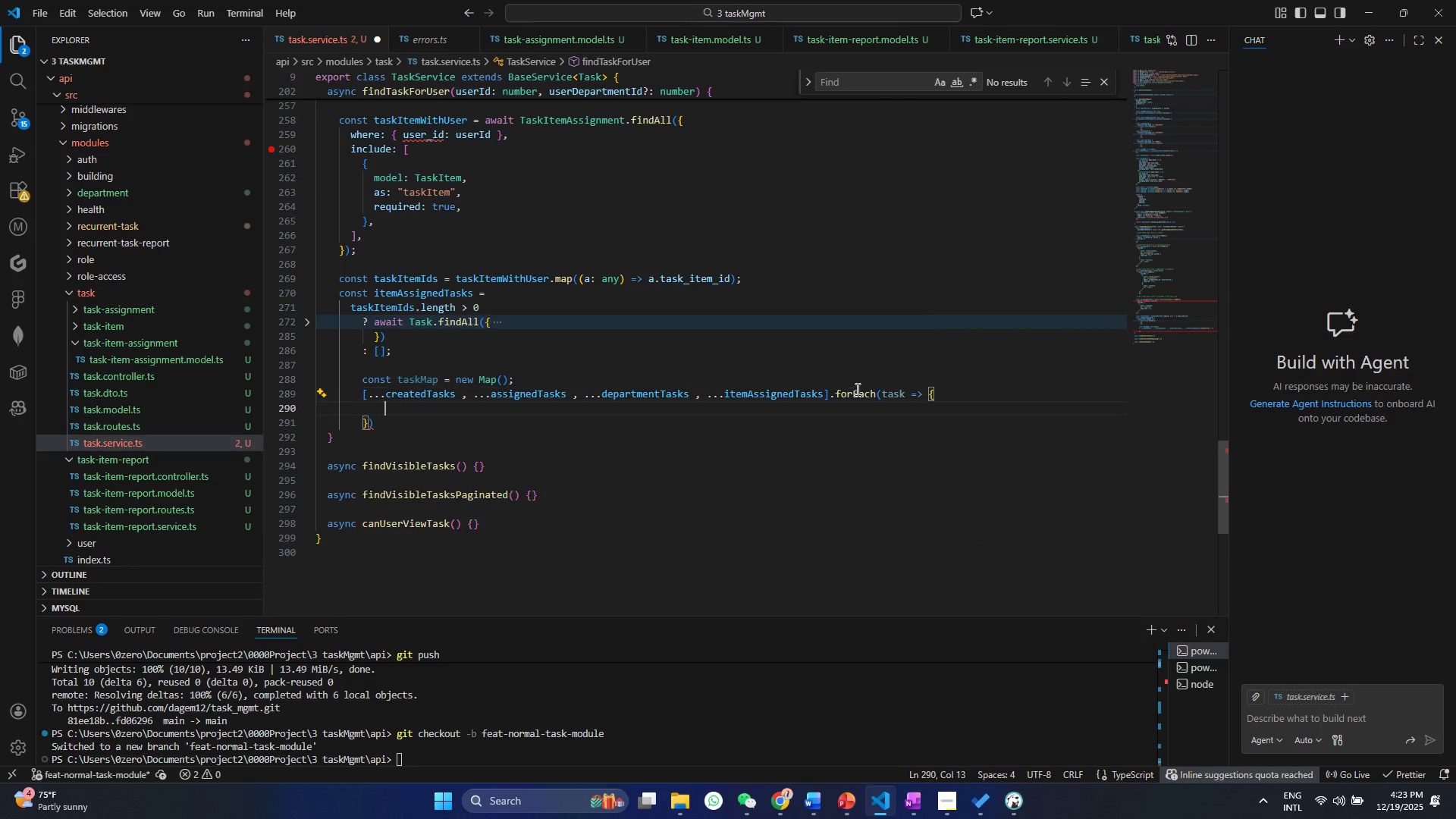 
key(Enter)
 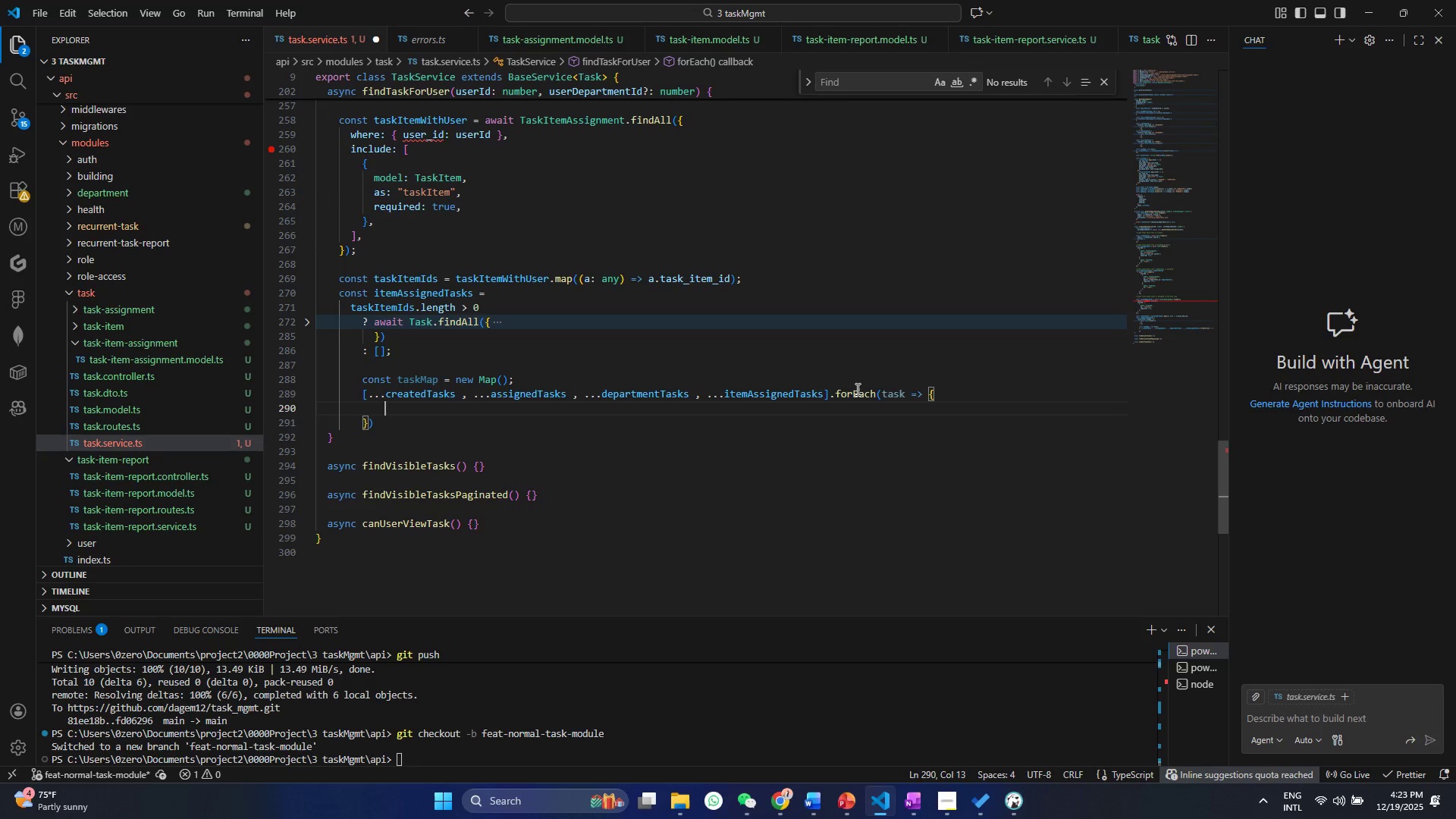 
wait(5.61)
 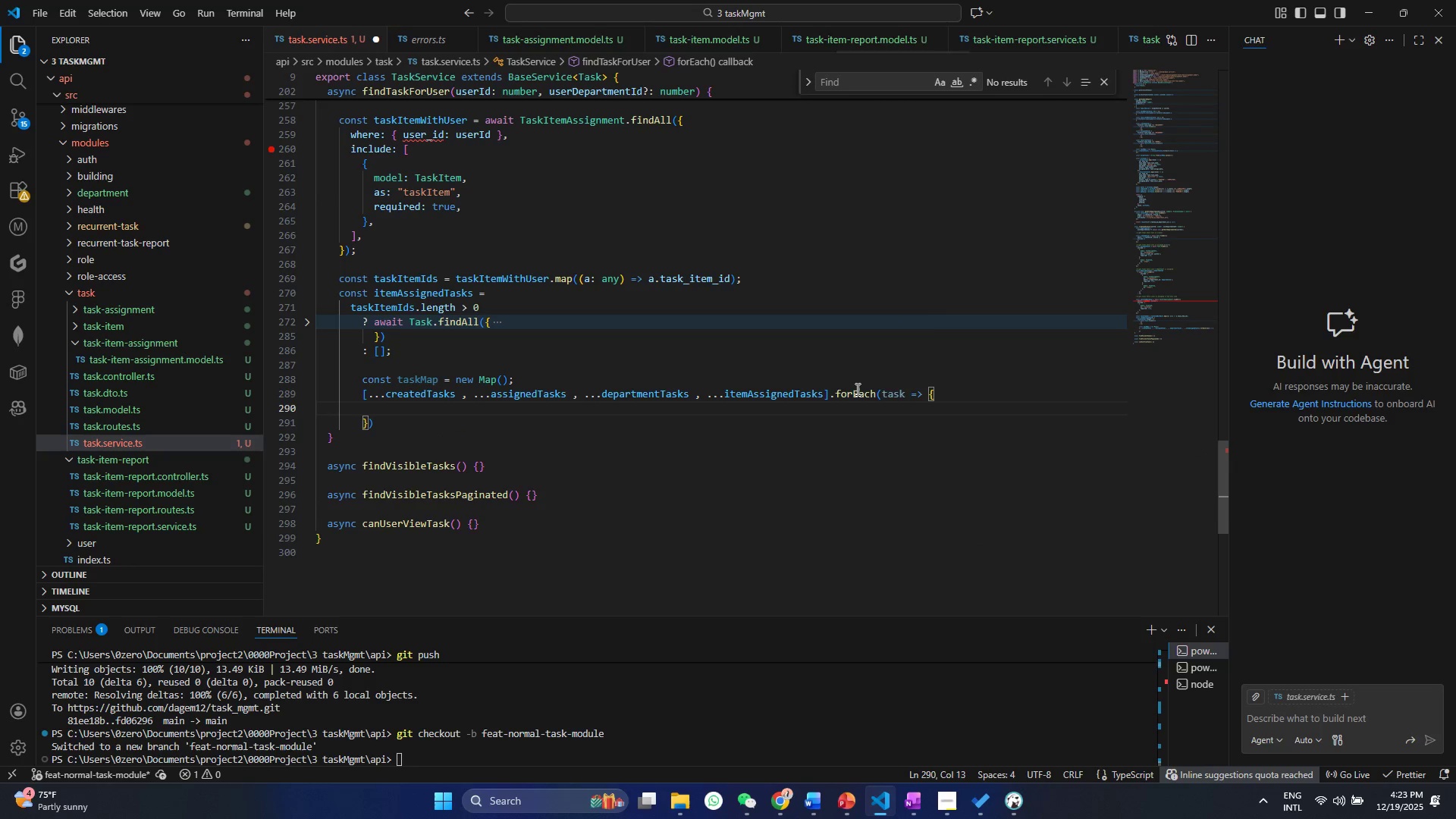 
type(if(task)
 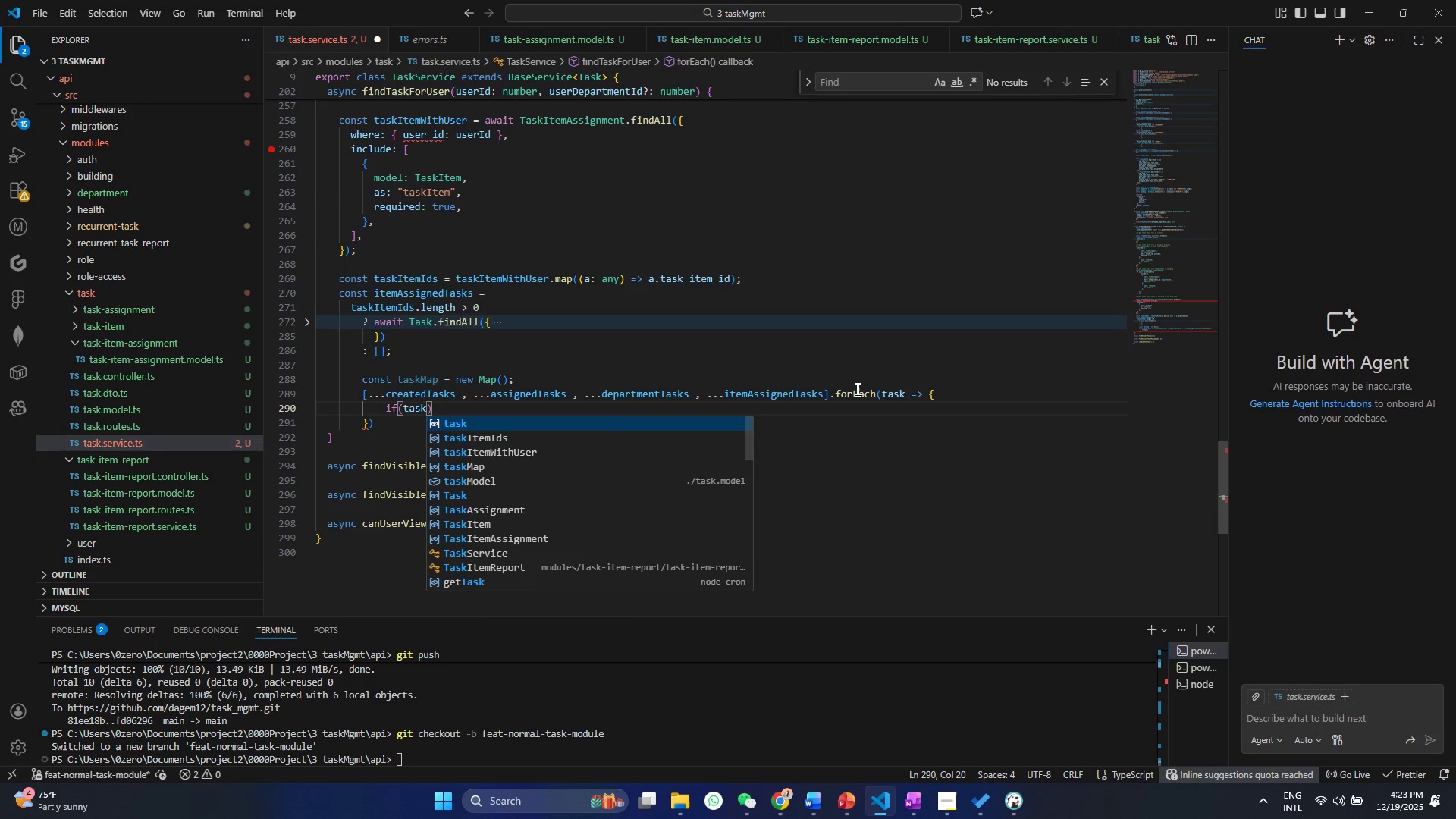 
key(ArrowRight)
 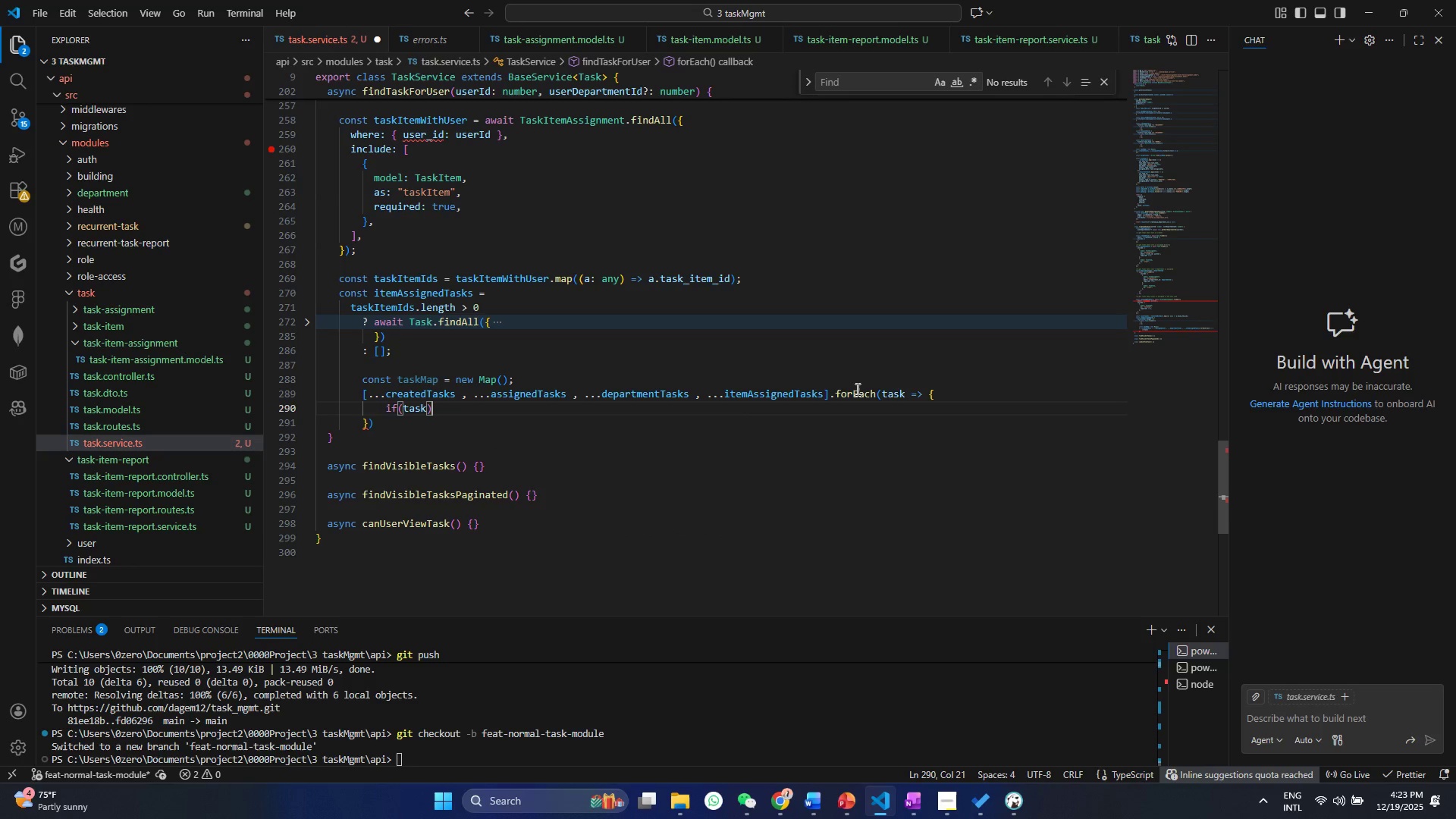 
key(Shift+BracketLeft)
 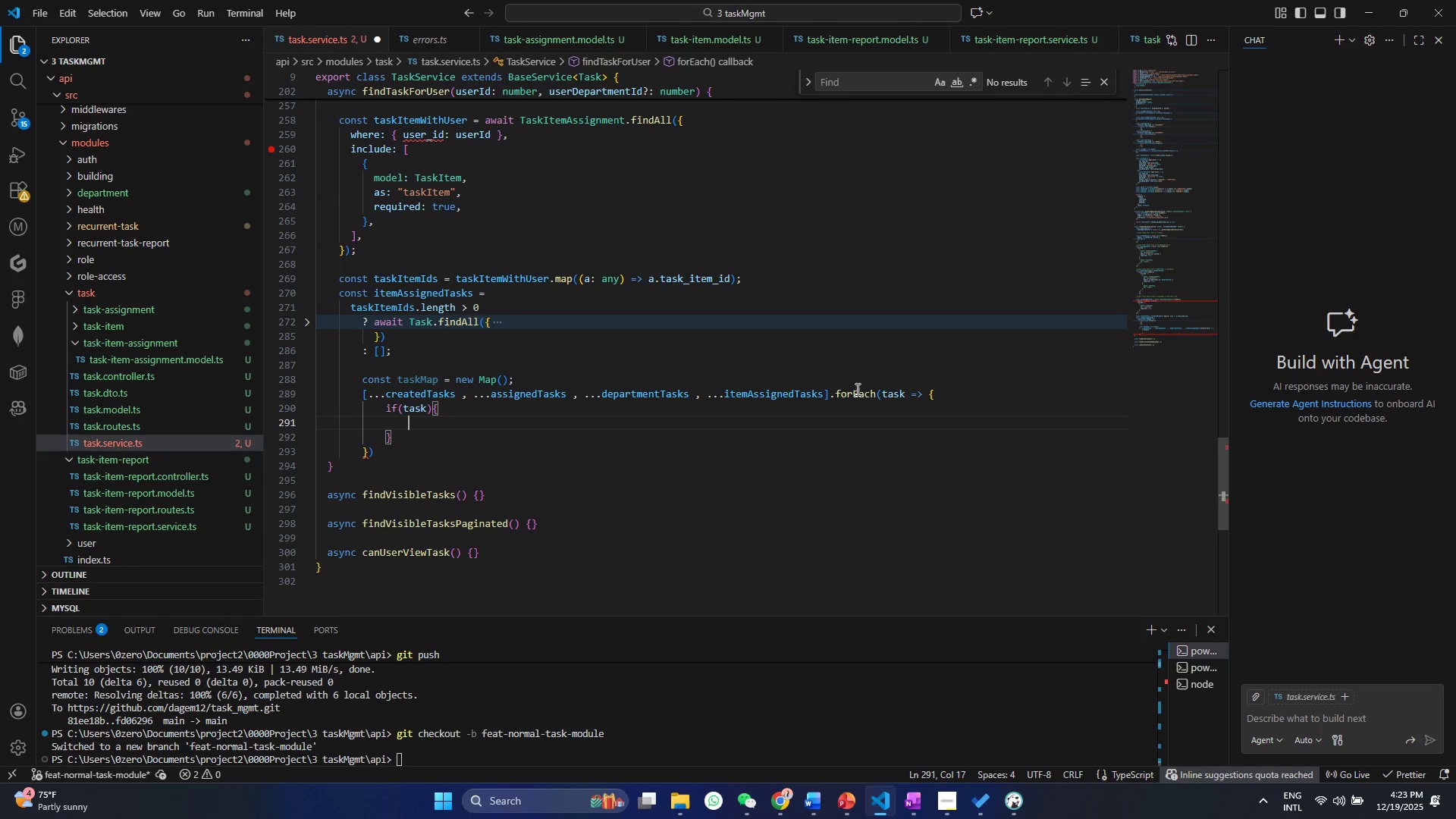 
key(Enter)
 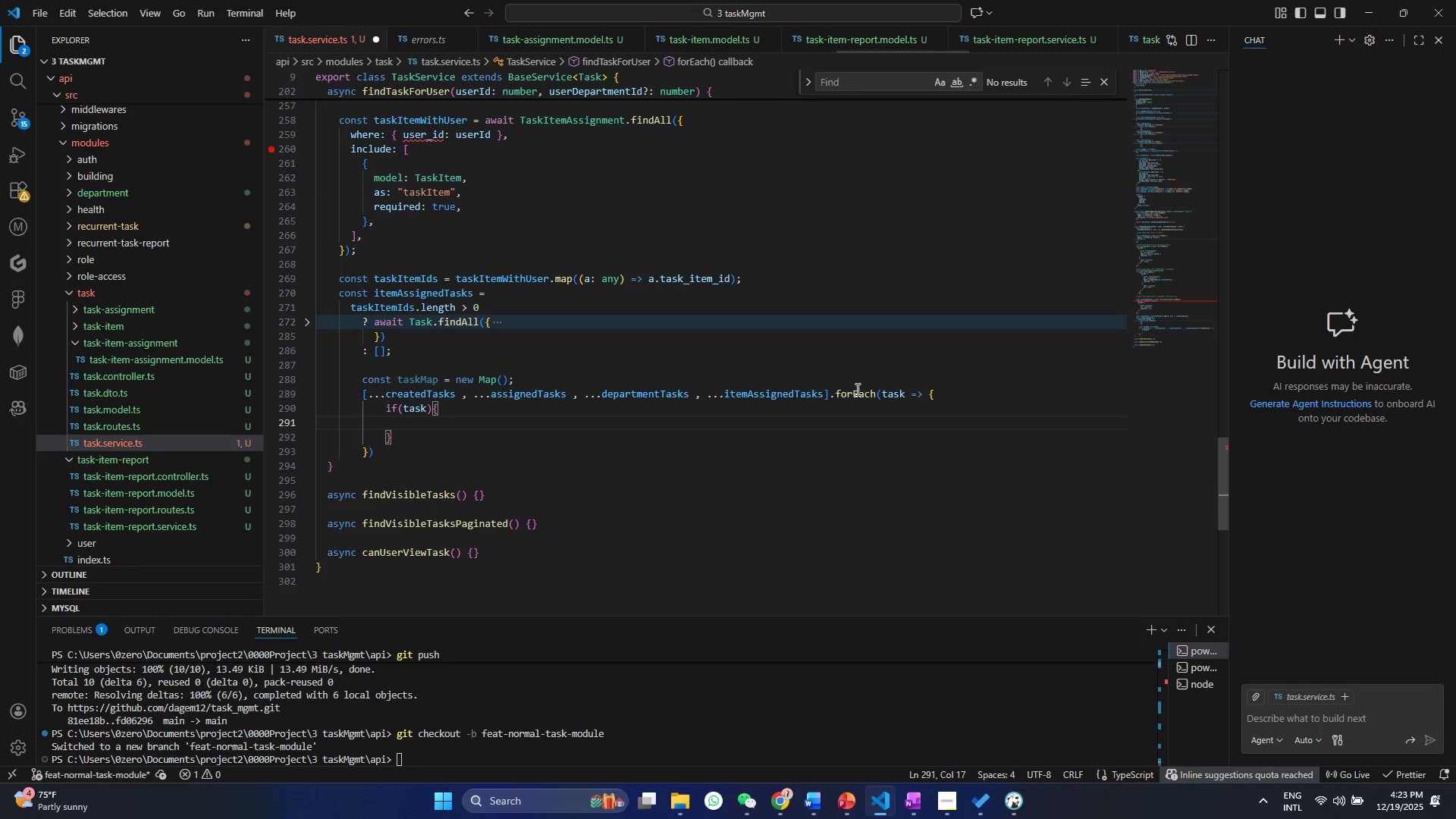 
type(tas)
 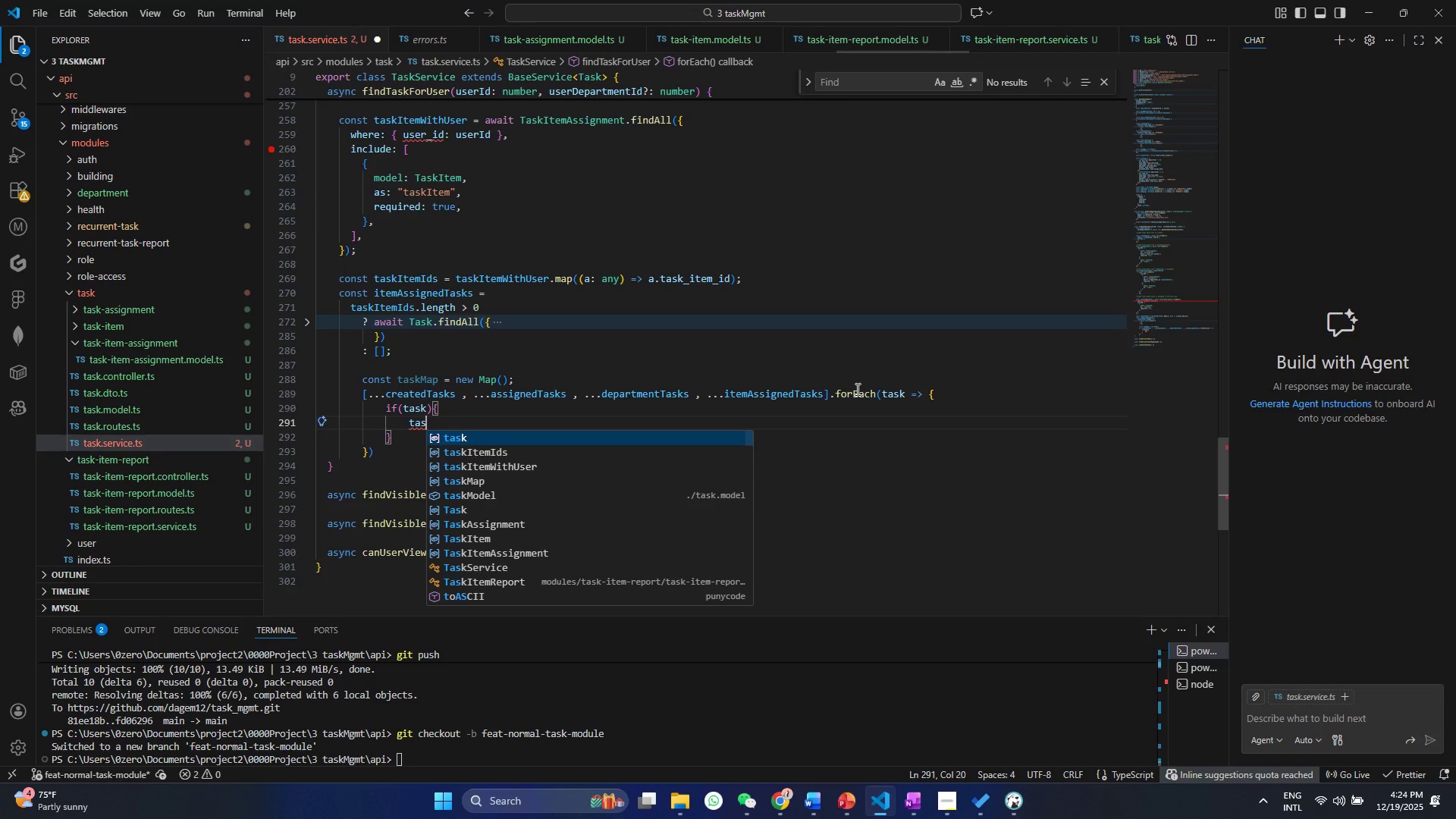 
key(ArrowDown)
 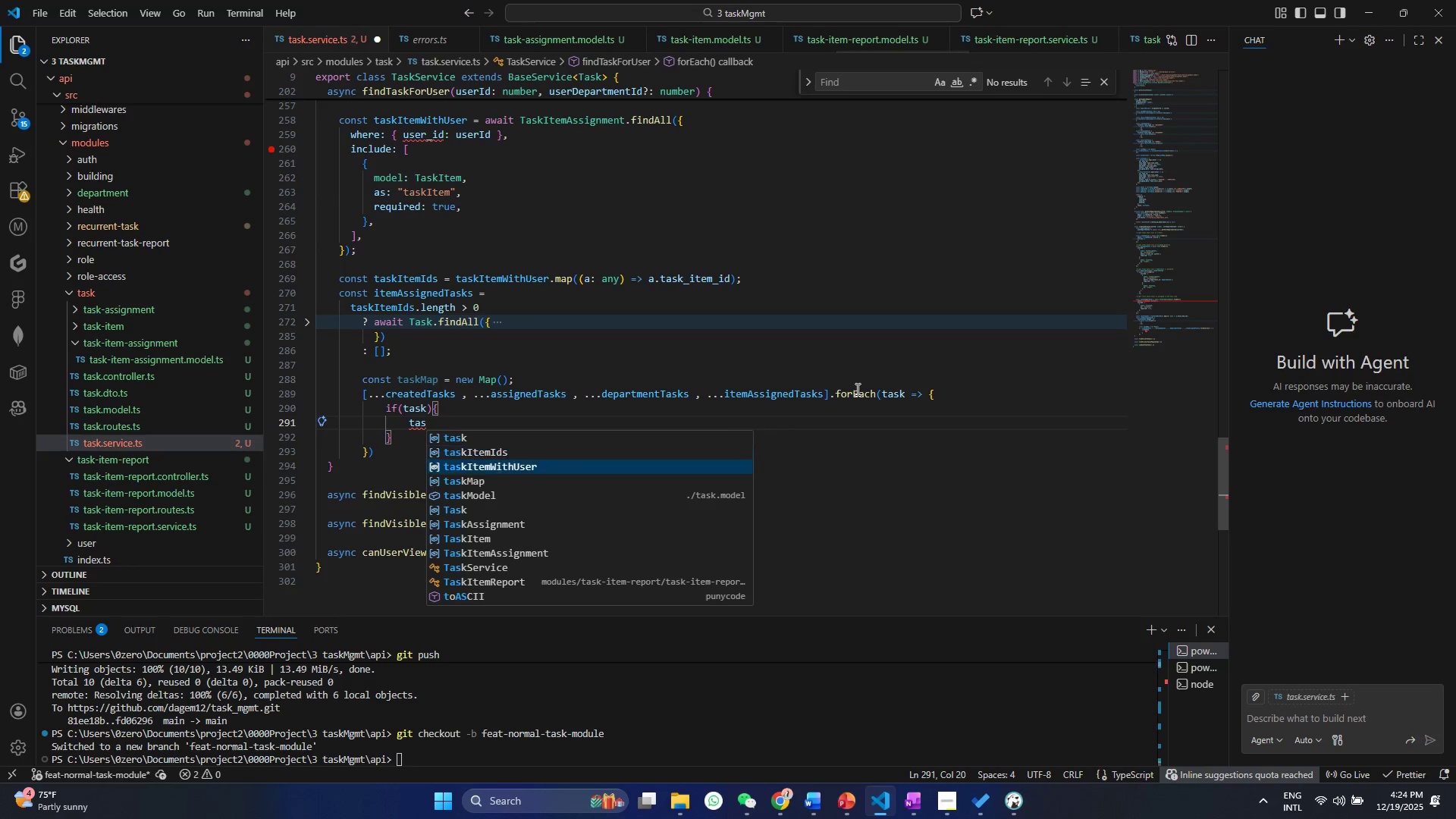 
key(ArrowDown)
 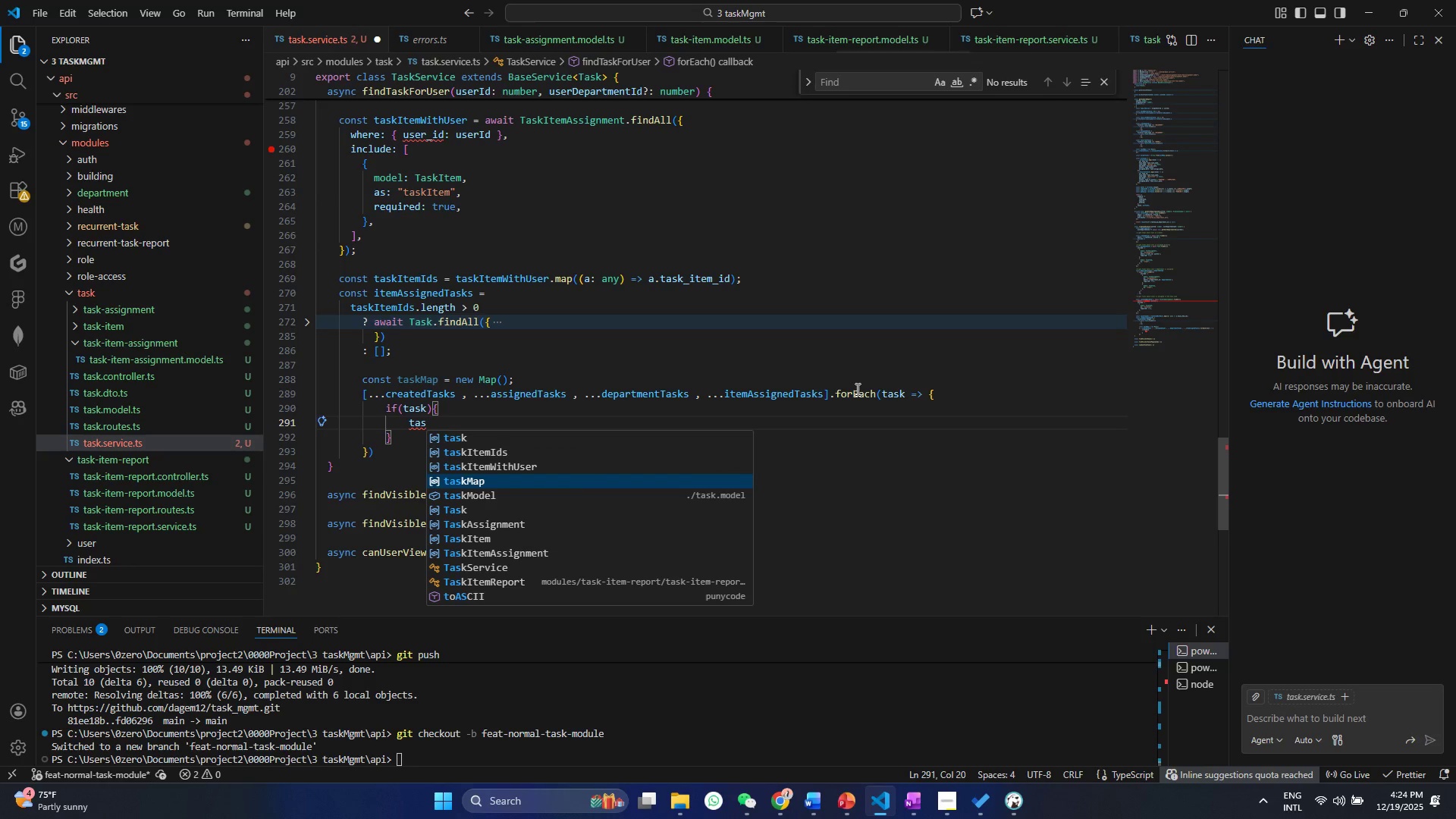 
key(ArrowDown)
 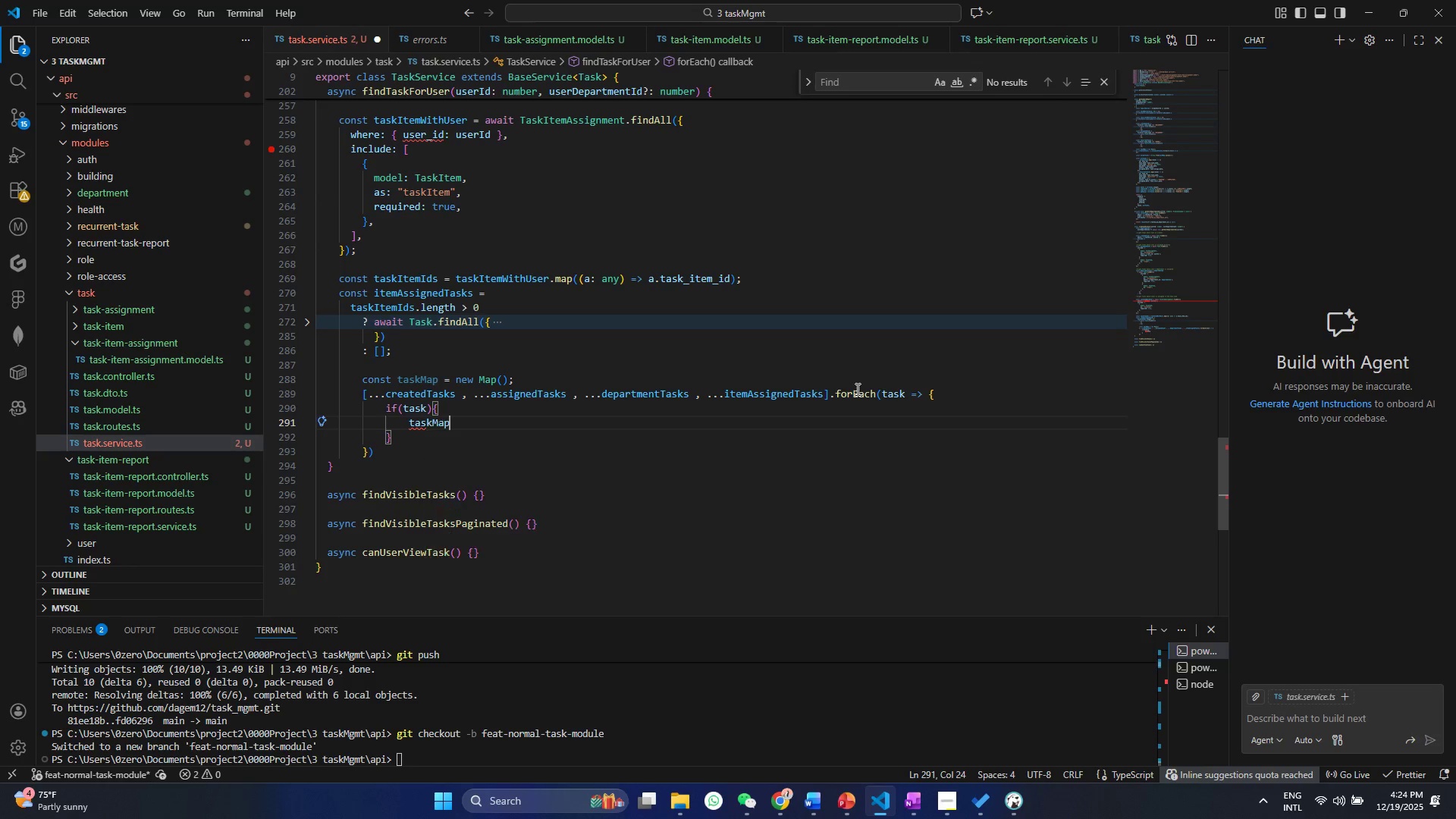 
key(Enter)
 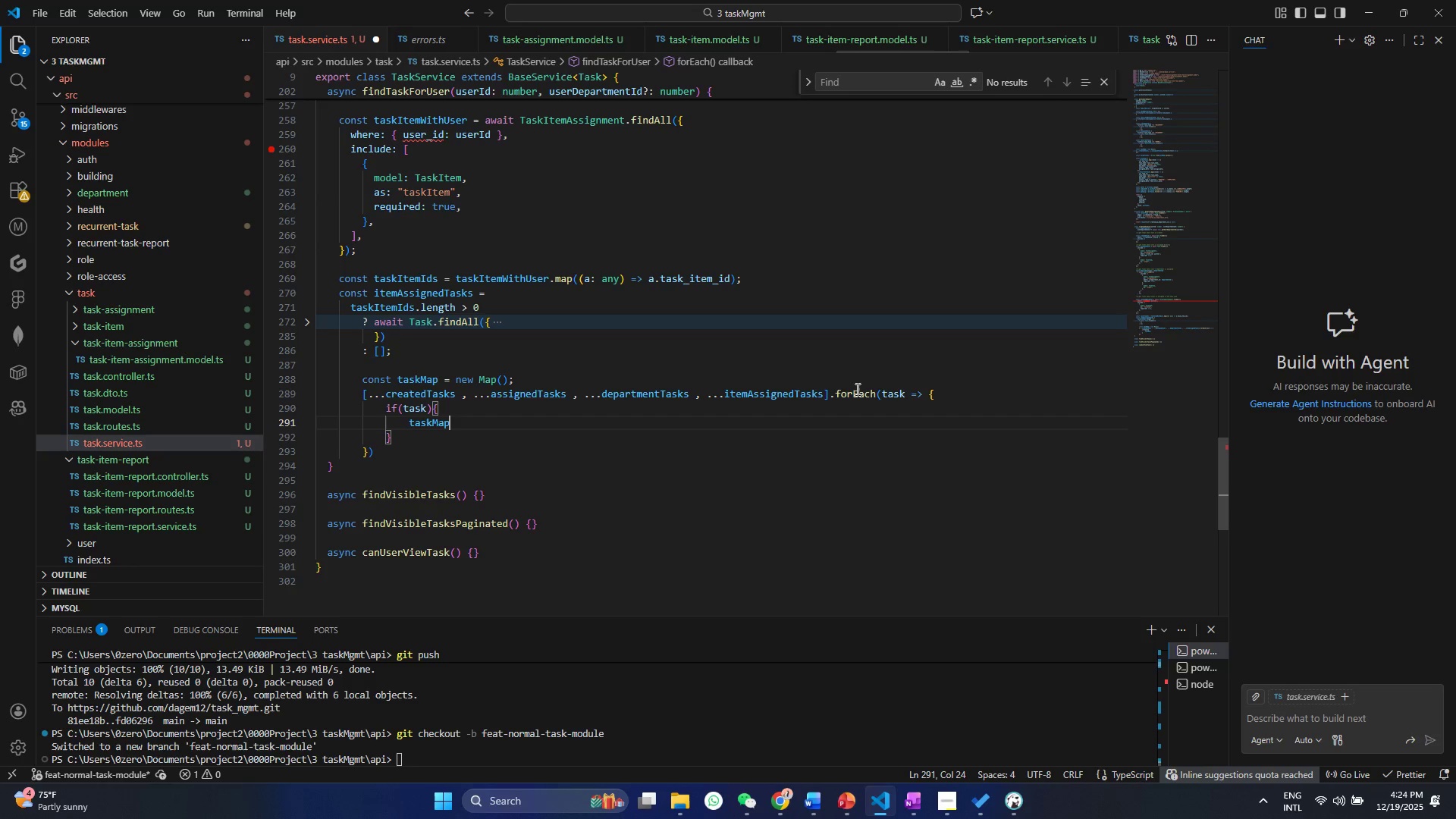 
type(.ser)
key(Backspace)
 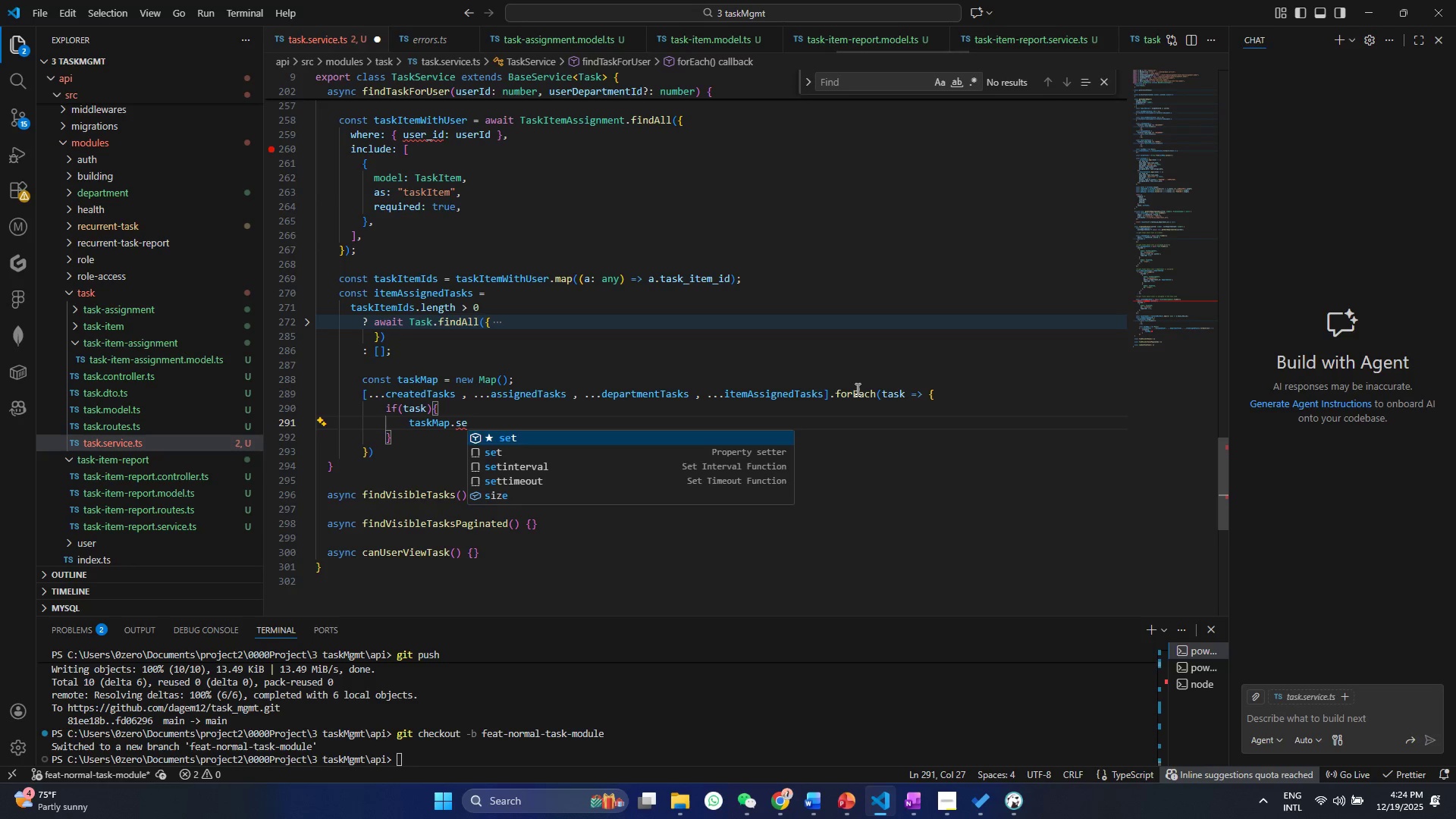 
key(Enter)
 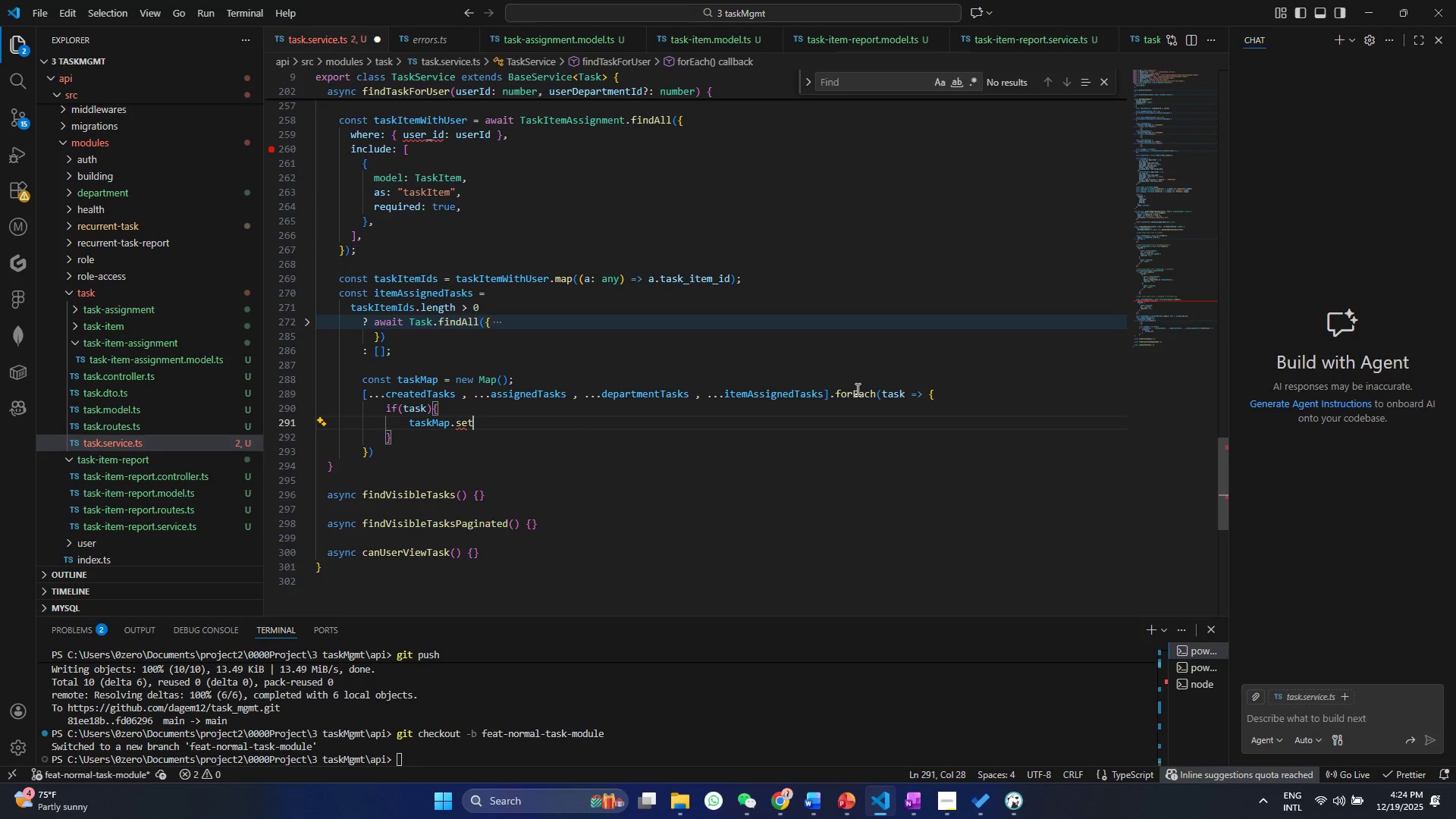 
type((task)
 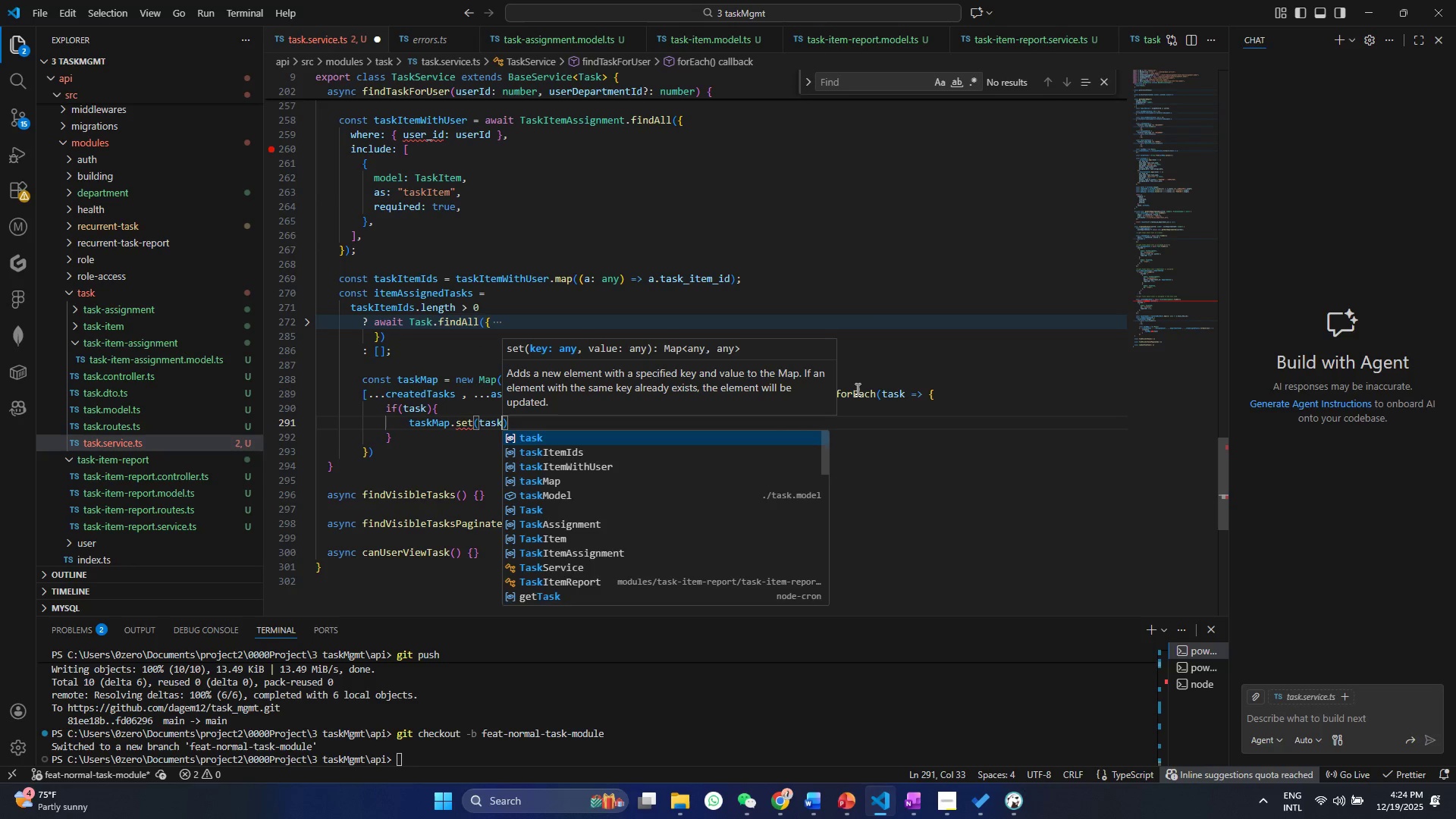 
key(Enter)
 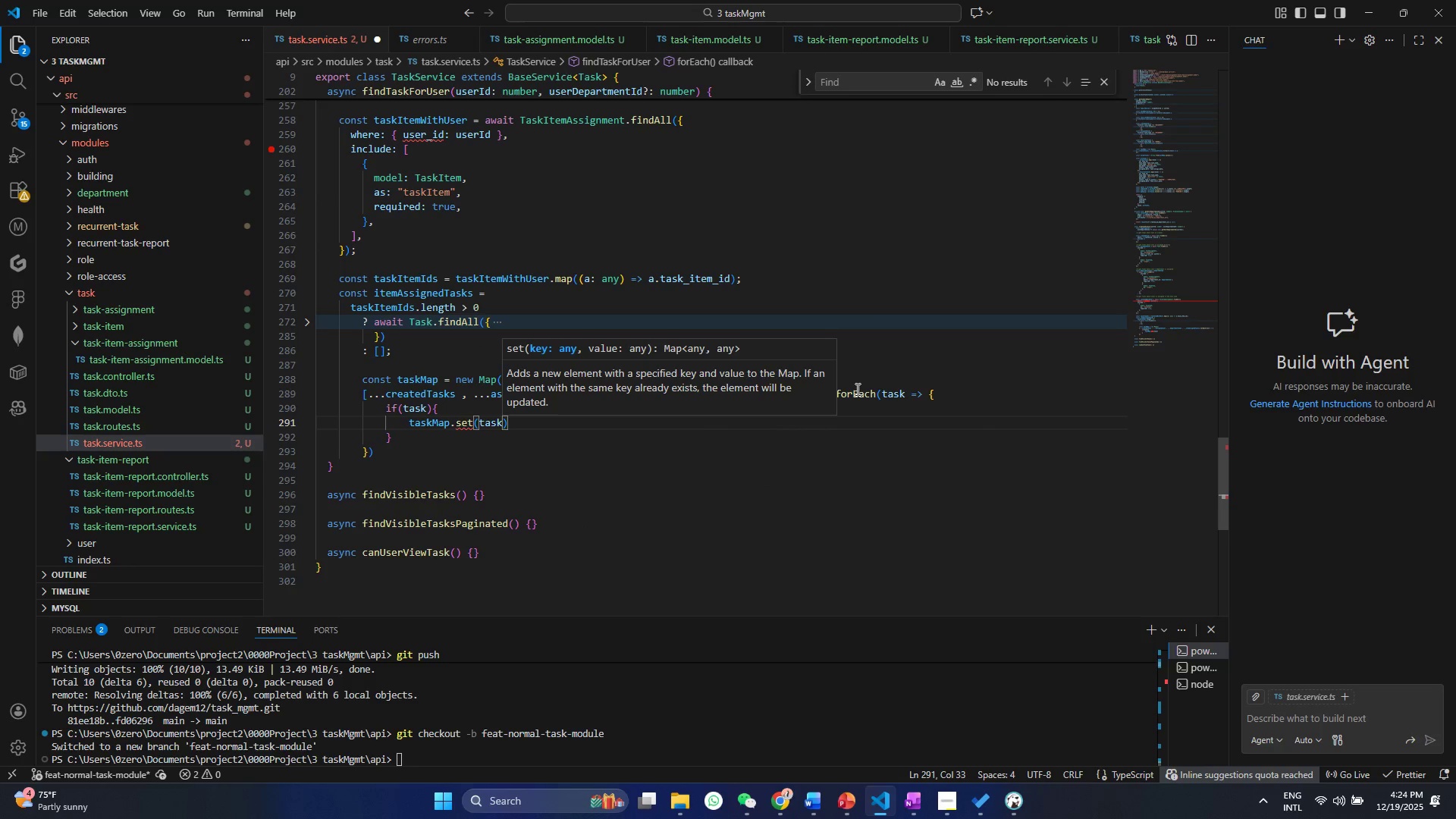 
key(Period)
 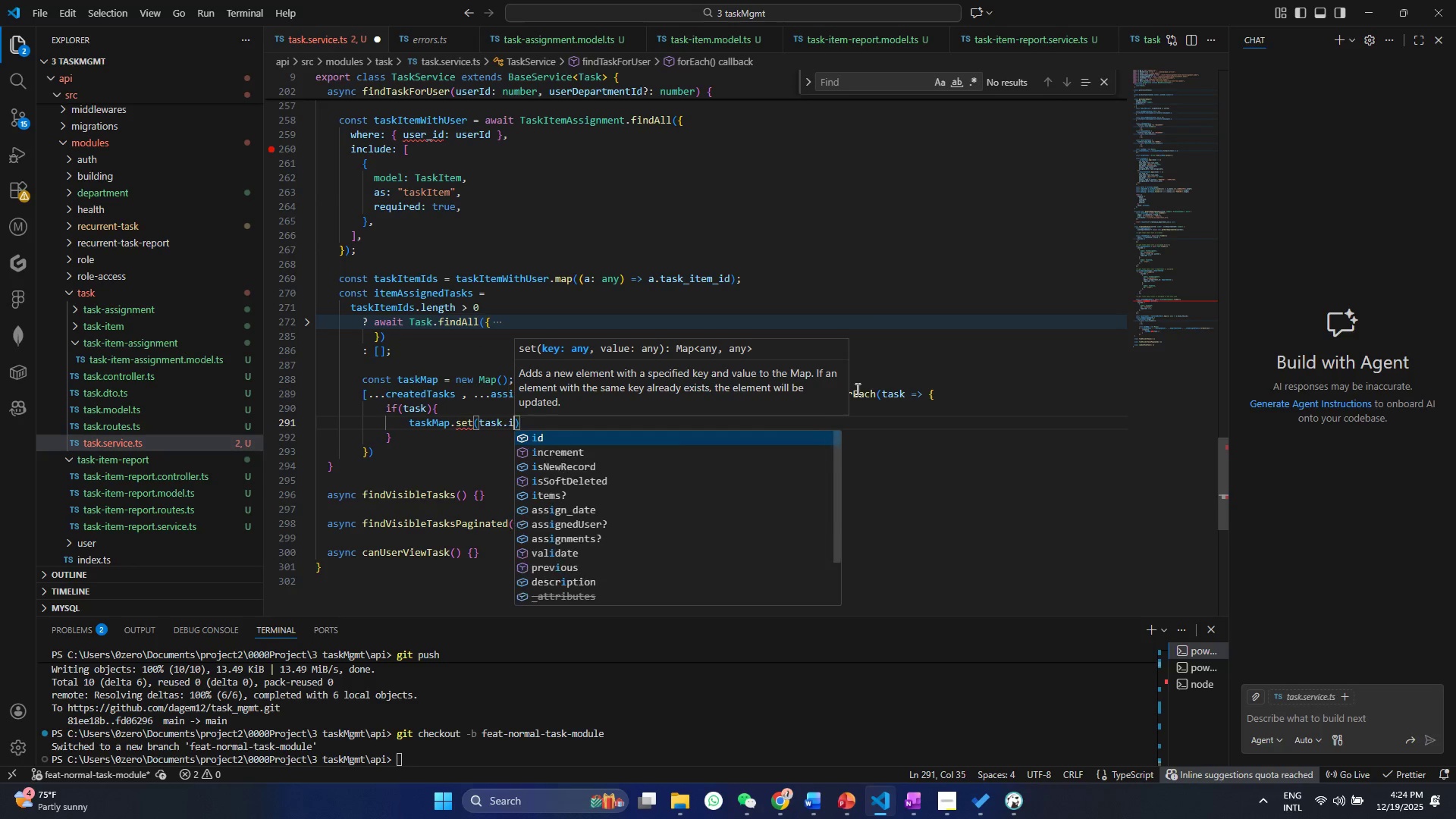 
key(I)
 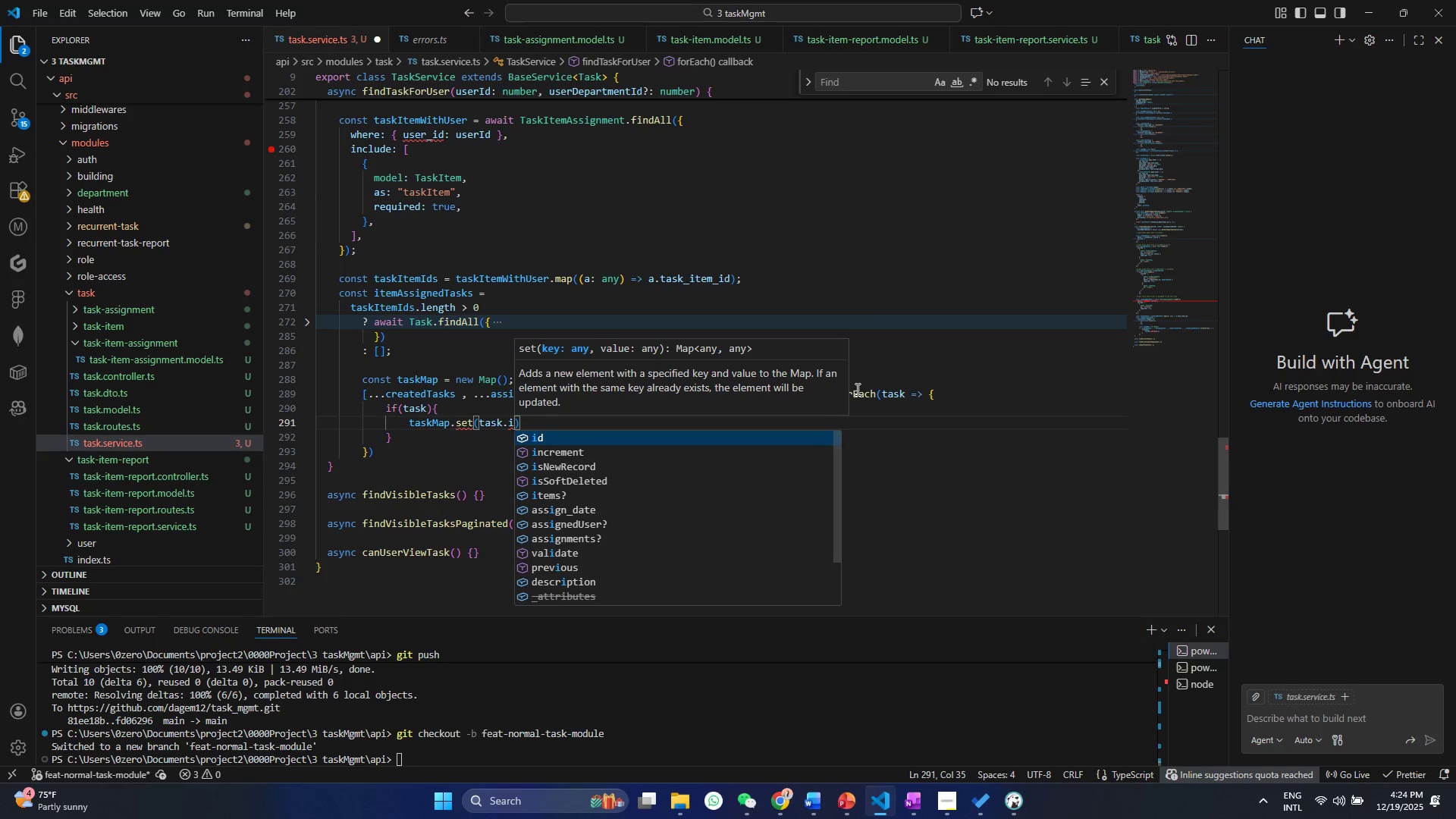 
key(Enter)
 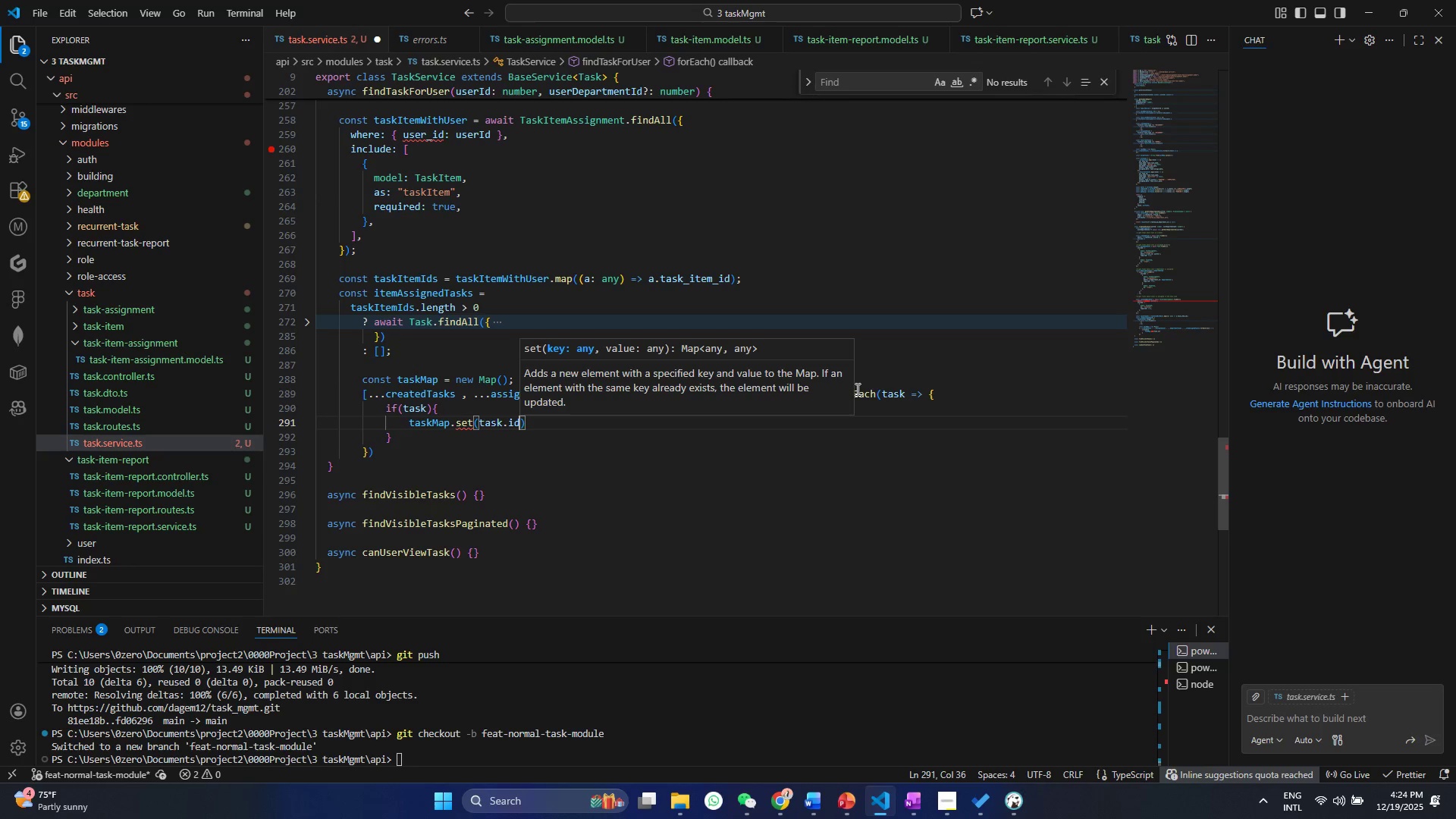 
type(,tas)
 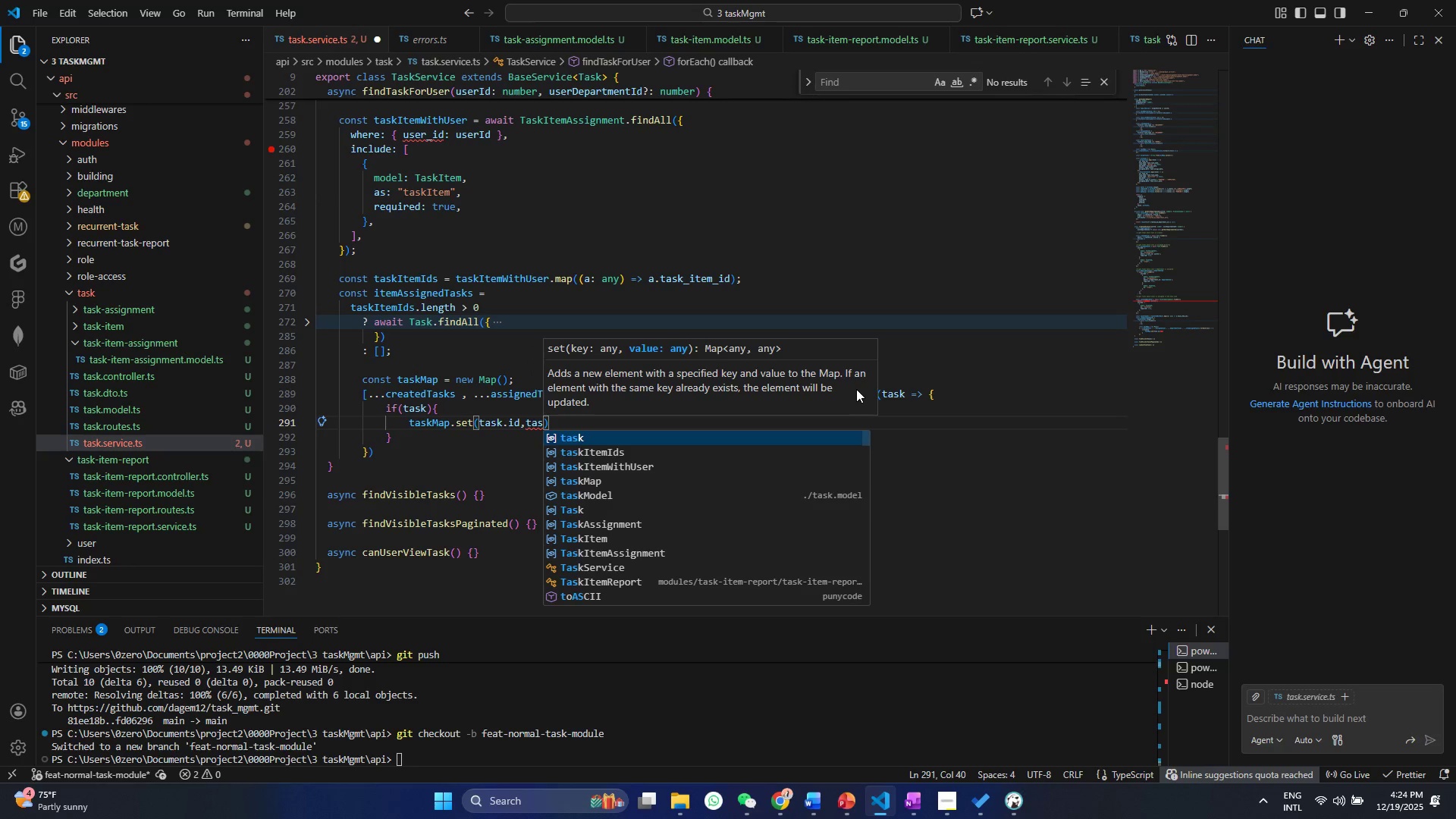 
key(Enter)
 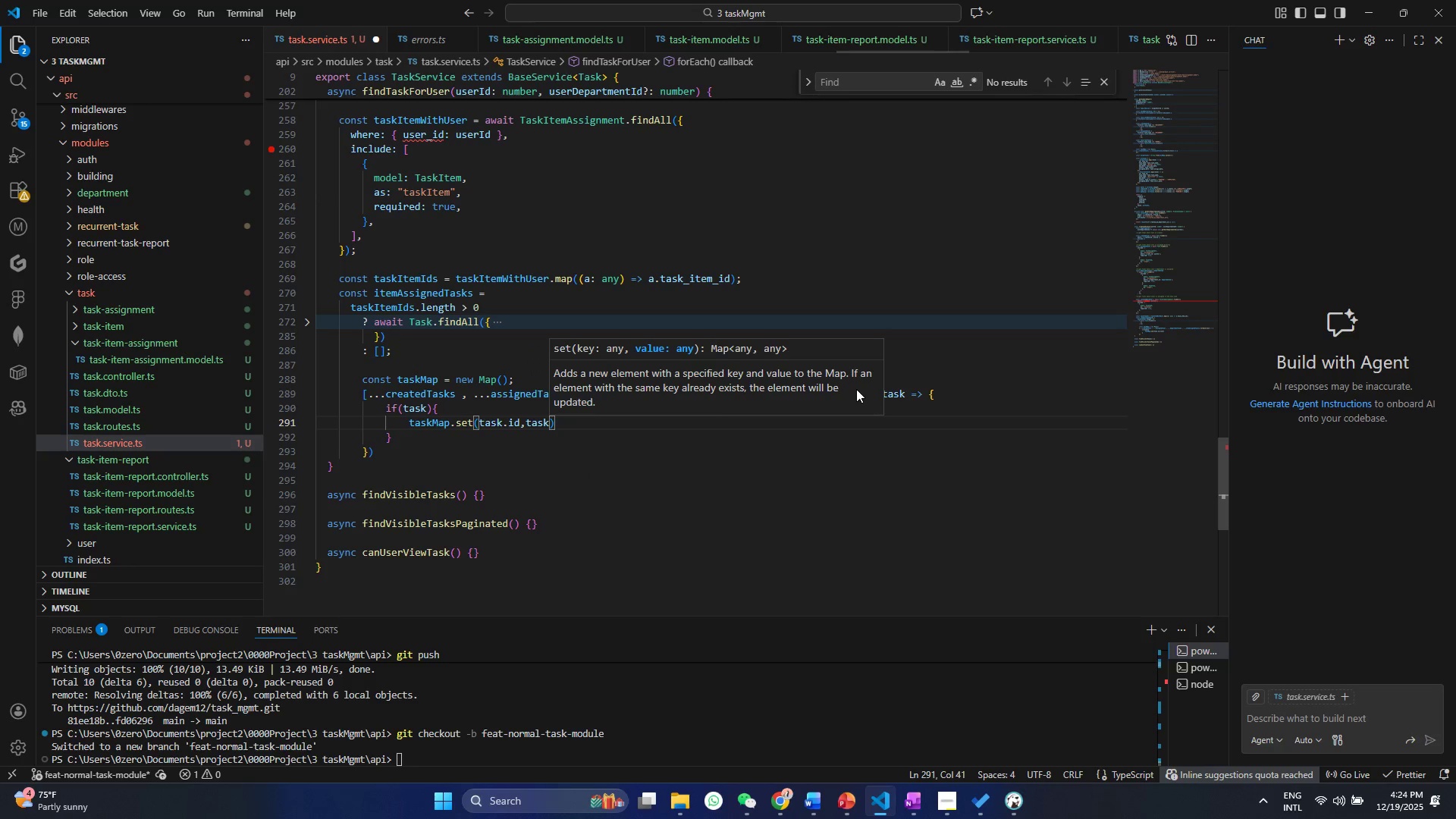 
key(Control+ControlLeft)
 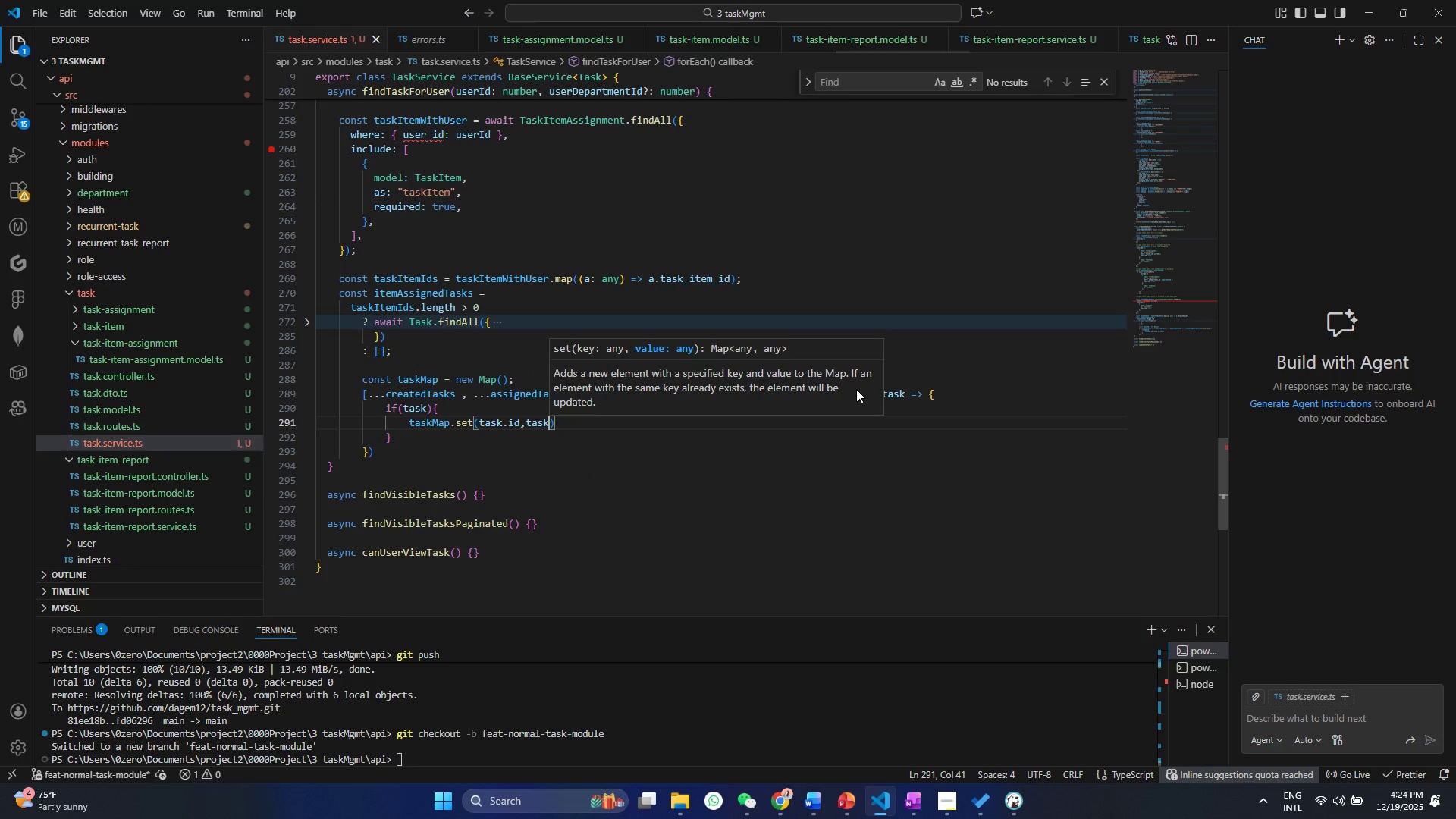 
key(Control+S)
 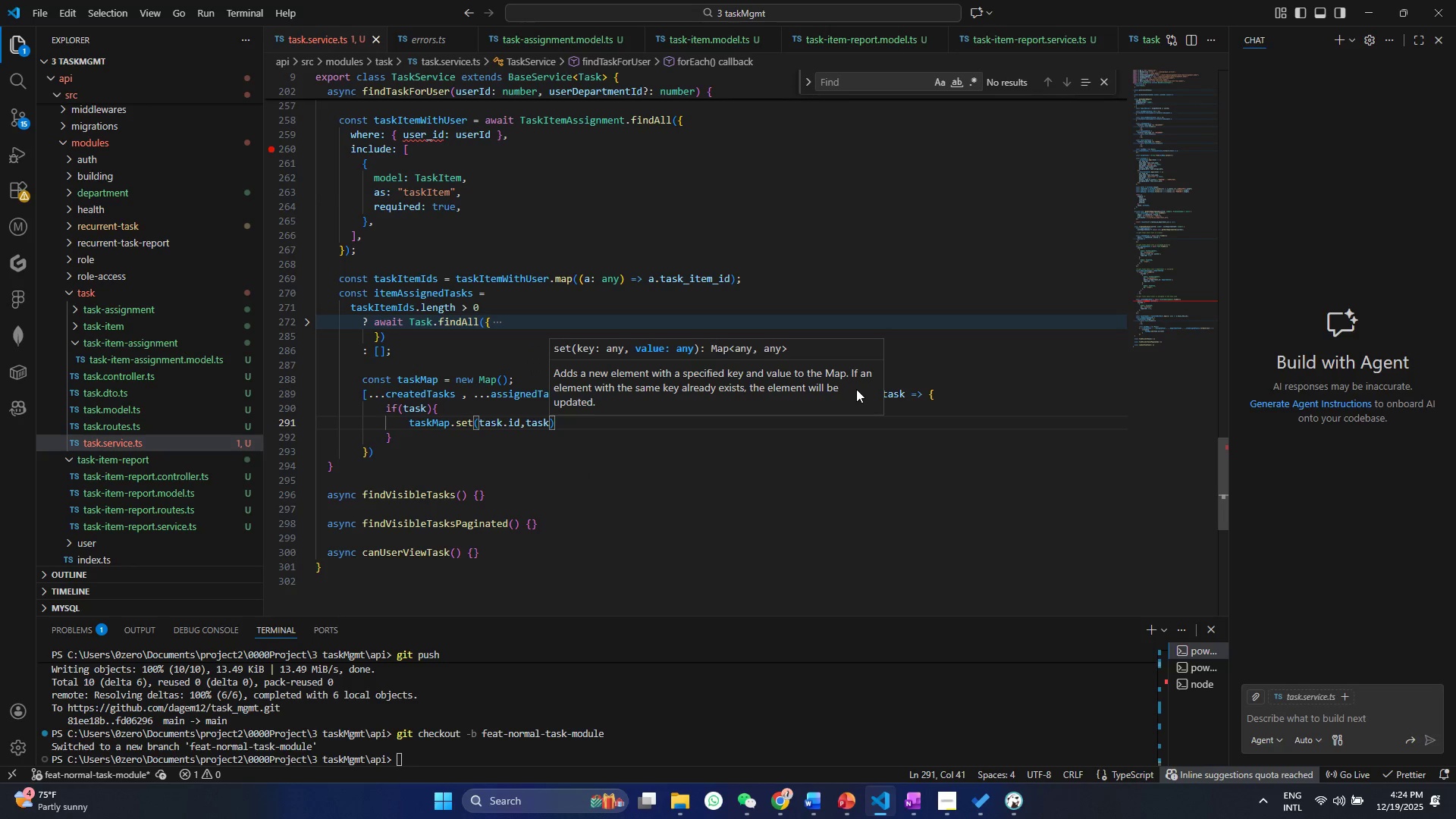 
key(ArrowDown)
 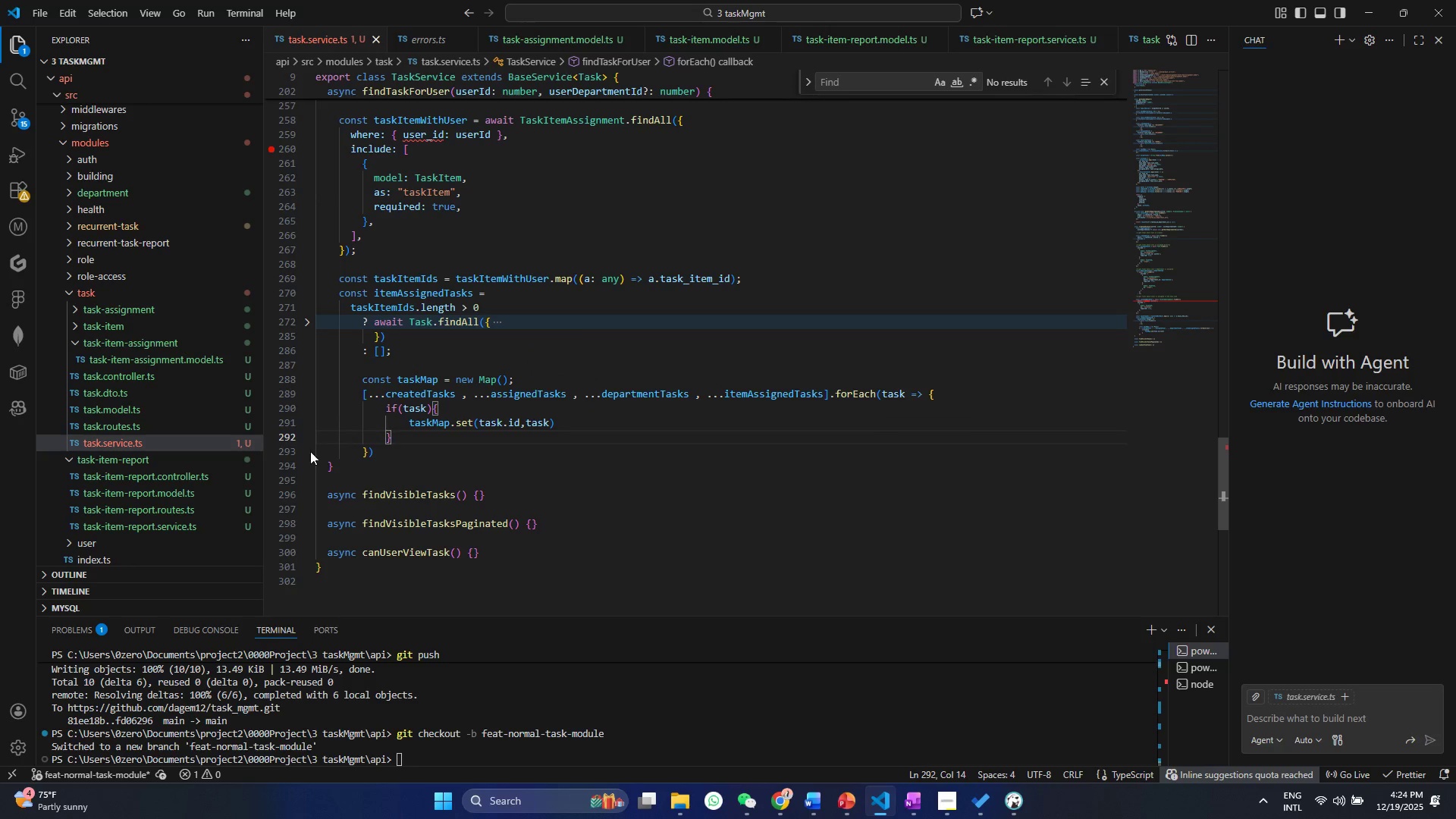 
double_click([388, 455])
 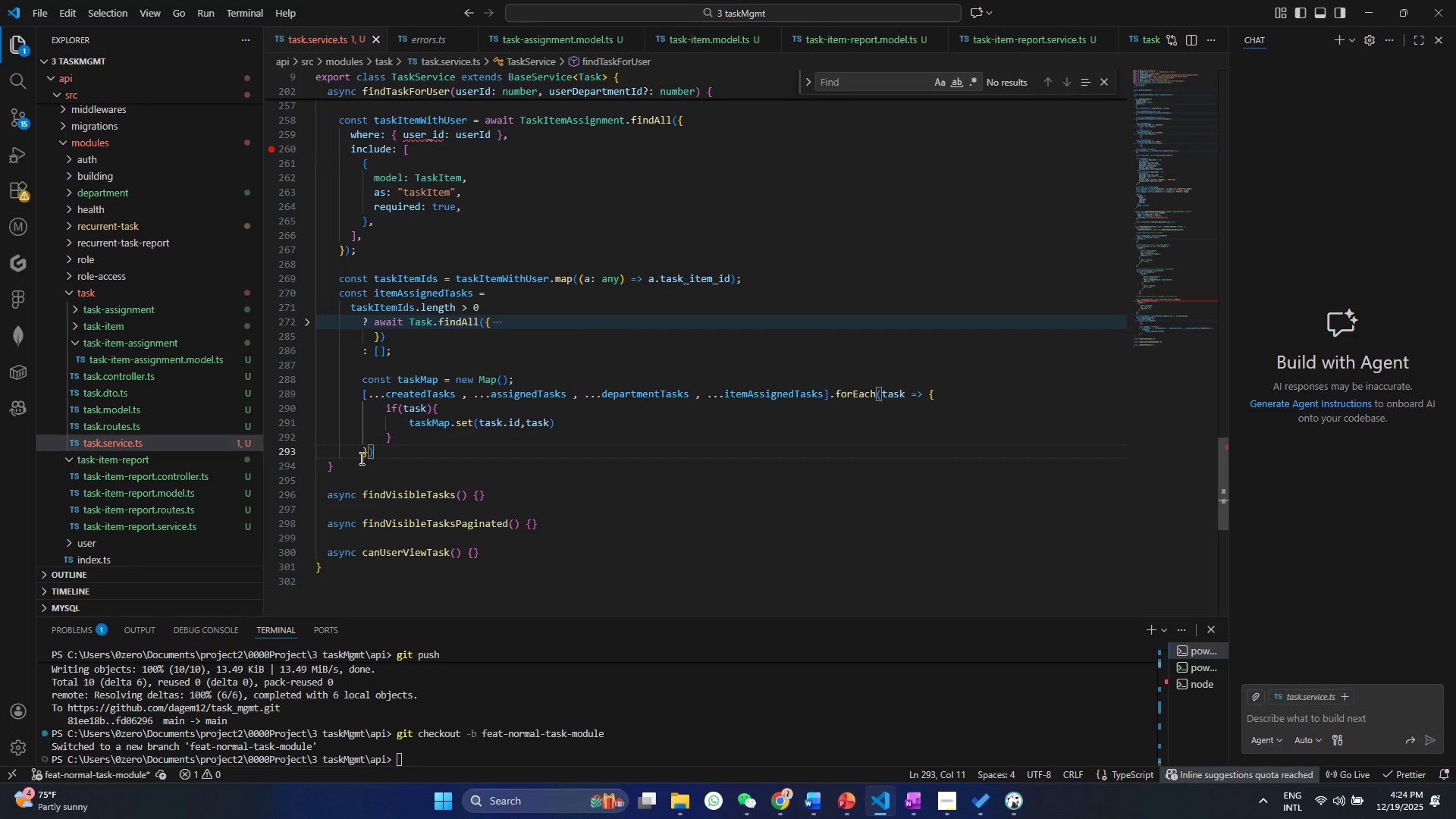 
key(Enter)
 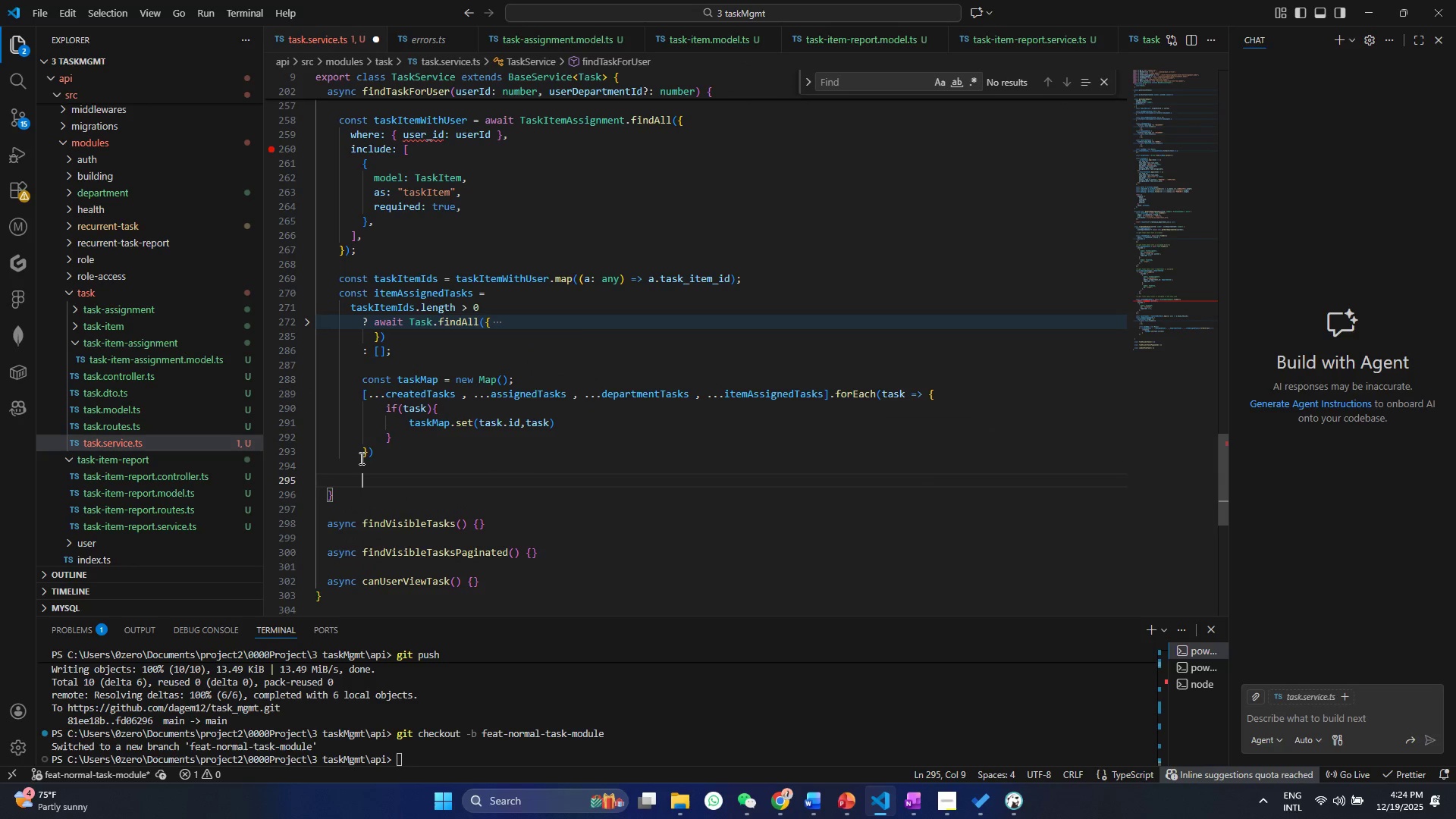 
key(Enter)
 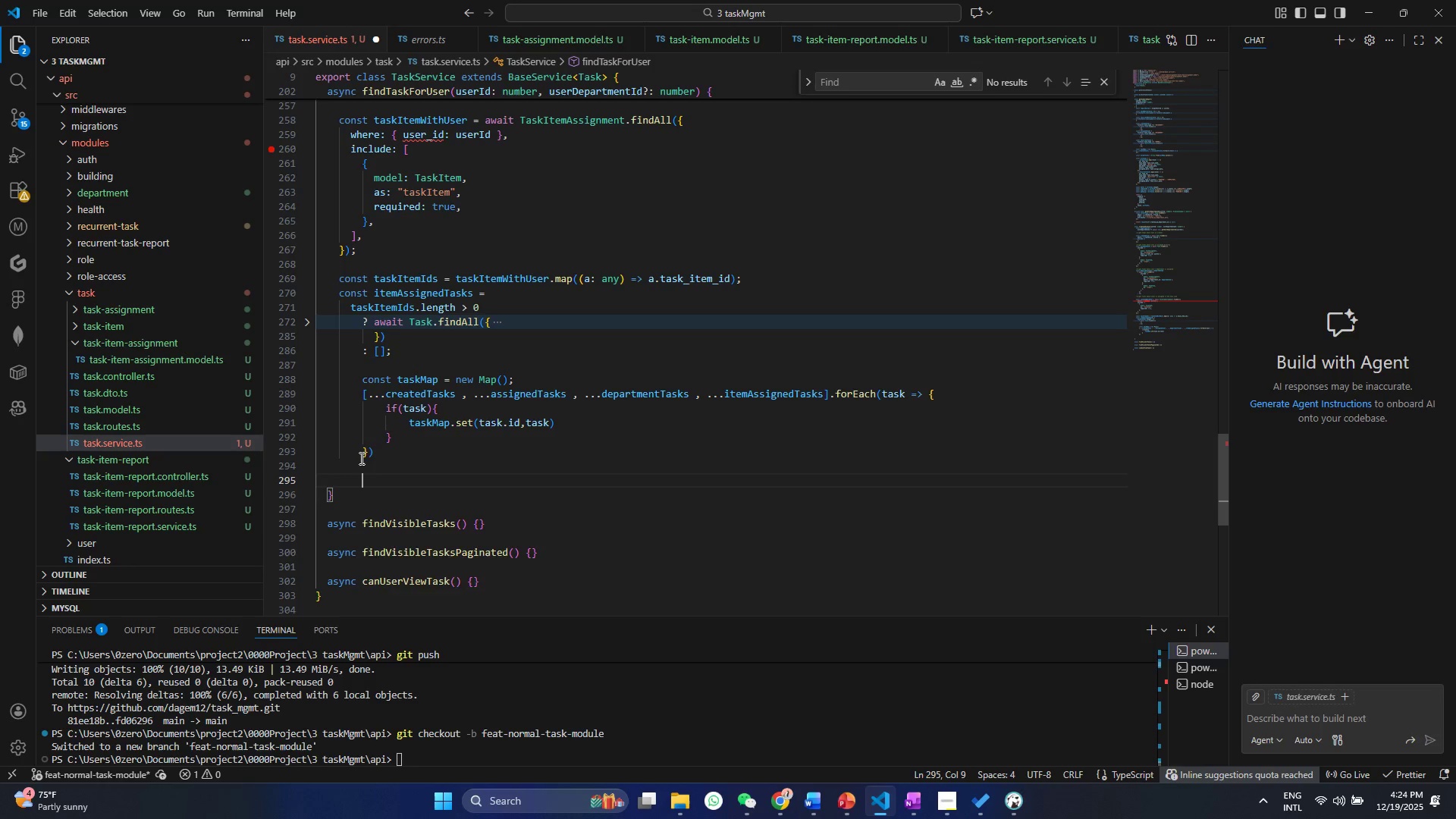 
type(ret)
 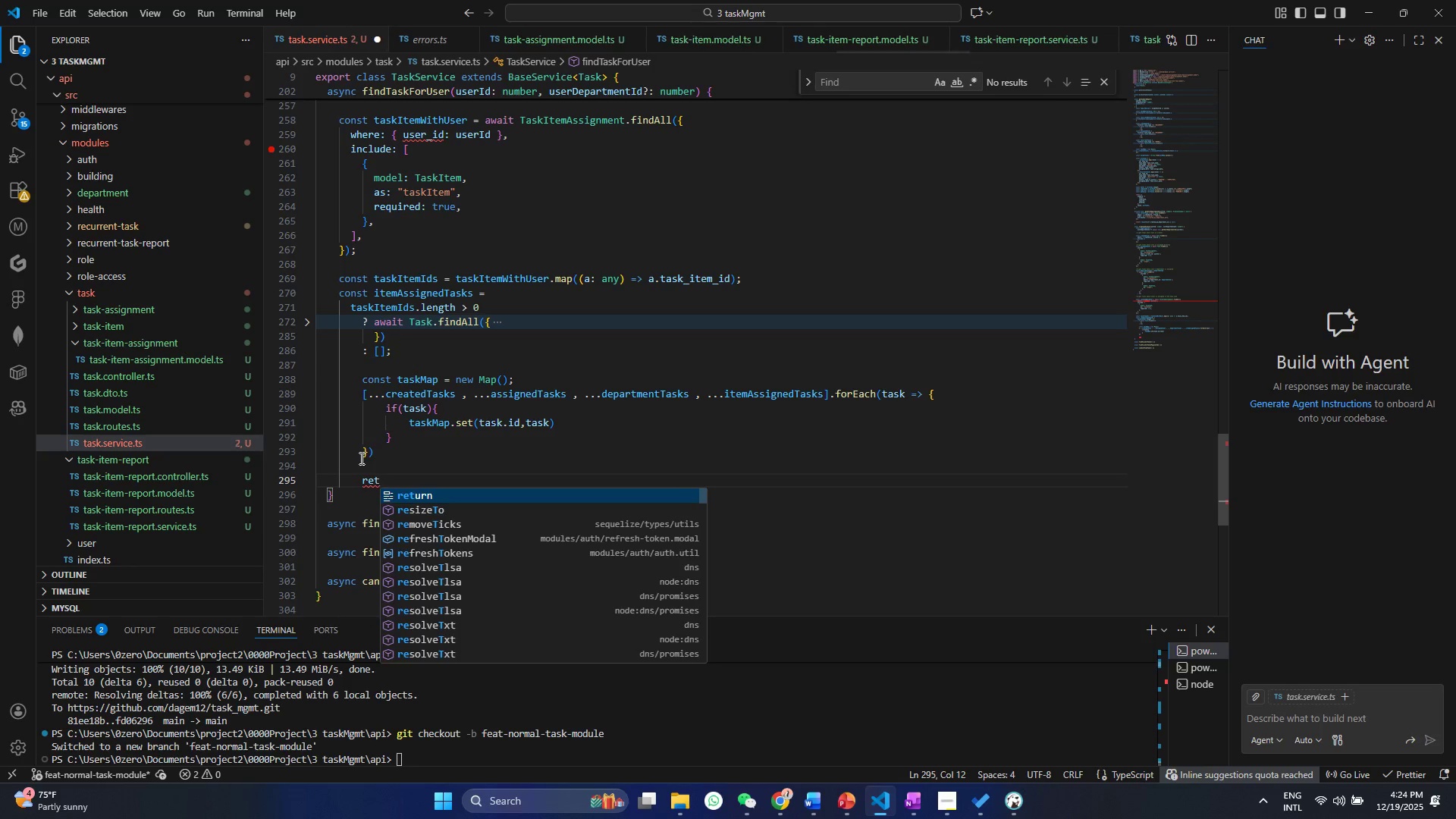 
key(Enter)
 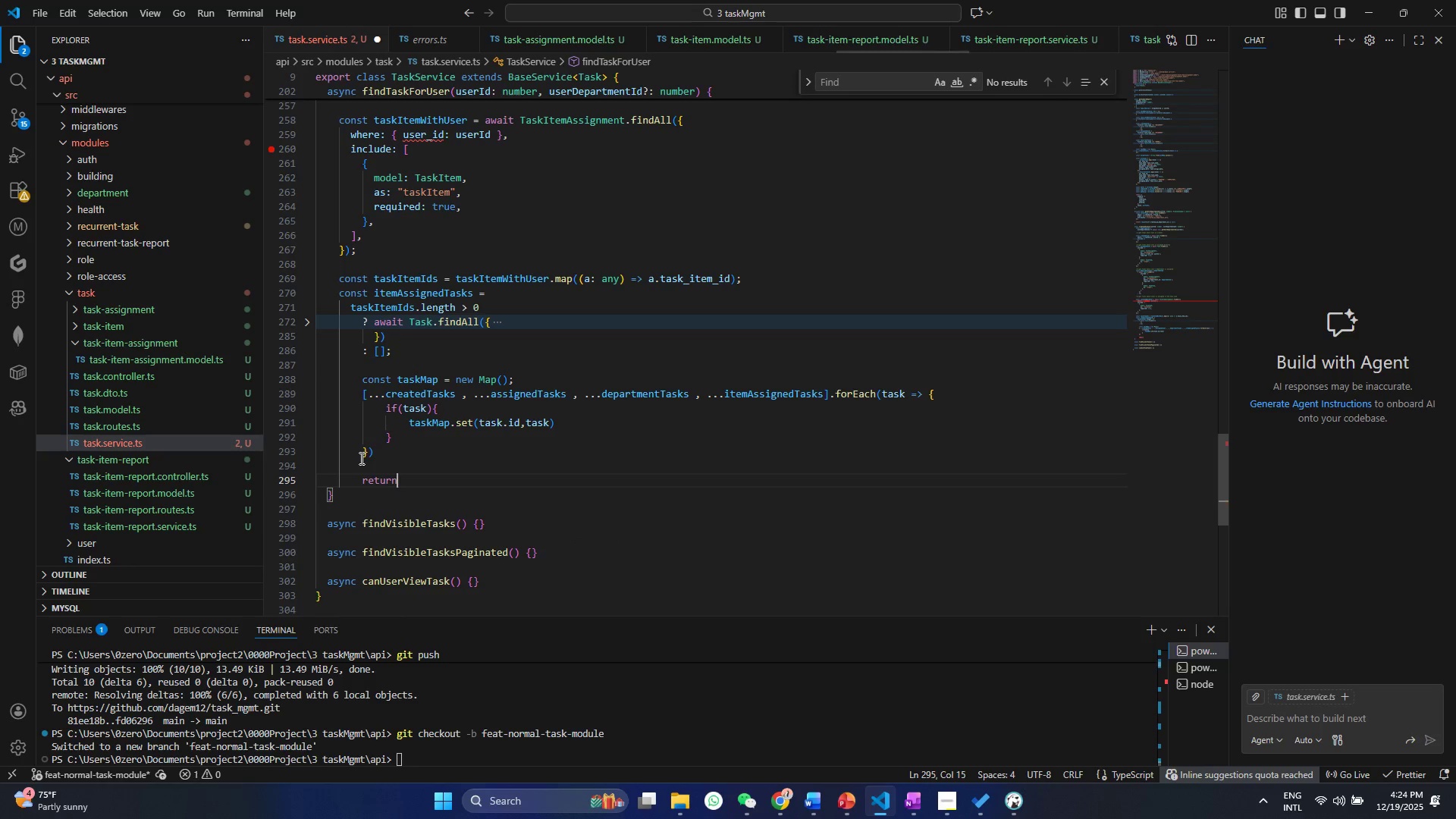 
type( Arra)
 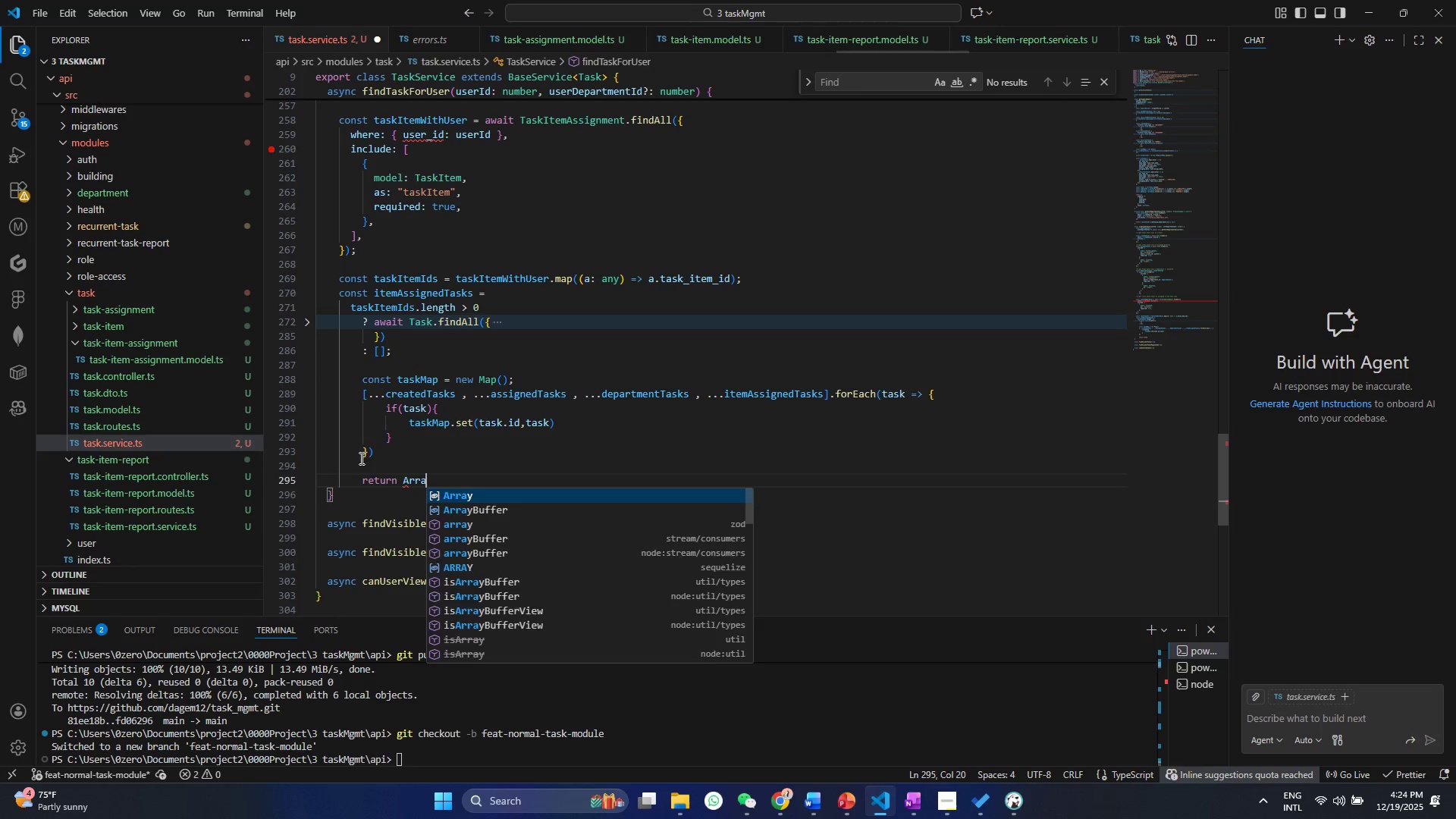 
key(Enter)
 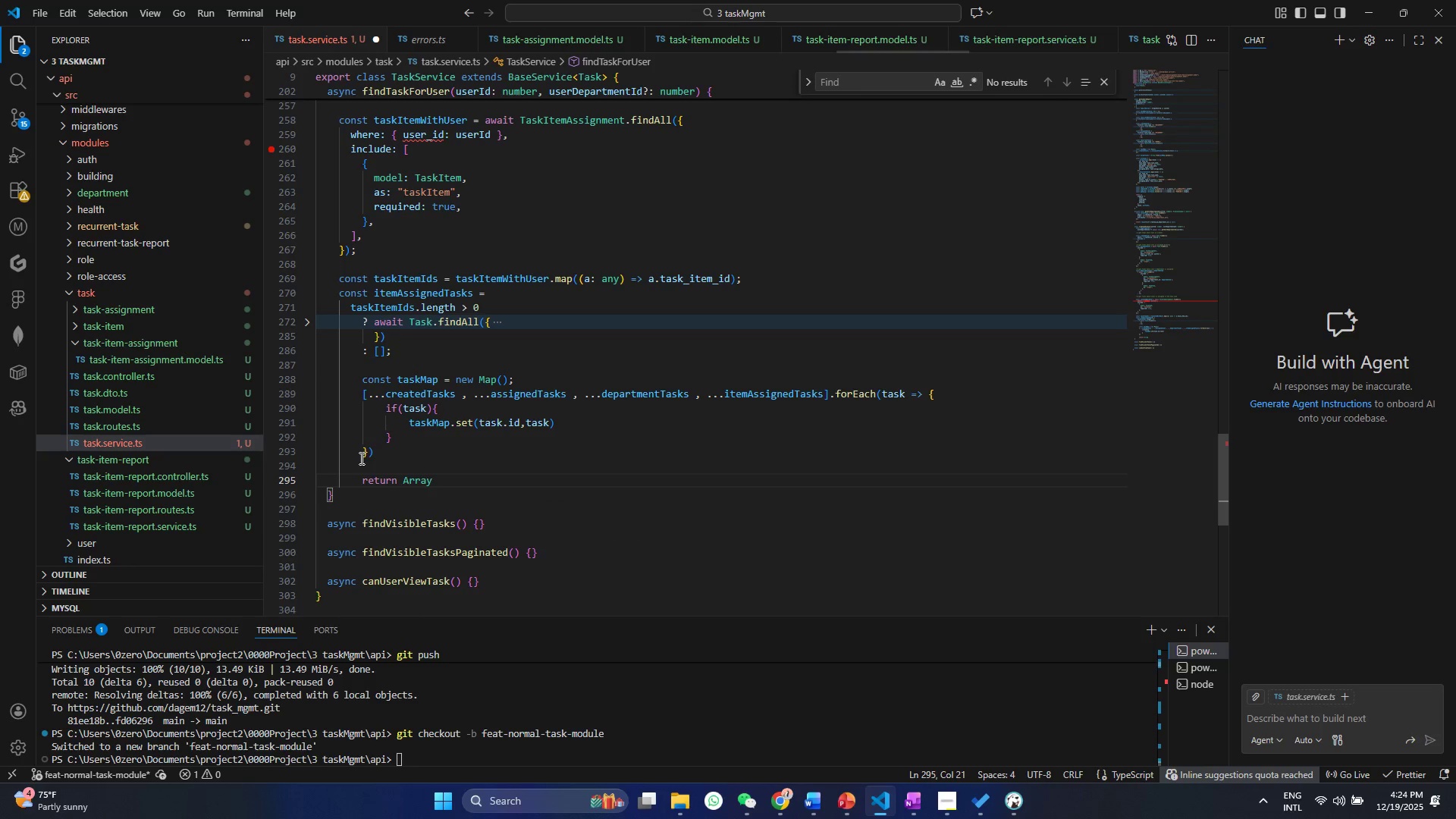 
type(.from)
key(Backspace)
type(m(task)
 